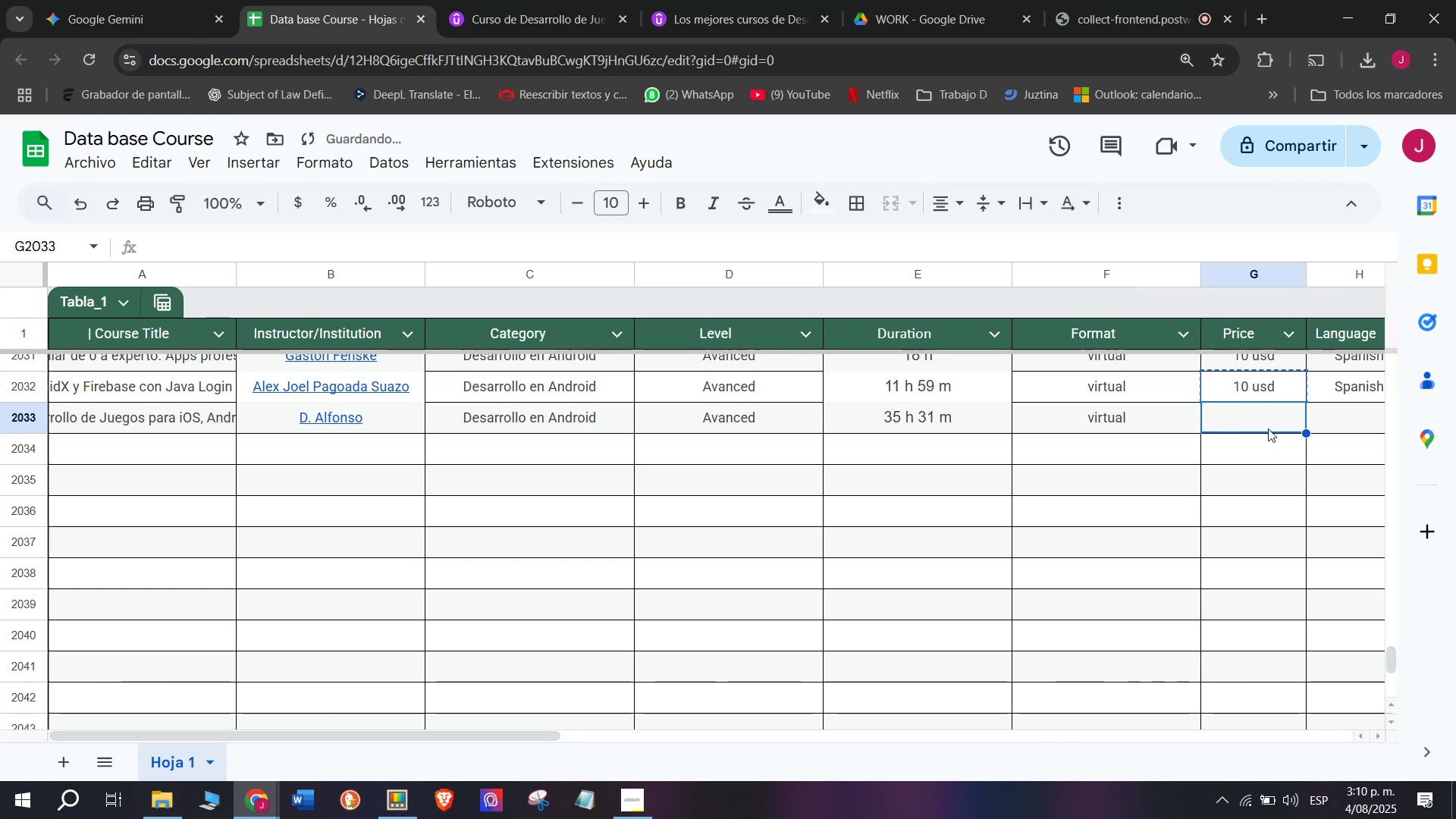 
key(Control+V)
 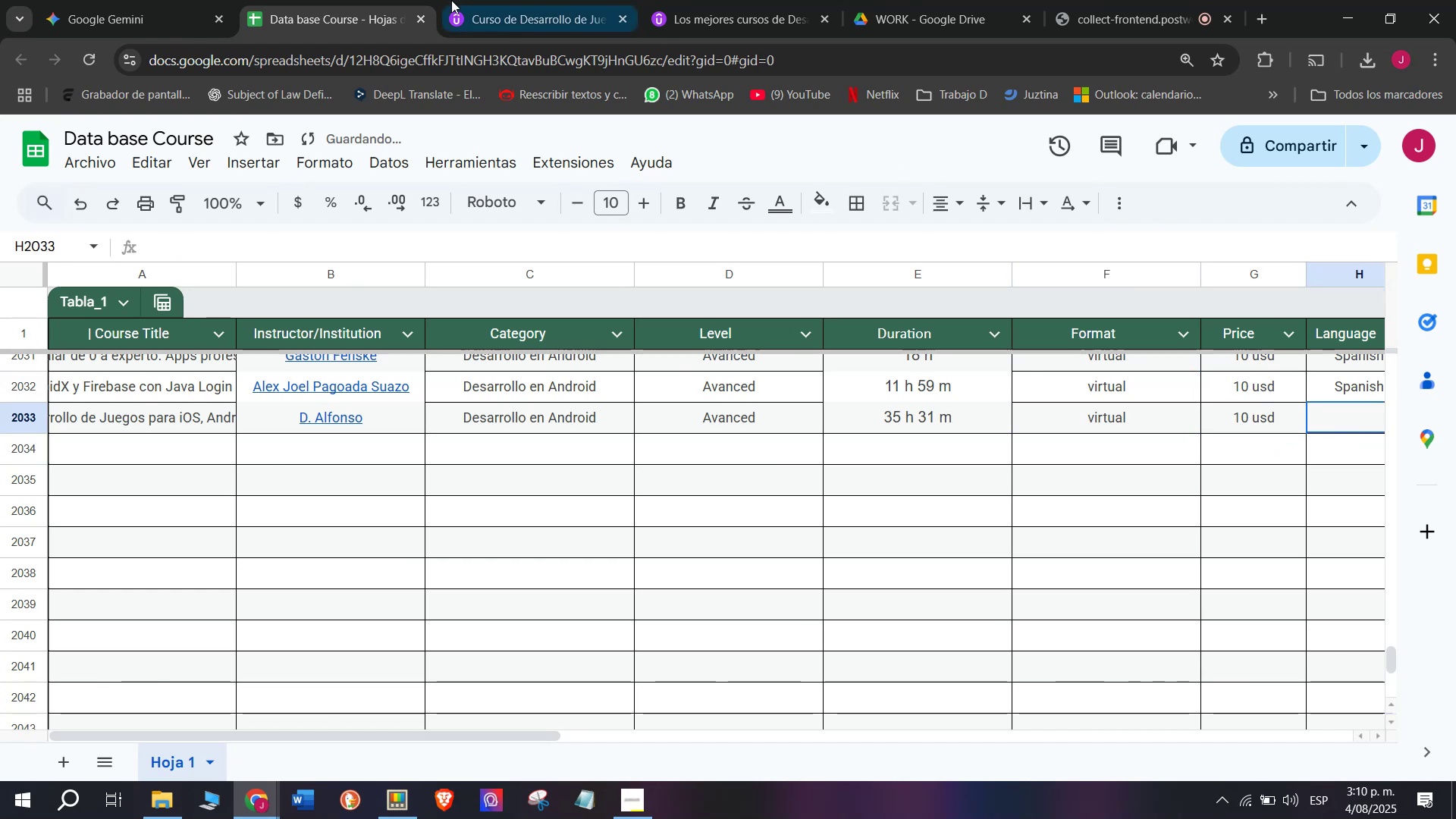 
left_click([485, 0])
 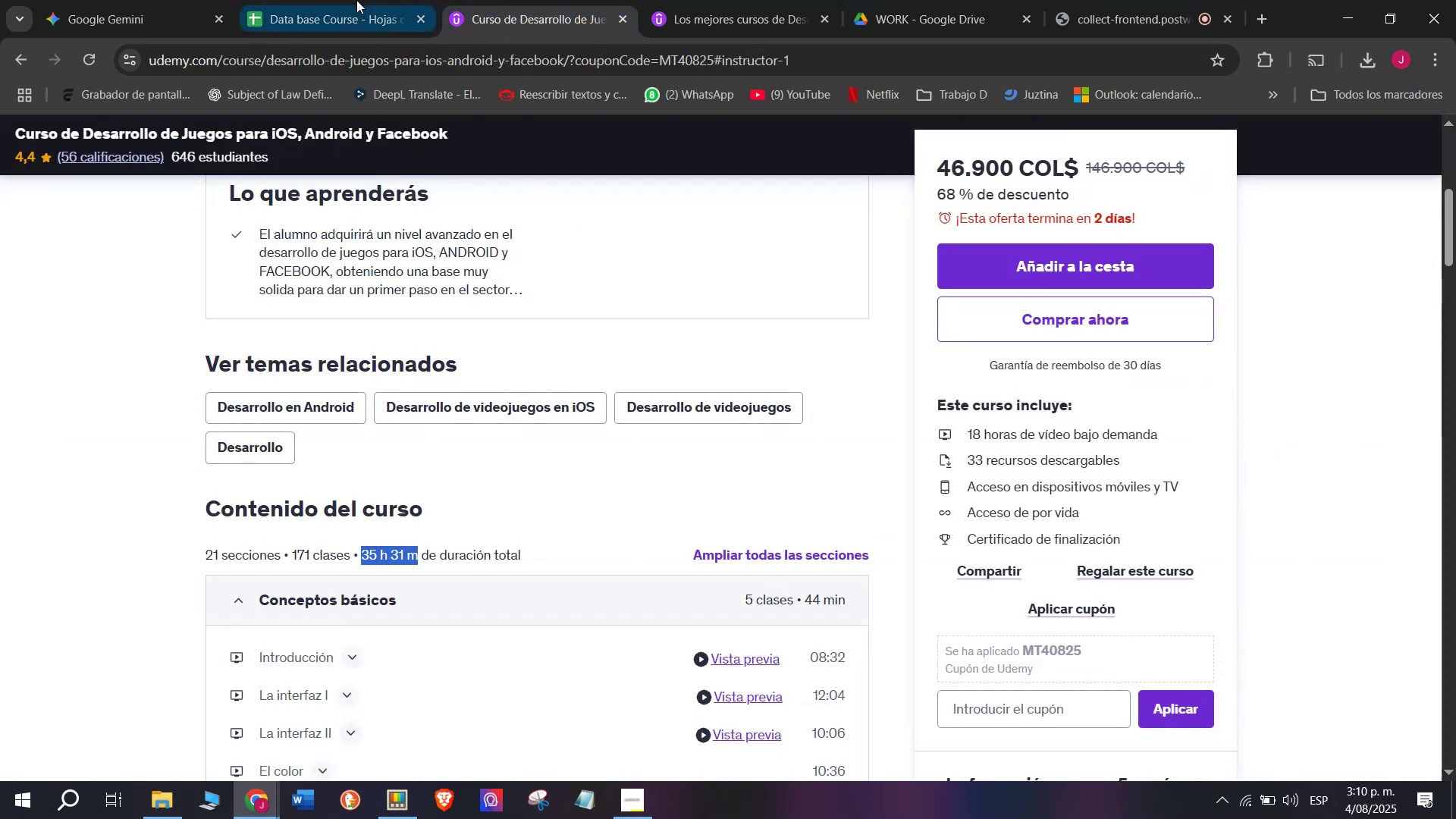 
left_click([348, 0])
 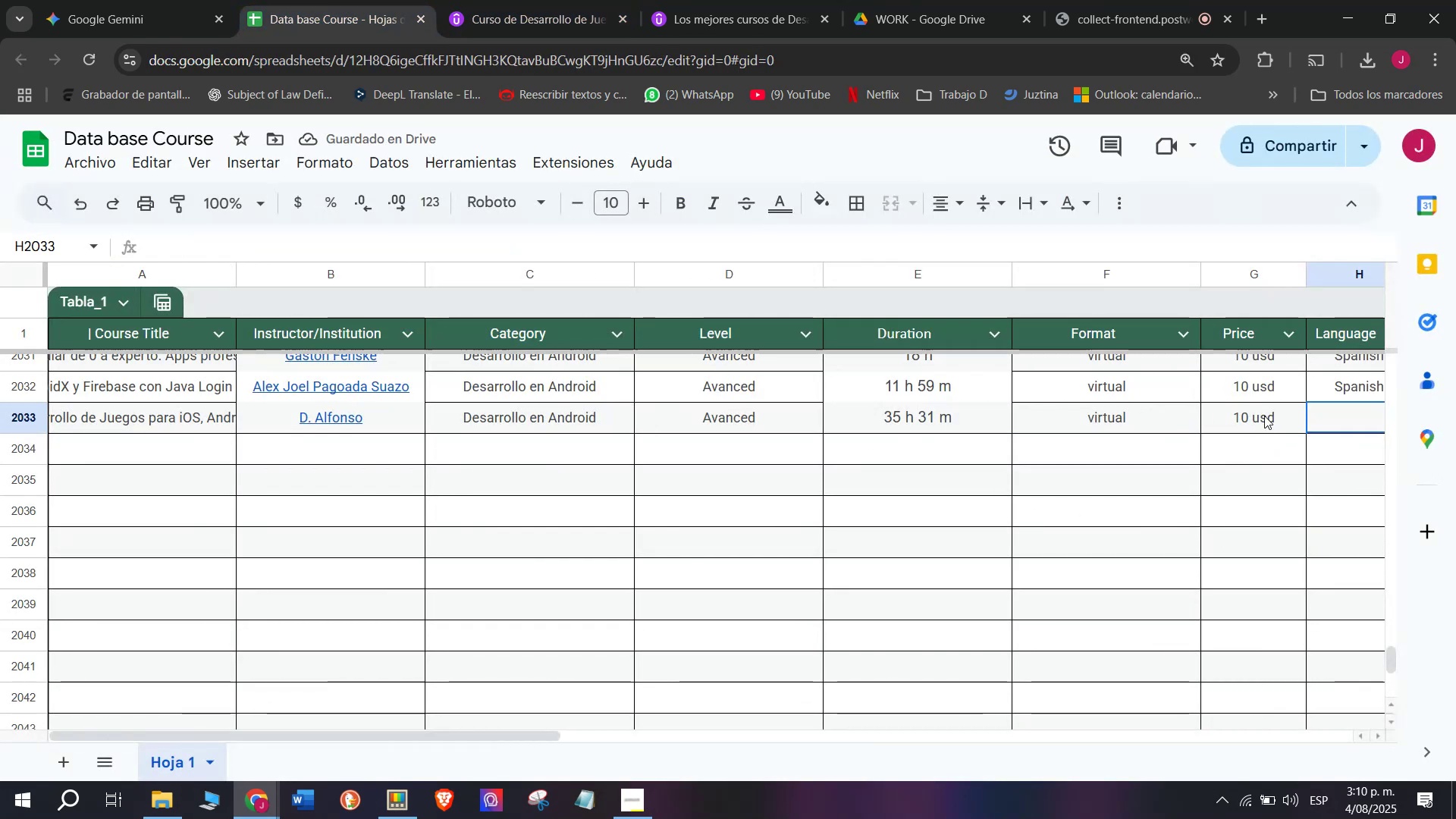 
double_click([1264, 414])
 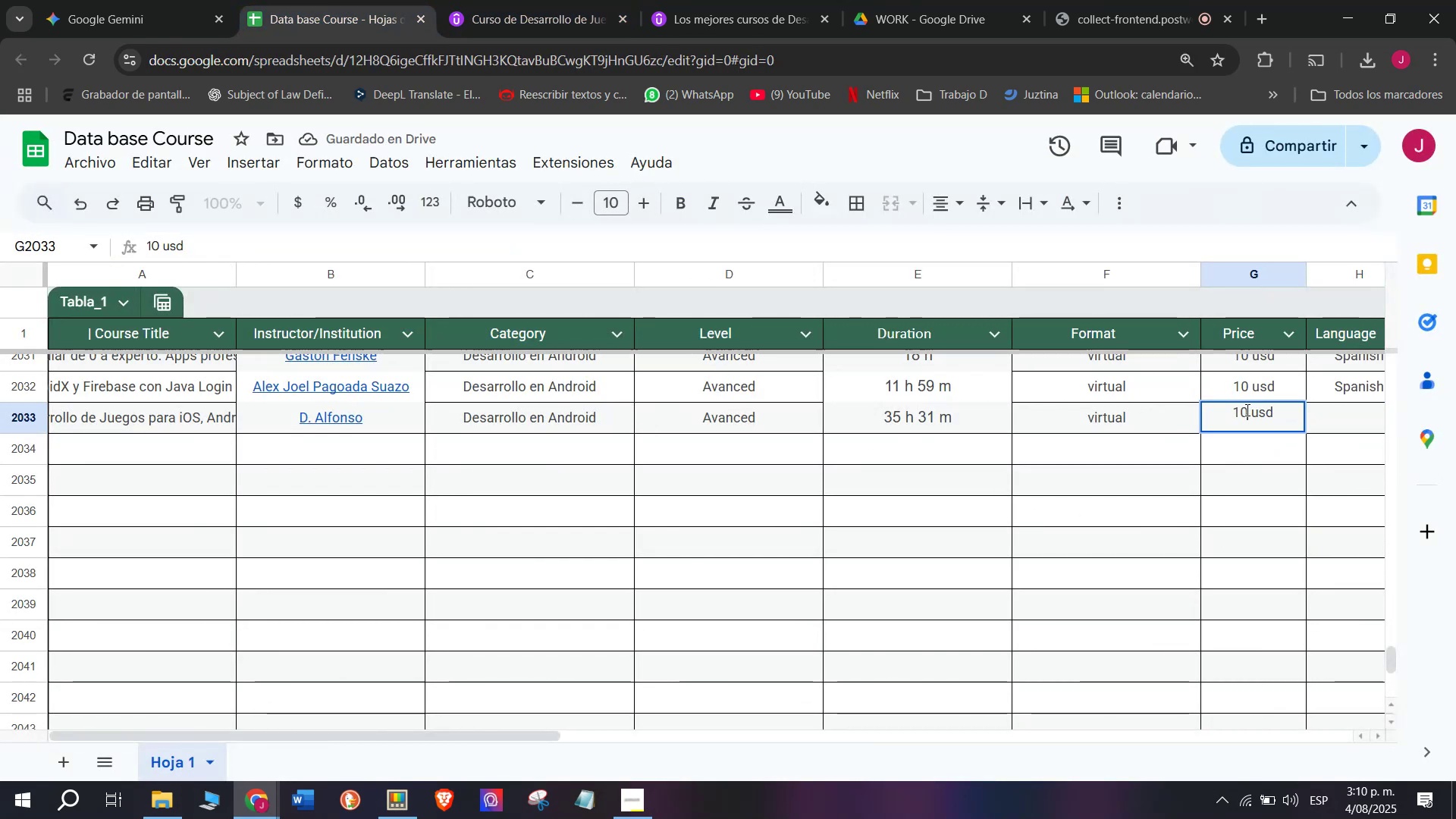 
key(Backspace)
type(q11)
key(Backspace)
type(q)
 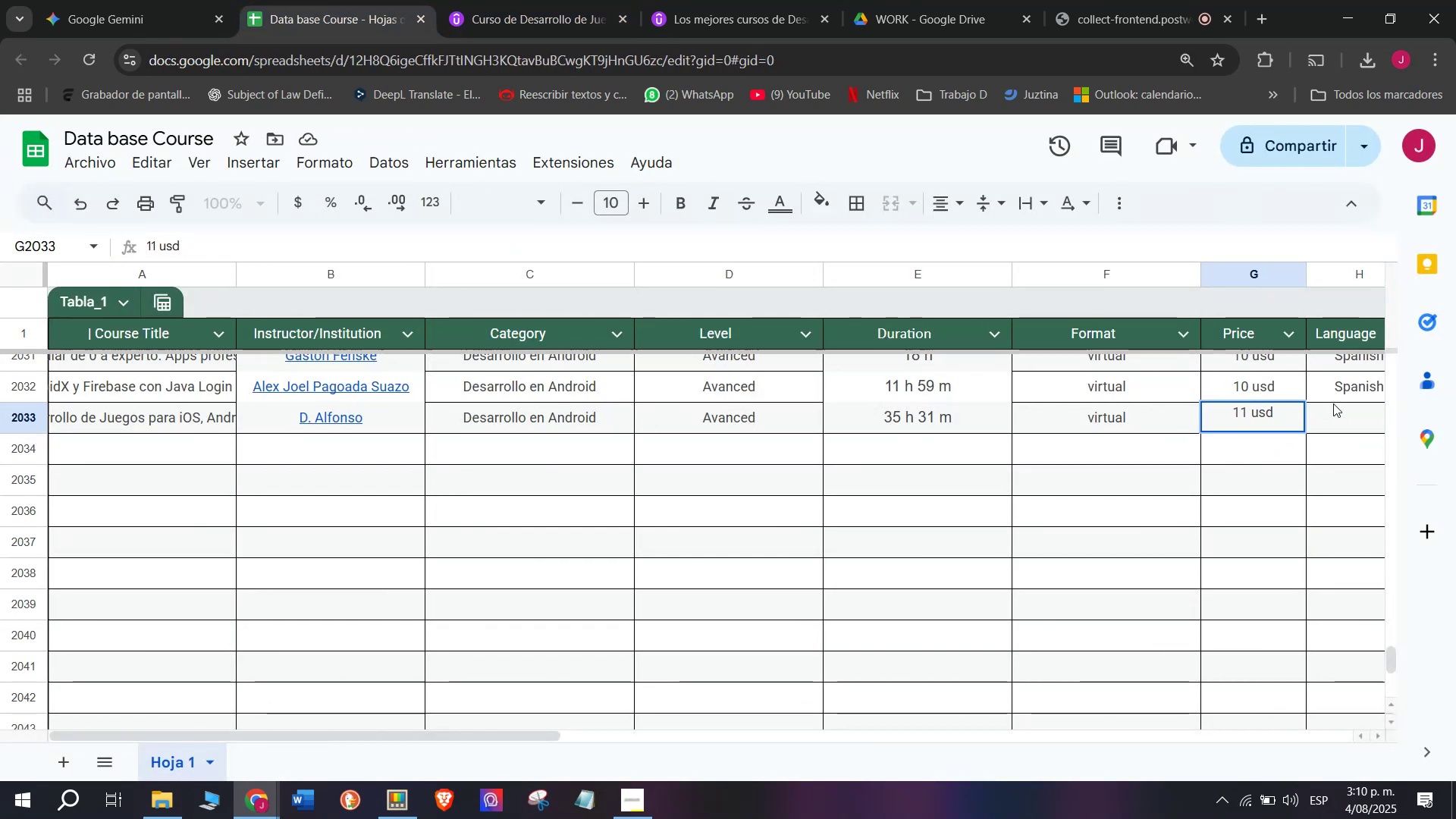 
double_click([1333, 394])
 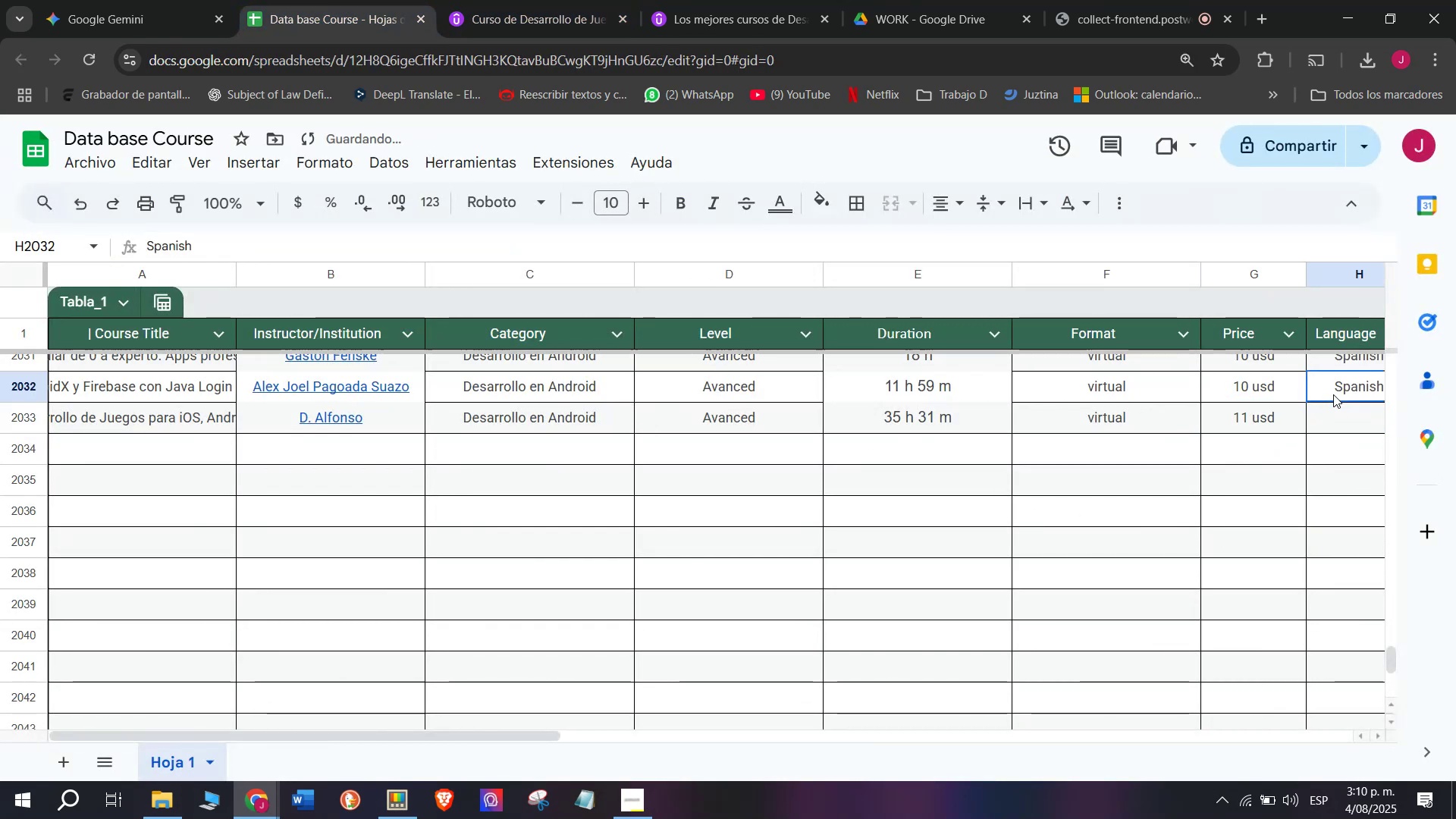 
key(Control+ControlLeft)
 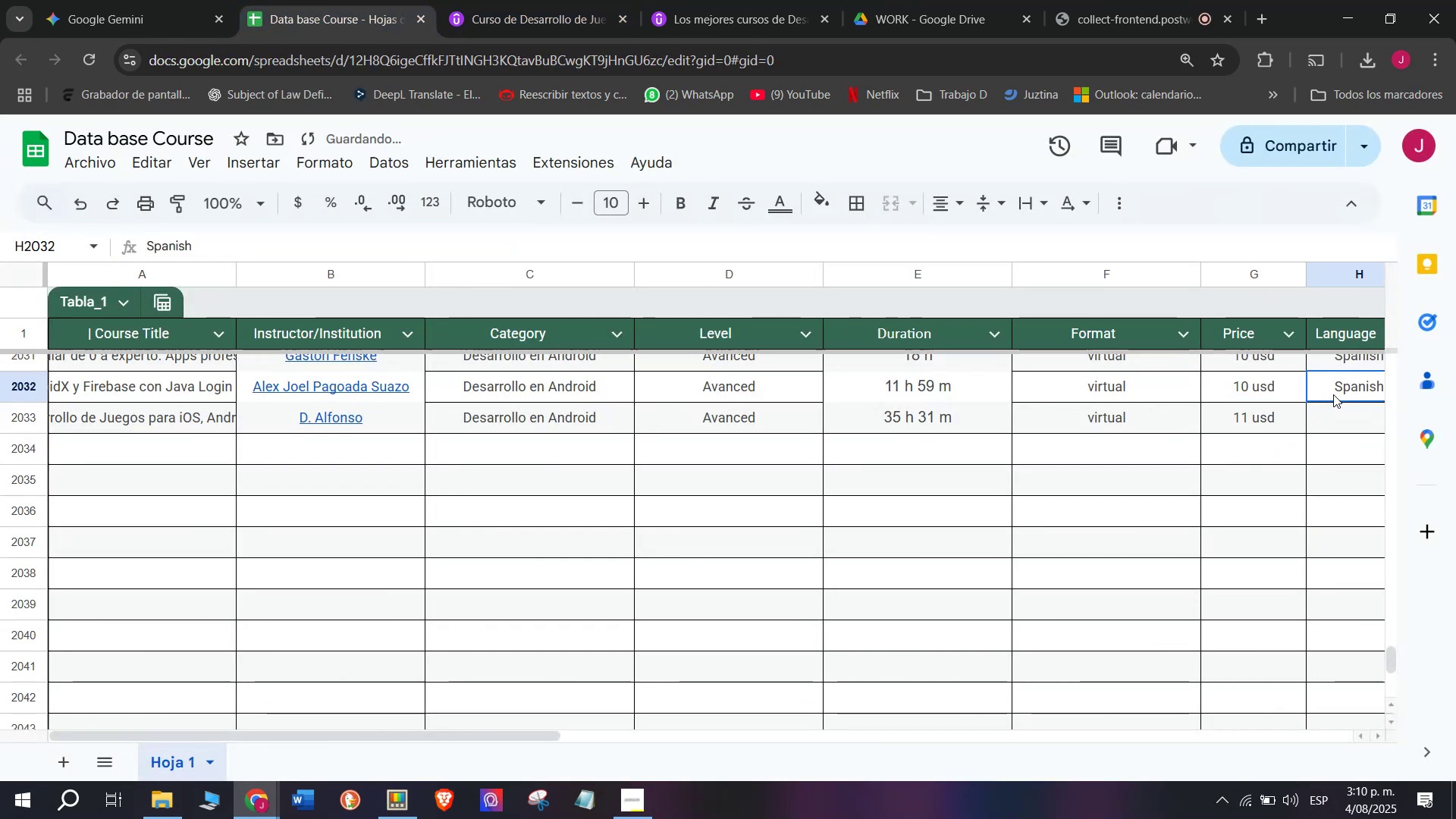 
key(Break)
 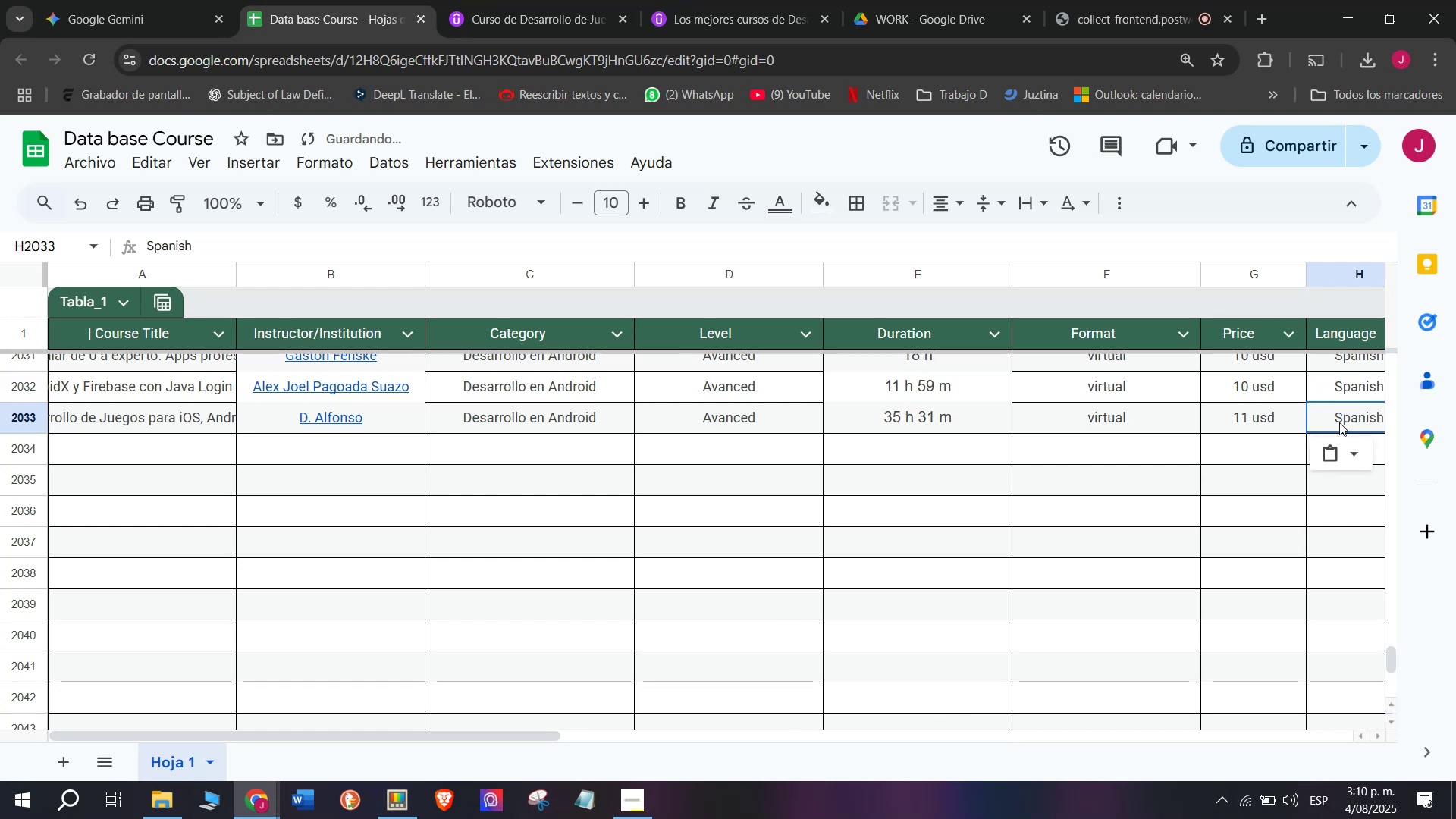 
key(Control+C)
 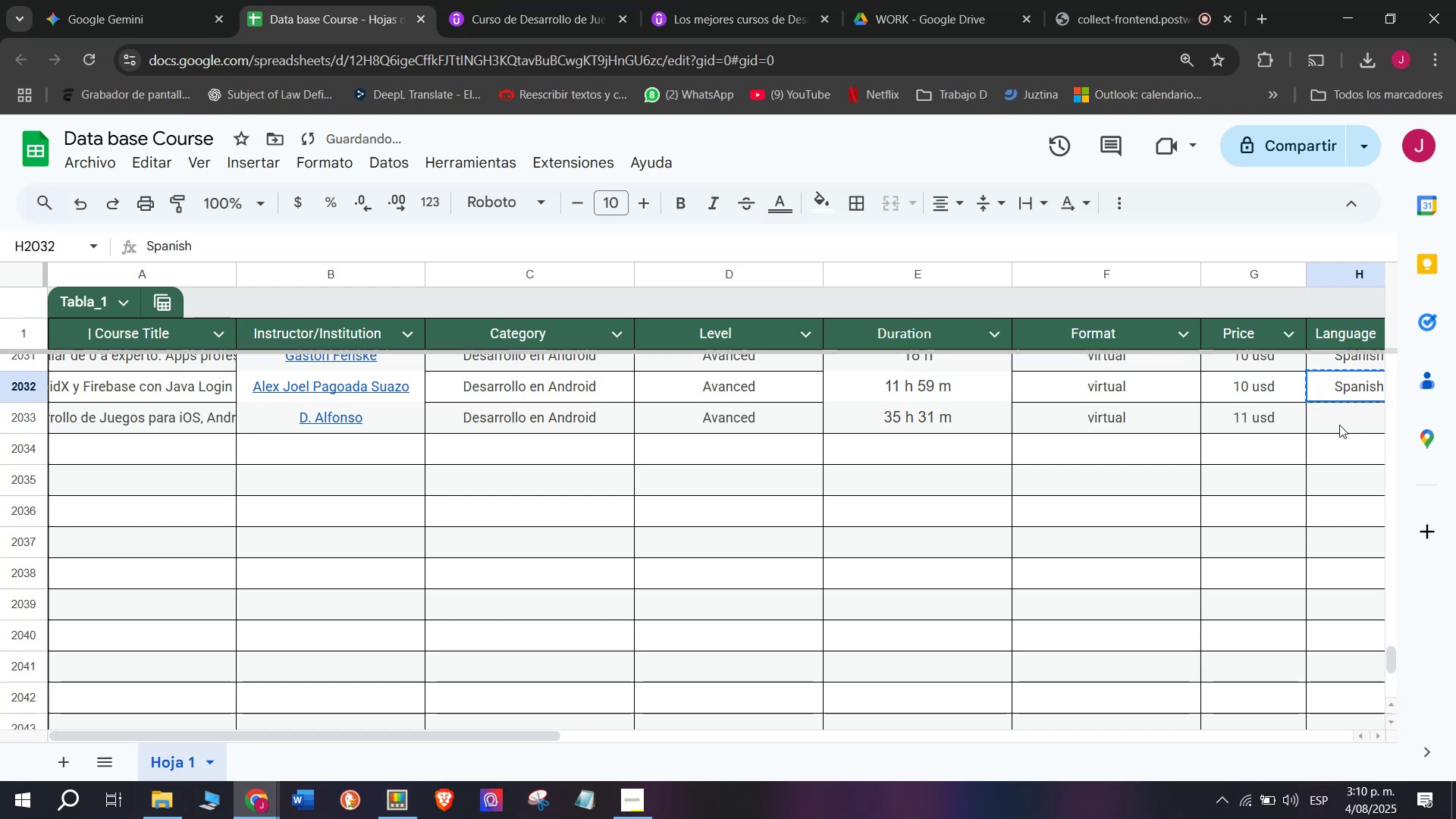 
triple_click([1339, 425])
 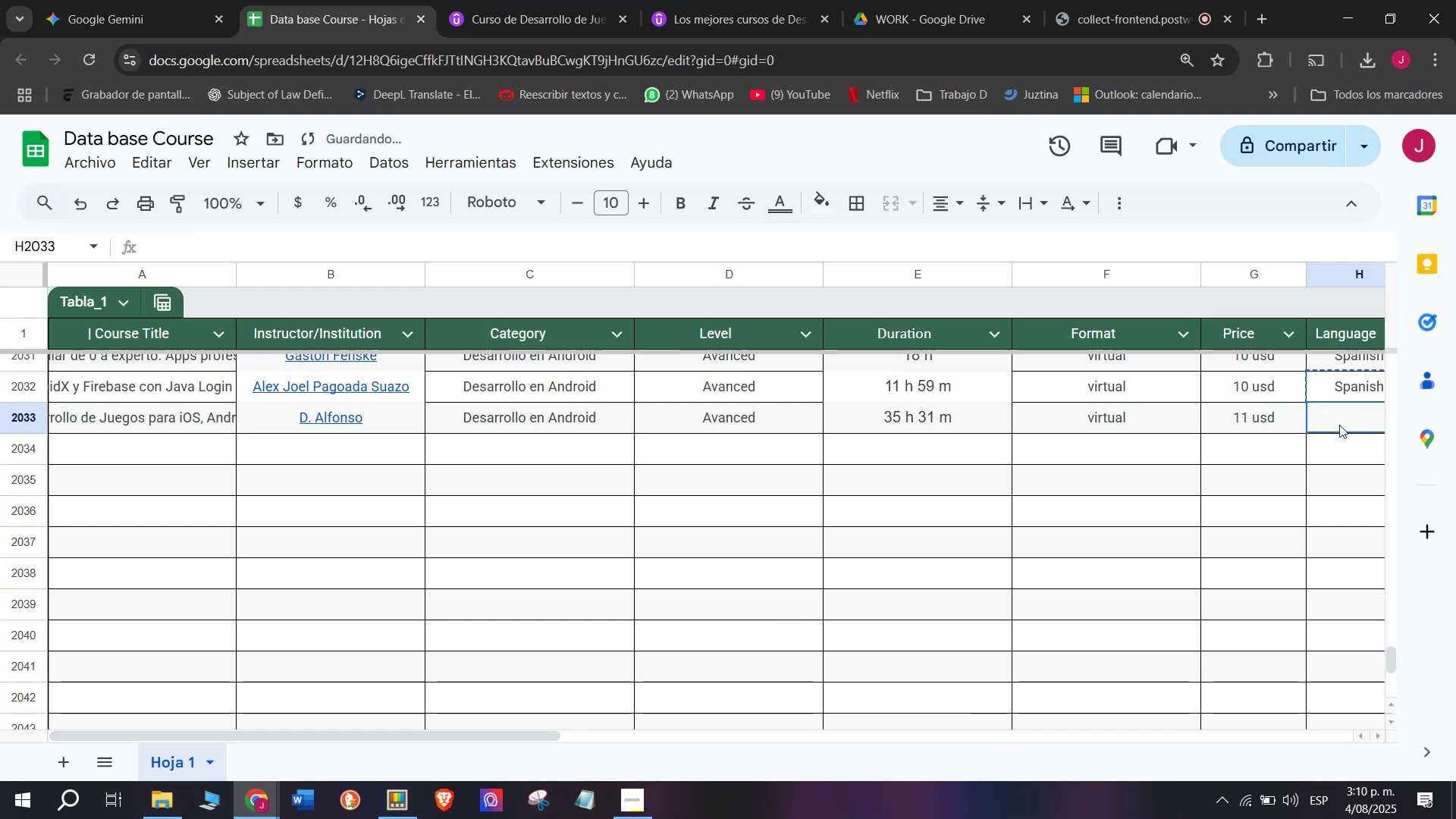 
key(Z)
 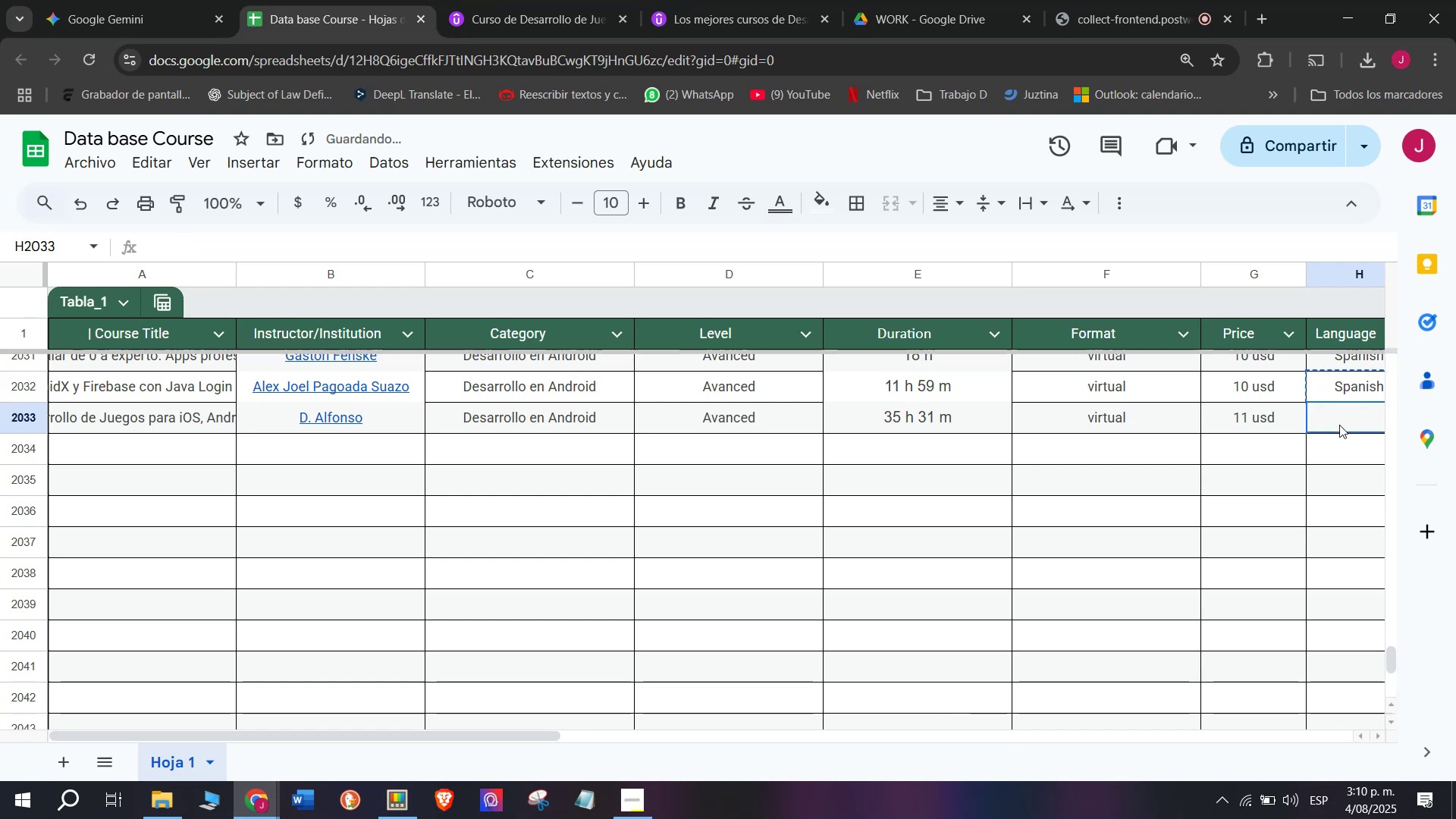 
key(Control+ControlLeft)
 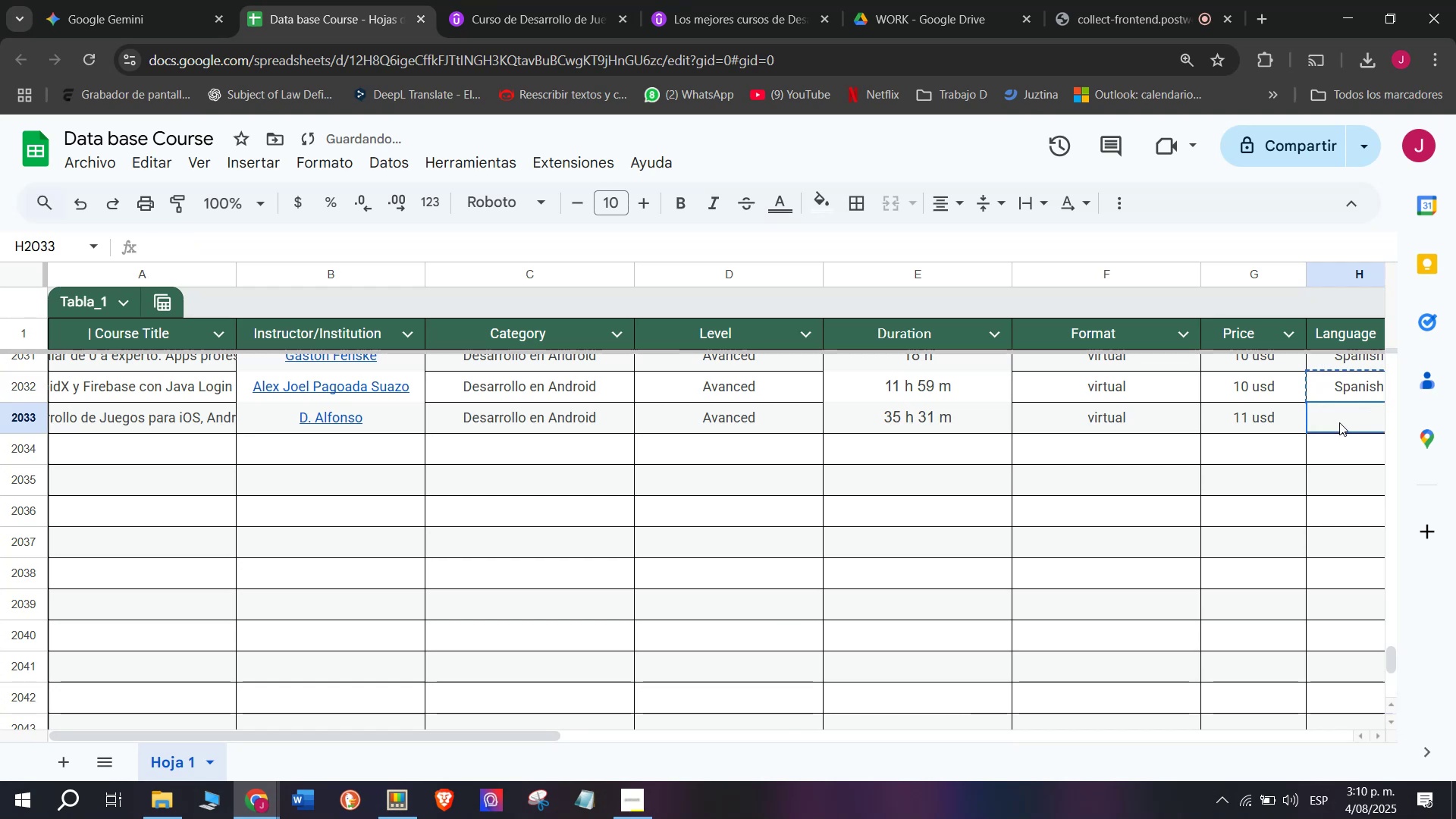 
key(Control+V)
 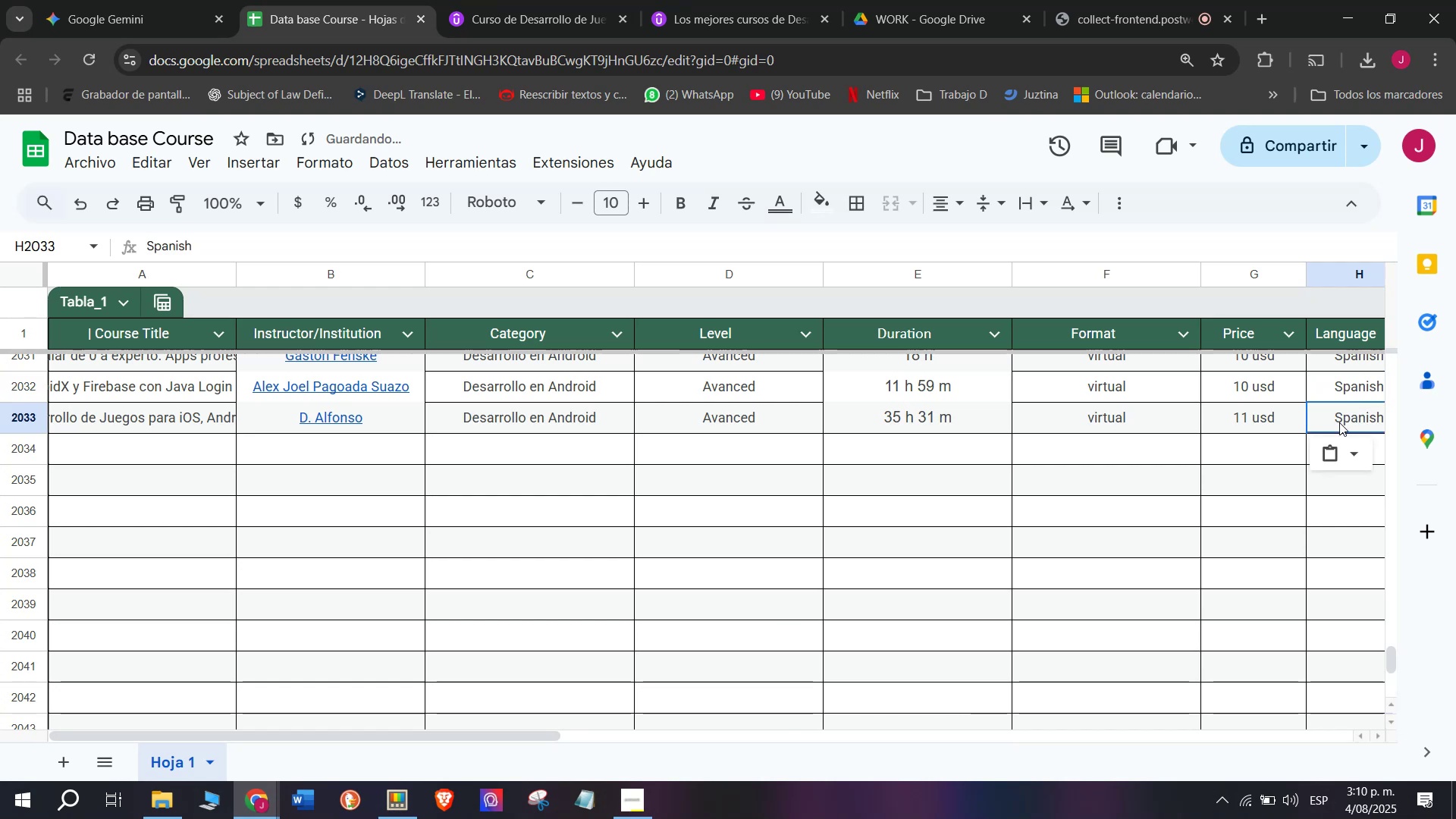 
scroll: coordinate [407, 324], scroll_direction: down, amount: 3.0
 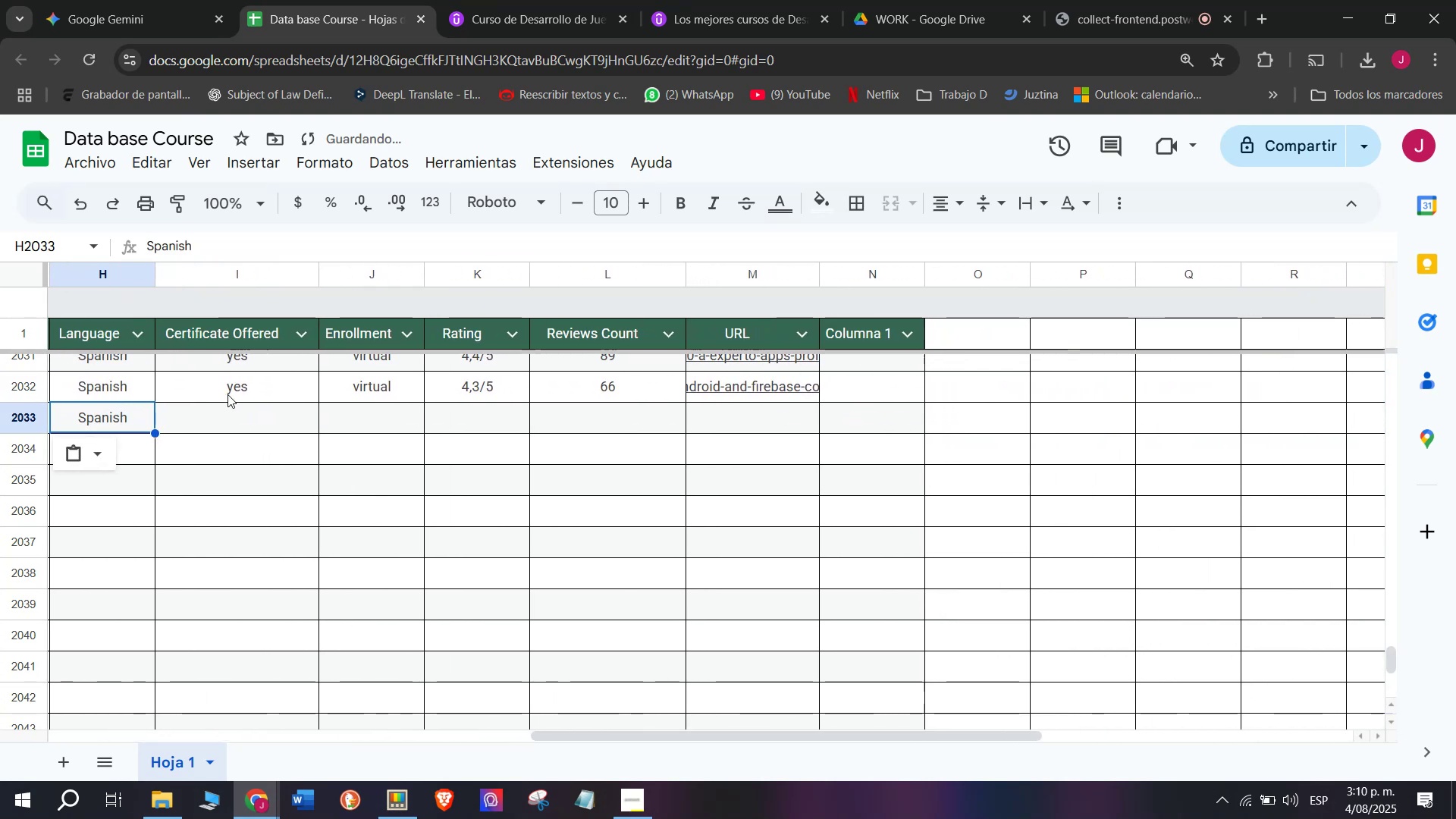 
left_click([228, 394])
 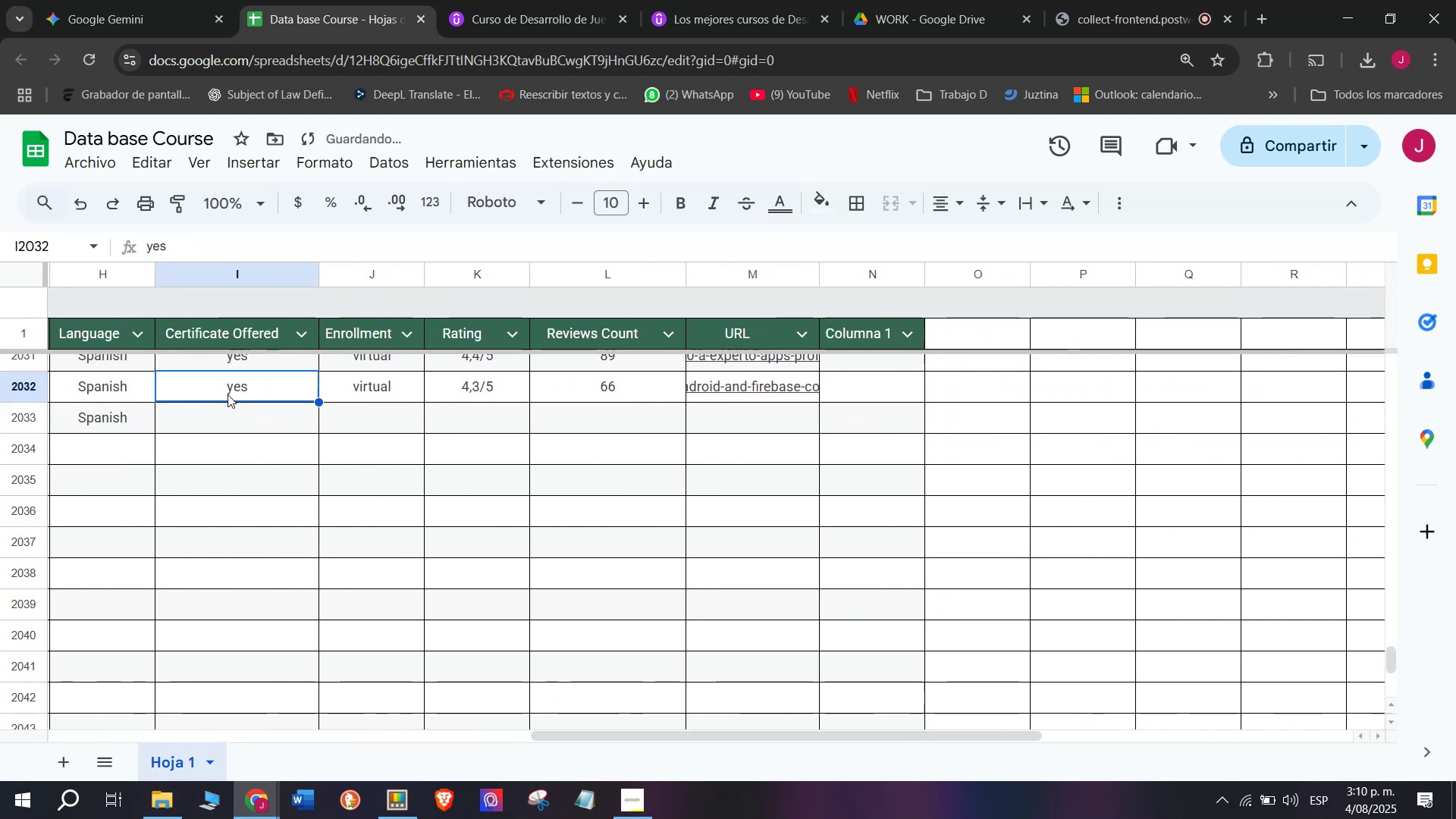 
key(Control+ControlLeft)
 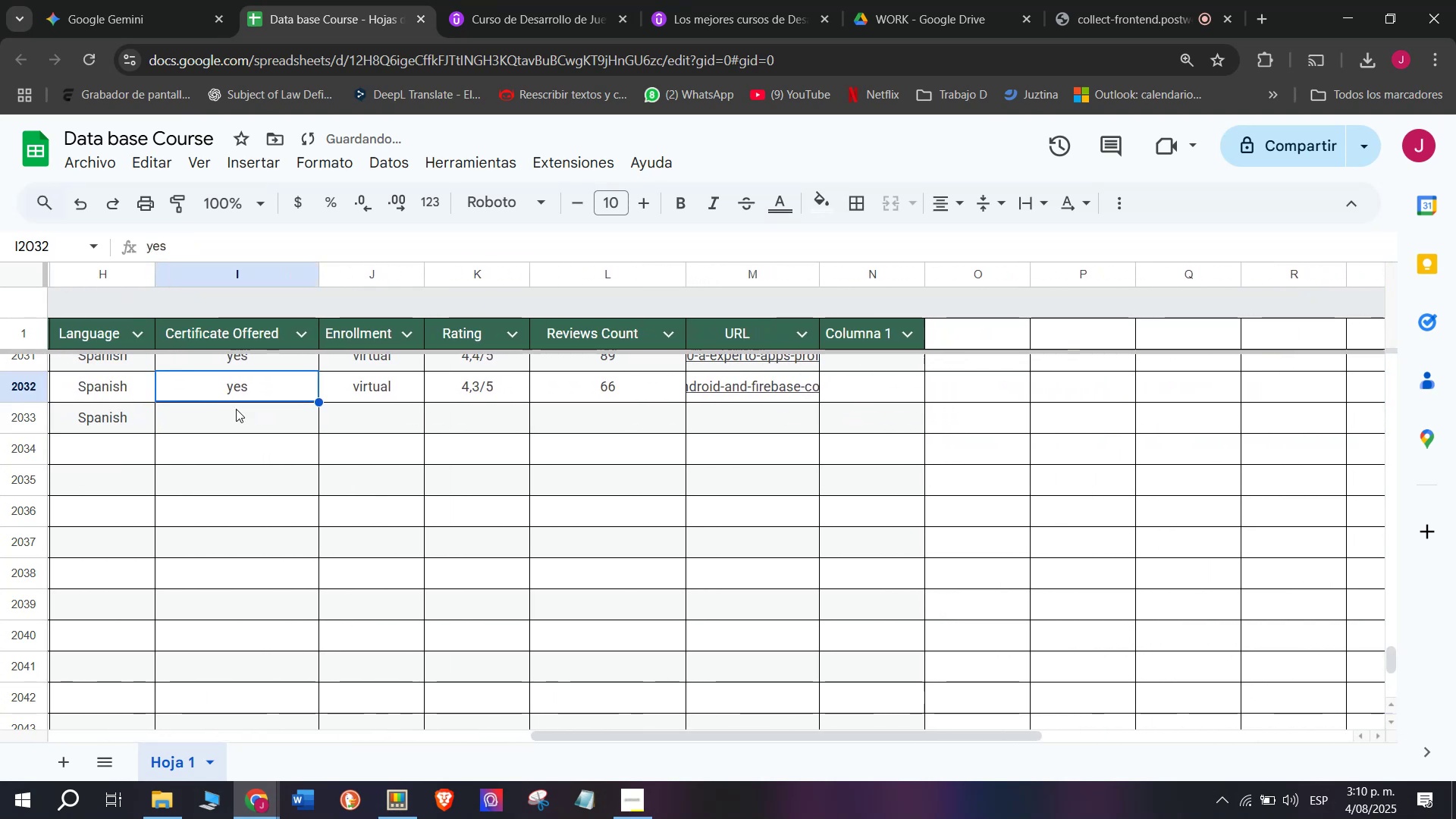 
key(Break)
 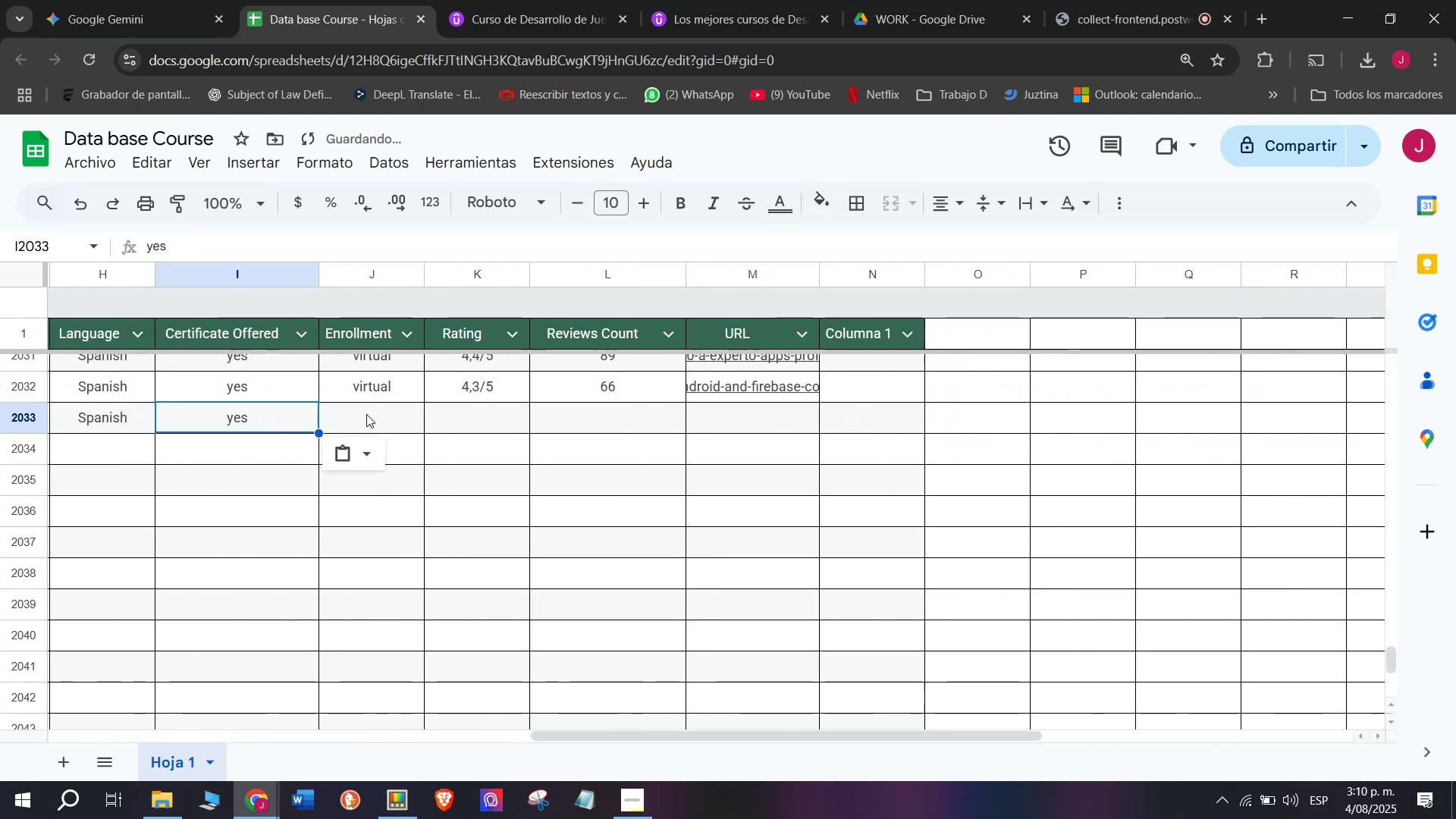 
key(Control+C)
 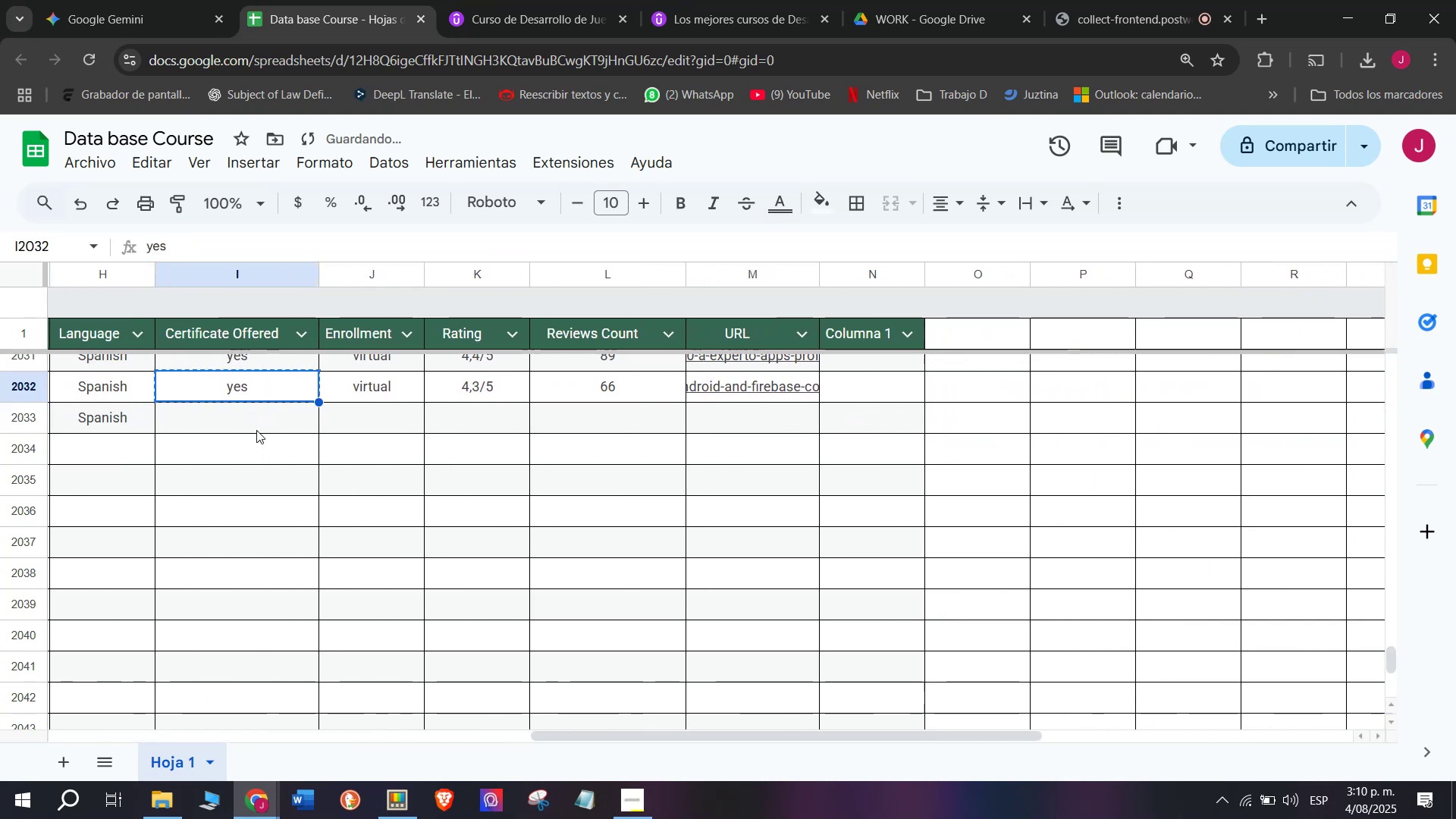 
double_click([256, 430])
 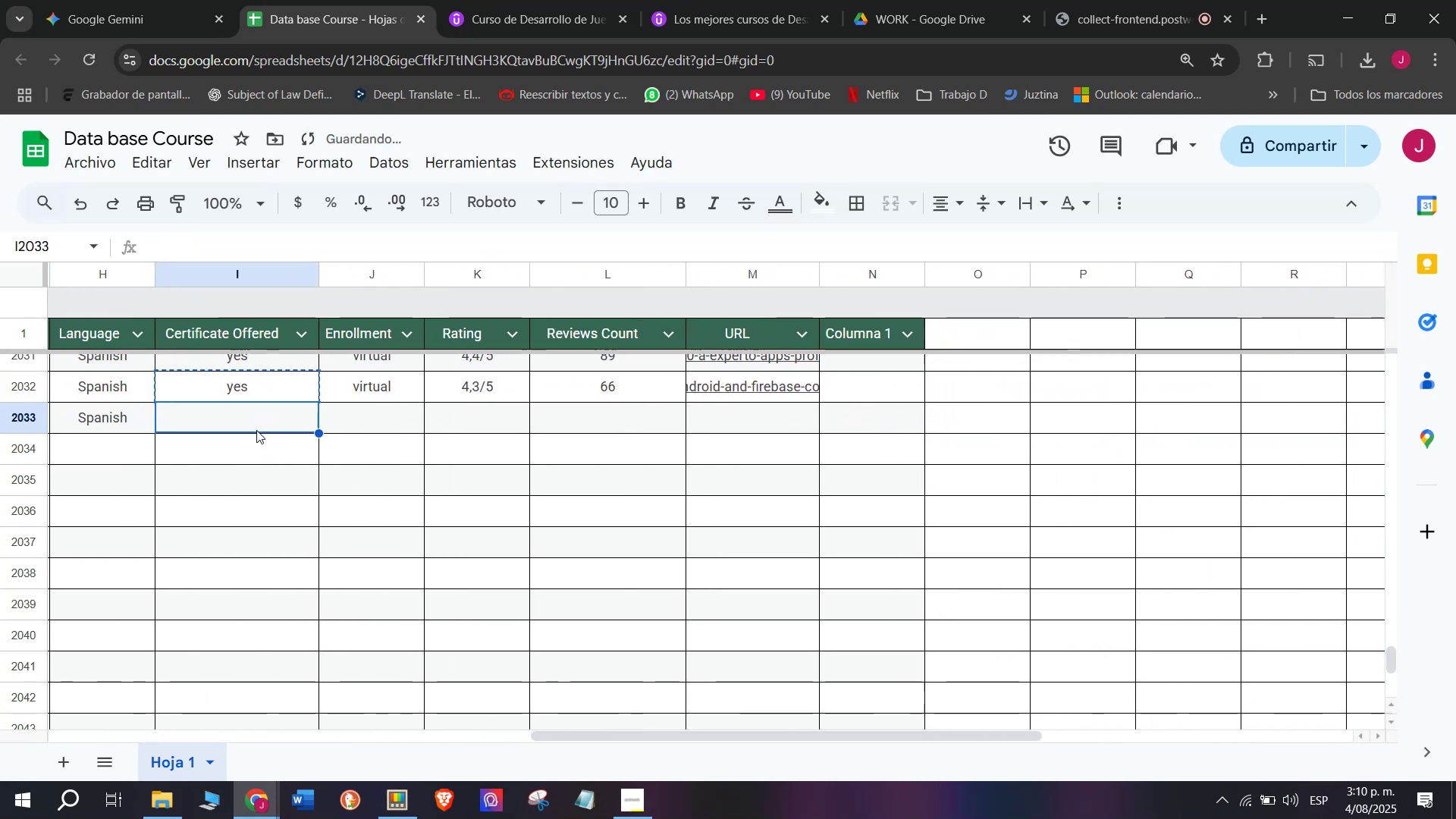 
key(Z)
 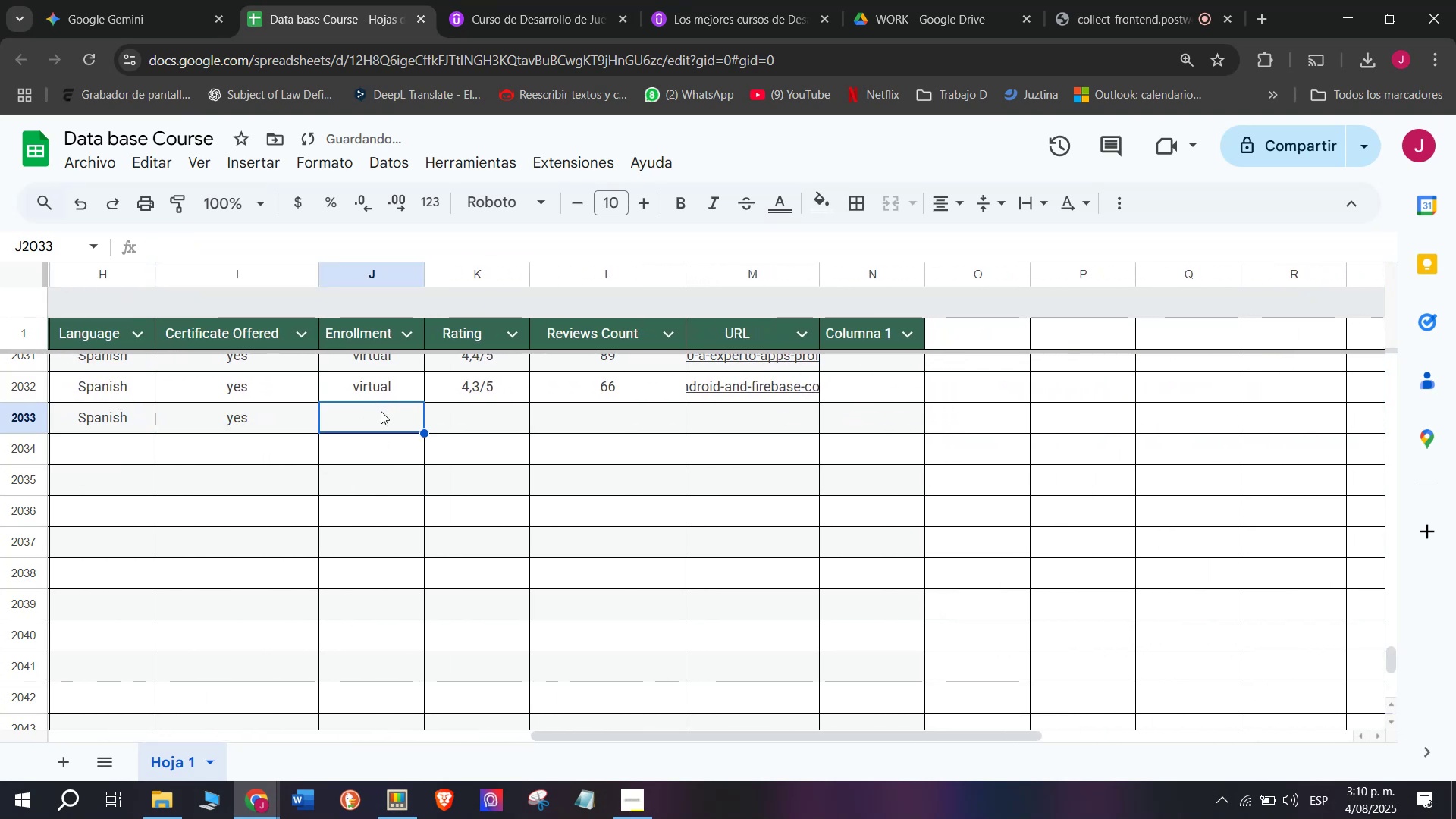 
key(Control+ControlLeft)
 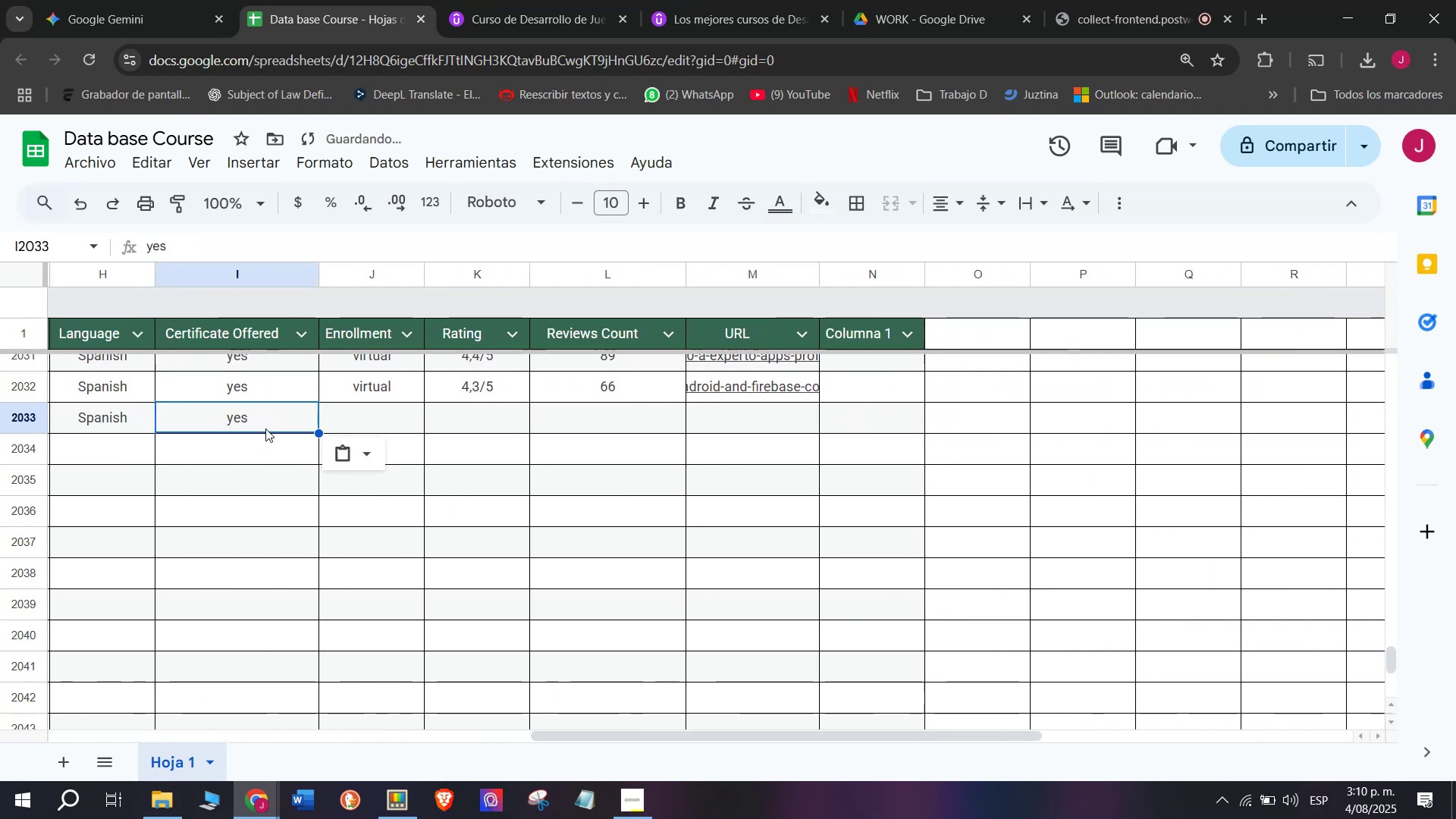 
key(Control+V)
 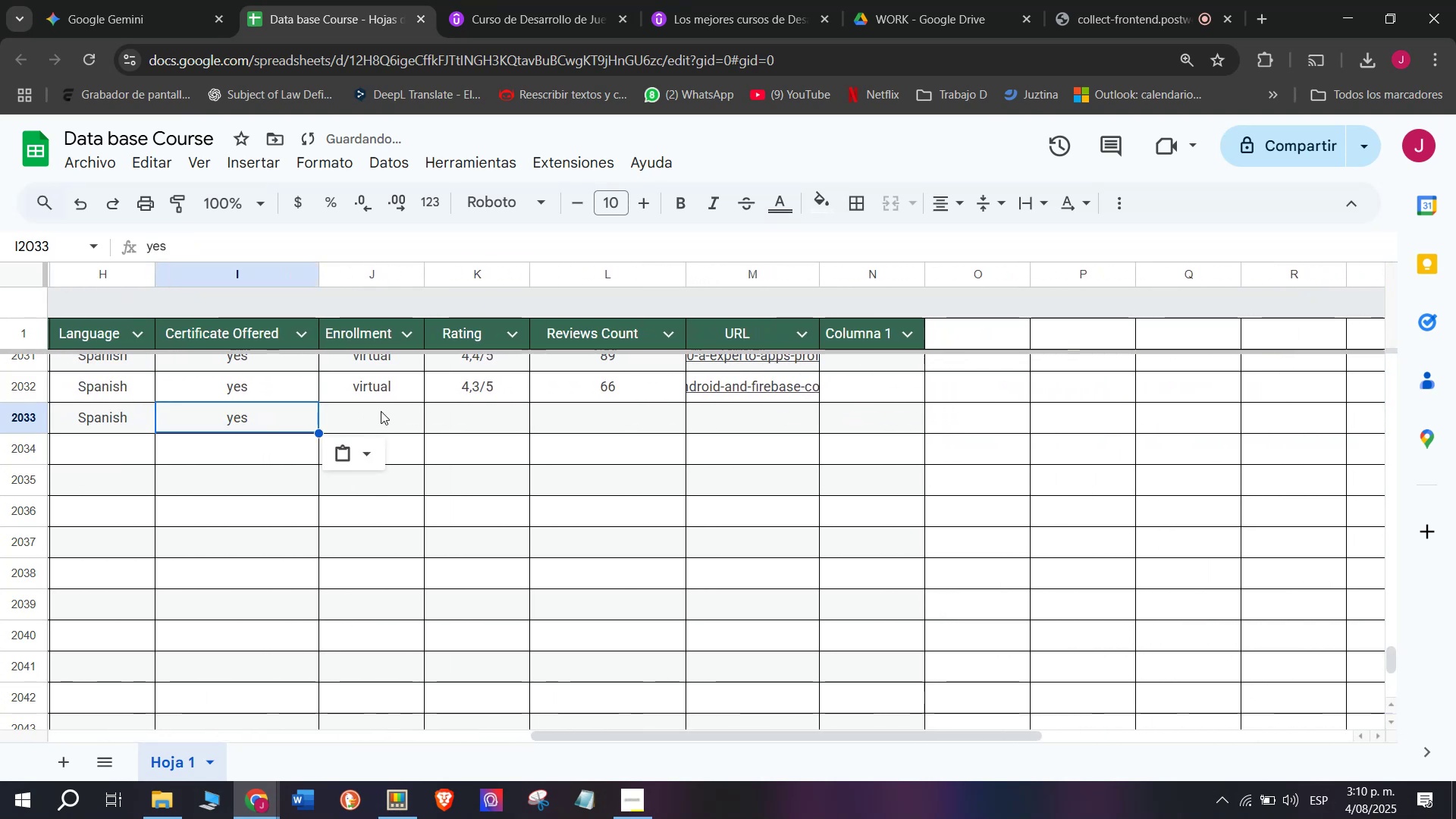 
triple_click([381, 411])
 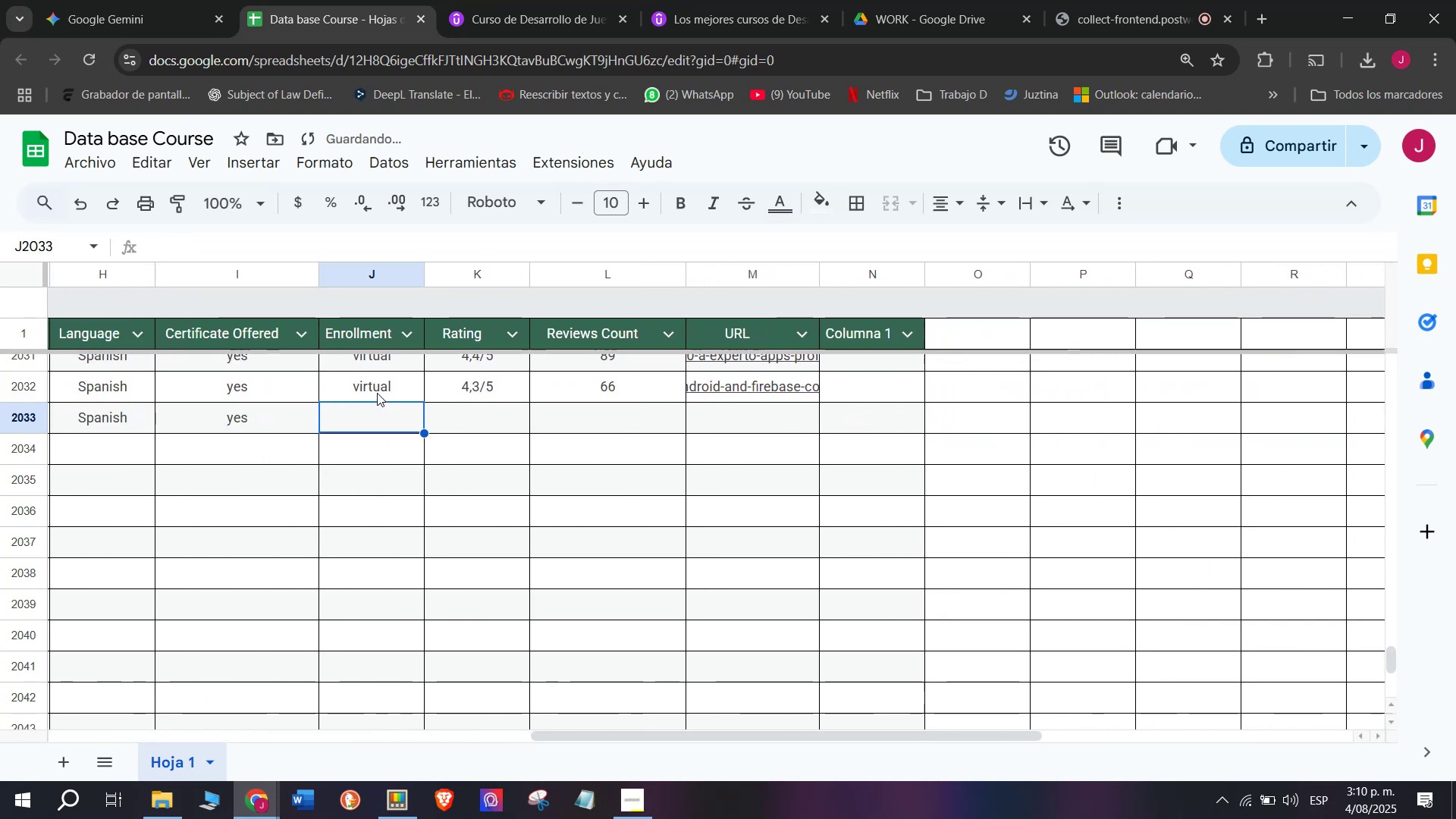 
key(Control+ControlLeft)
 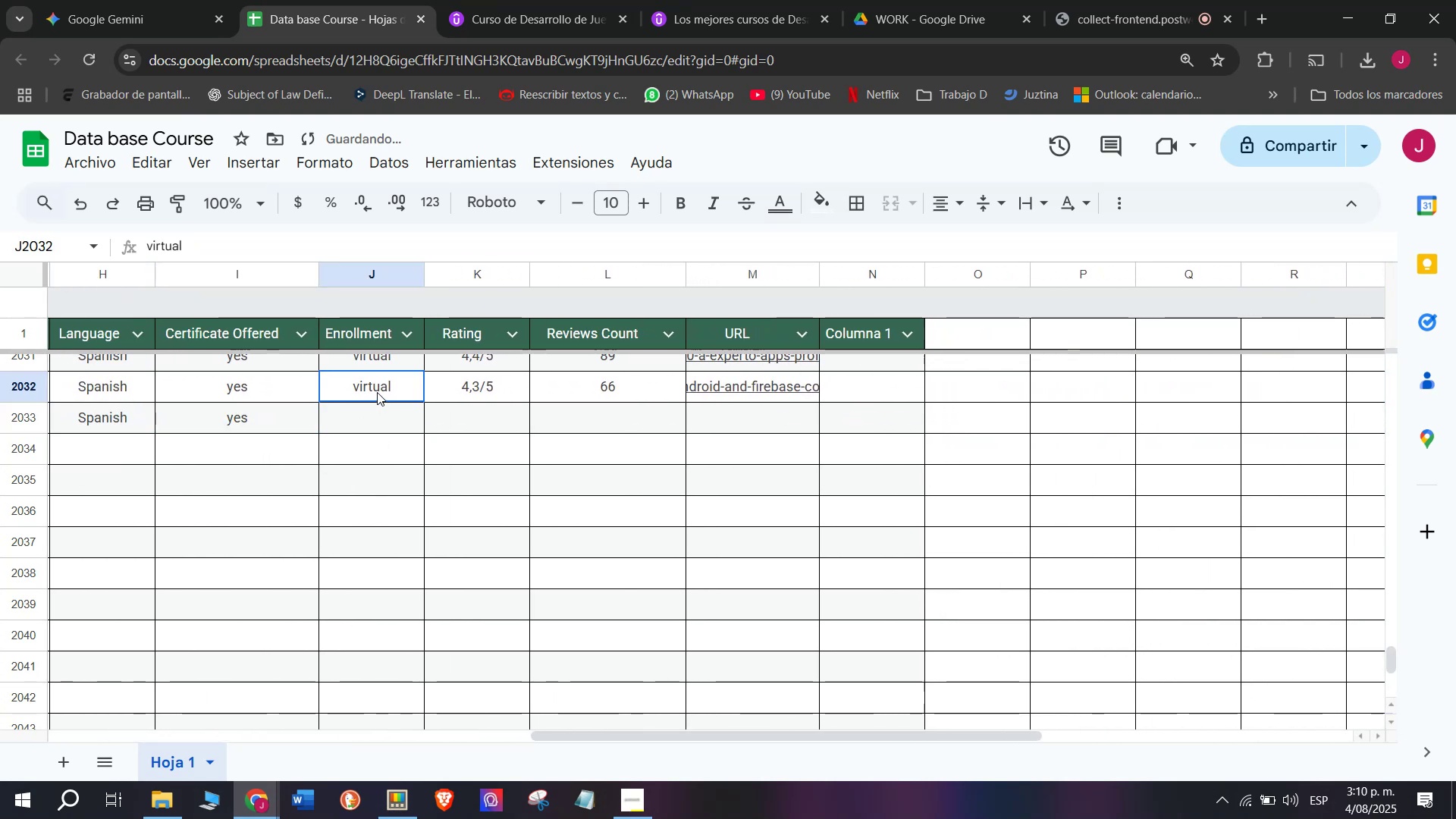 
key(Break)
 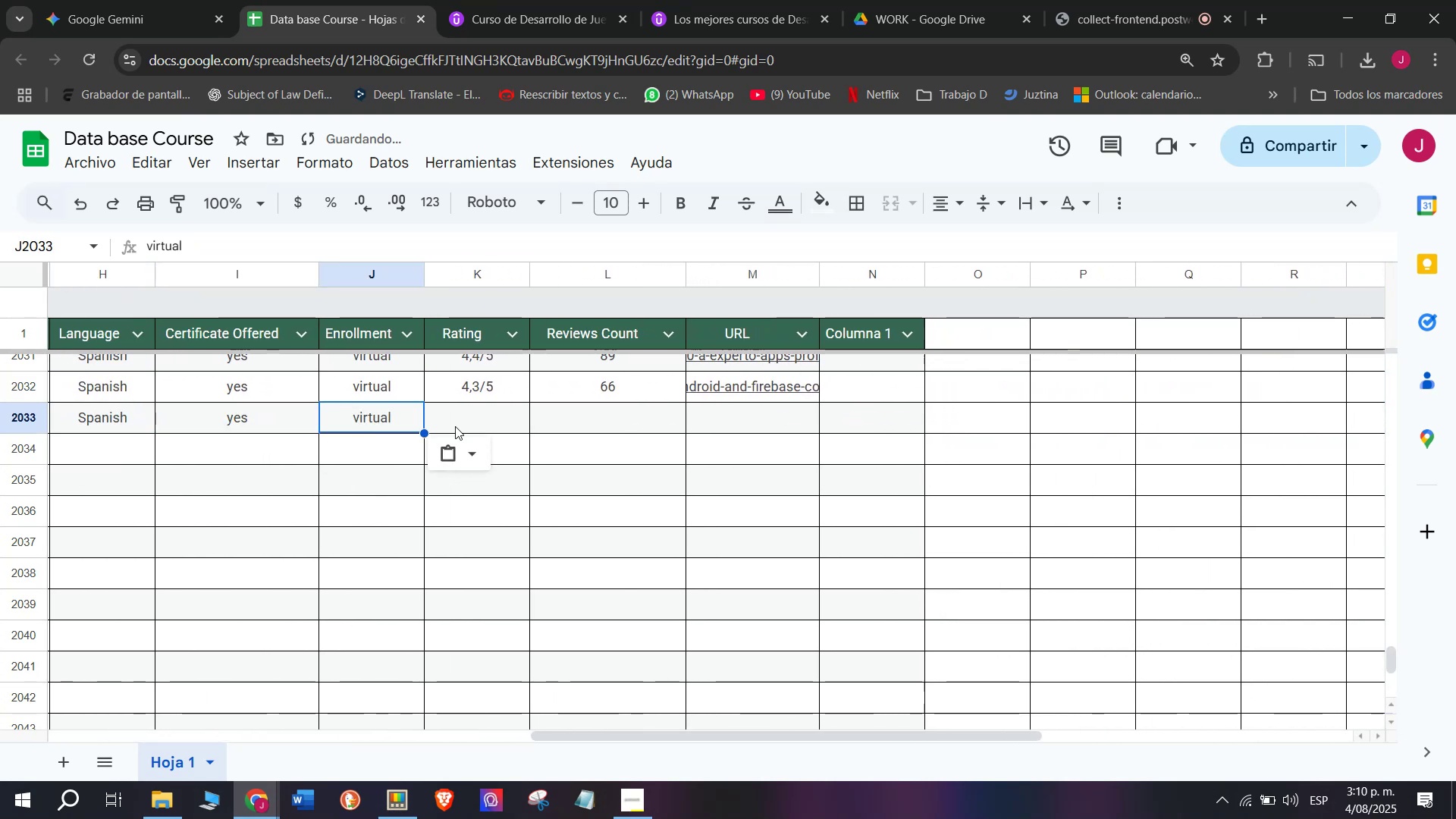 
key(Control+C)
 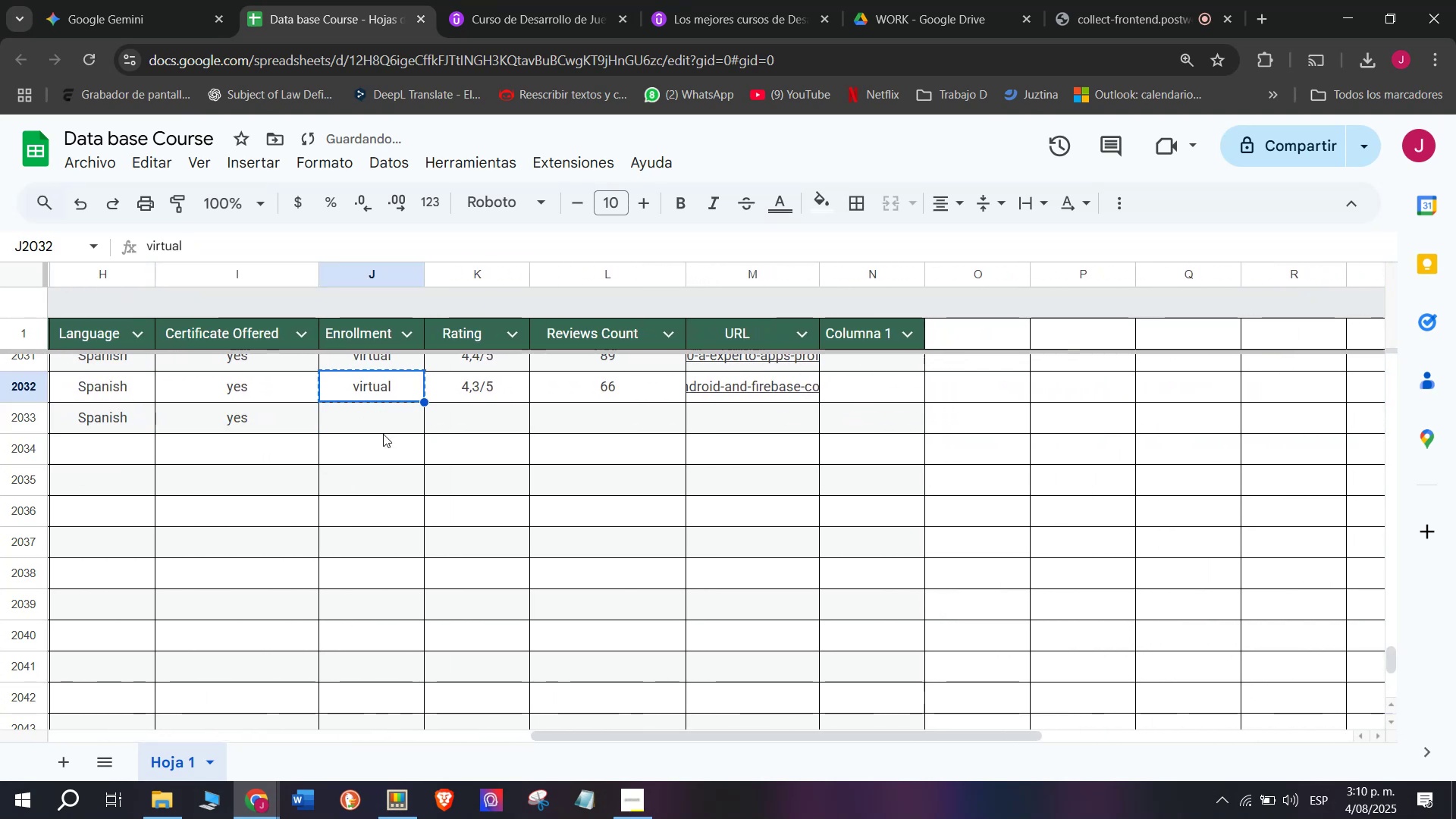 
triple_click([383, 434])
 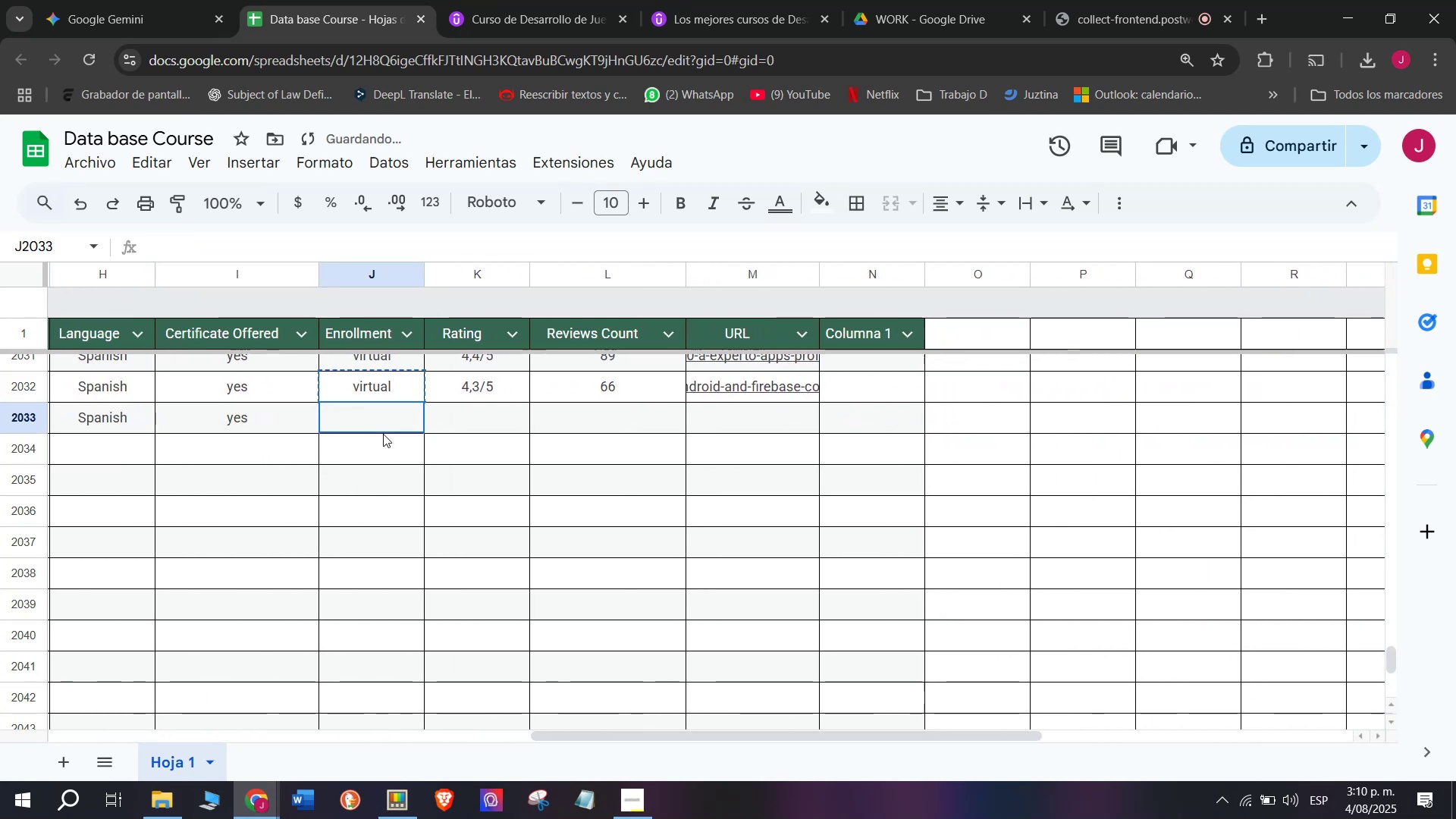 
key(Z)
 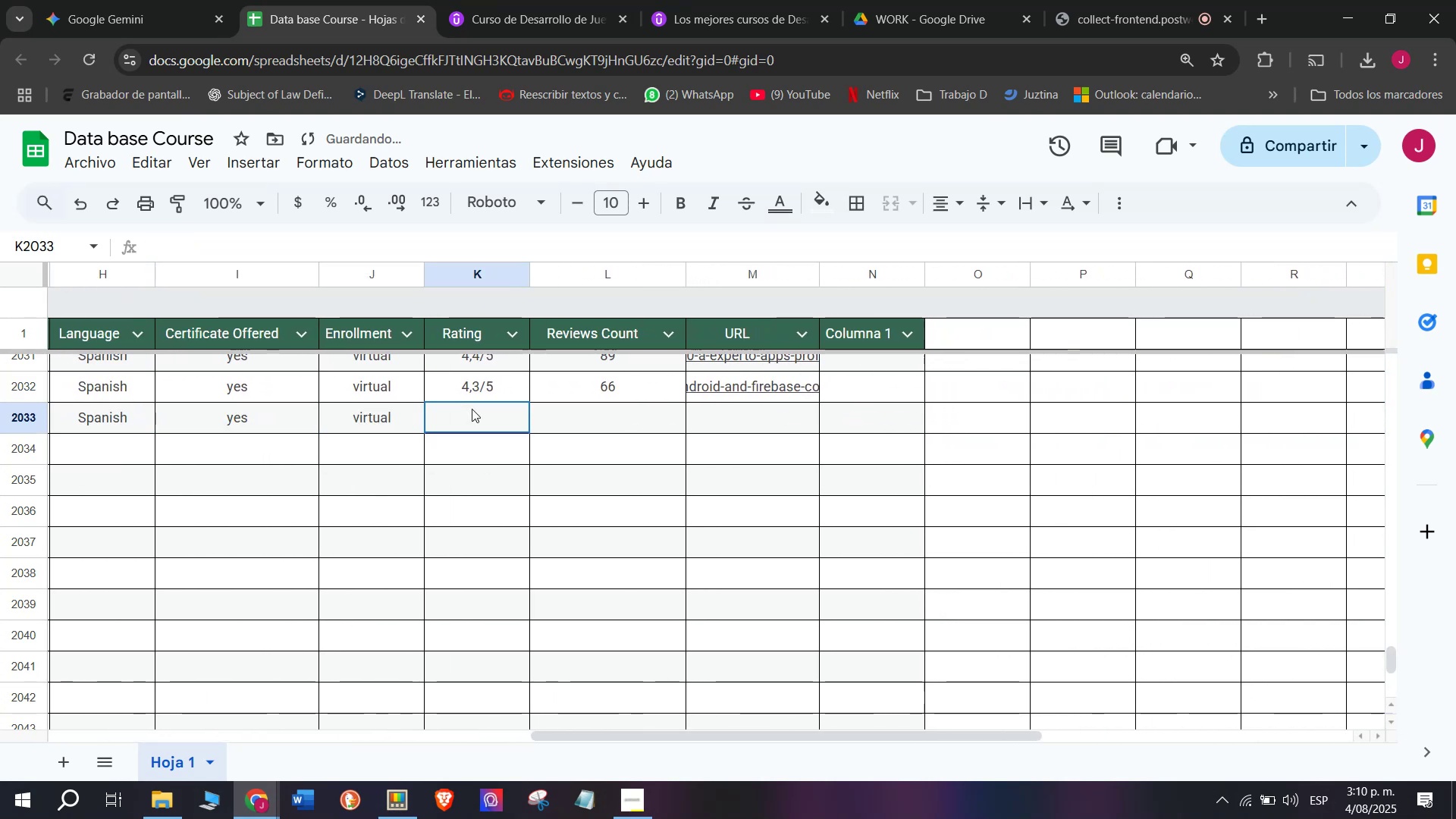 
key(Control+ControlLeft)
 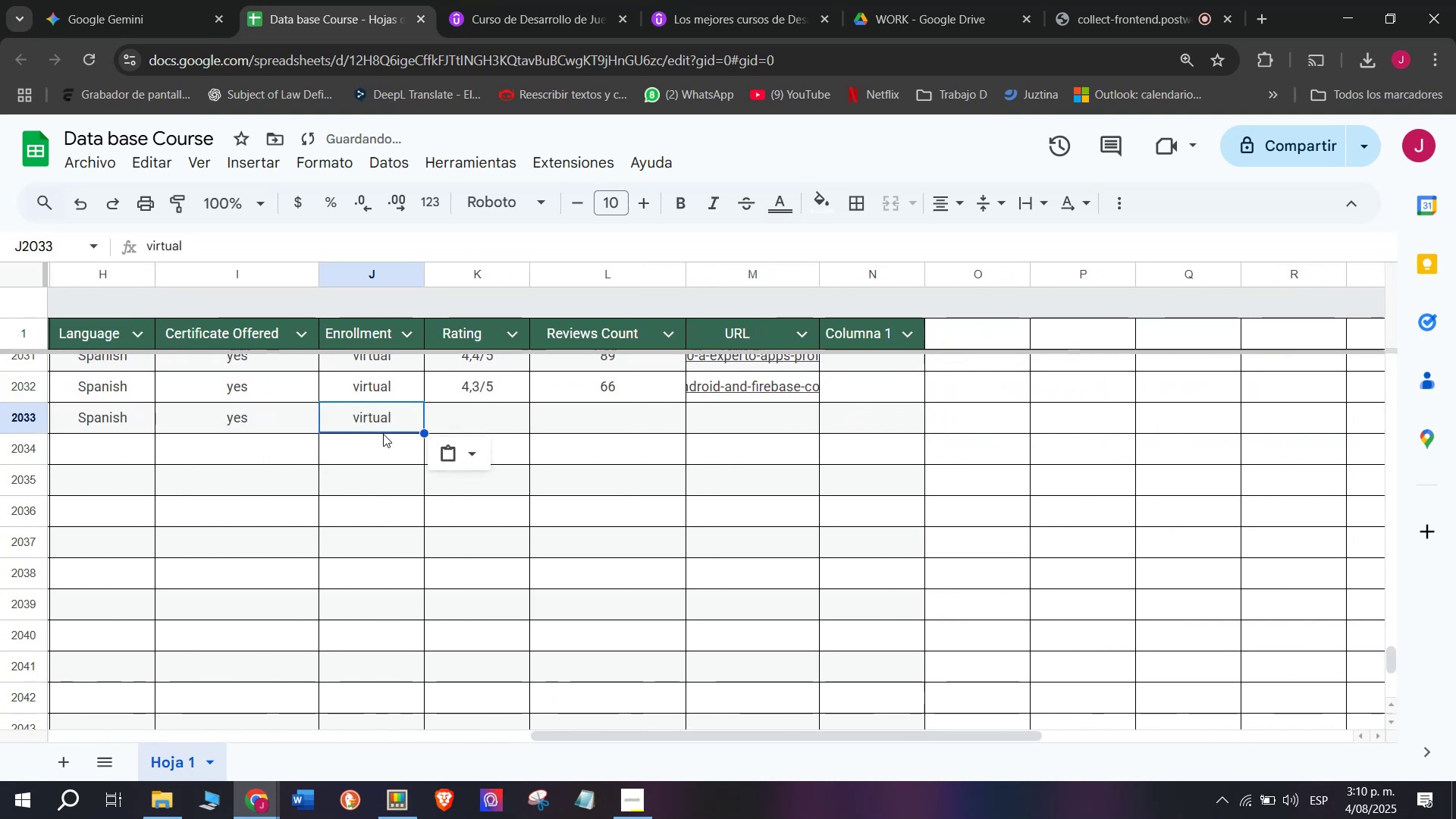 
key(Control+V)
 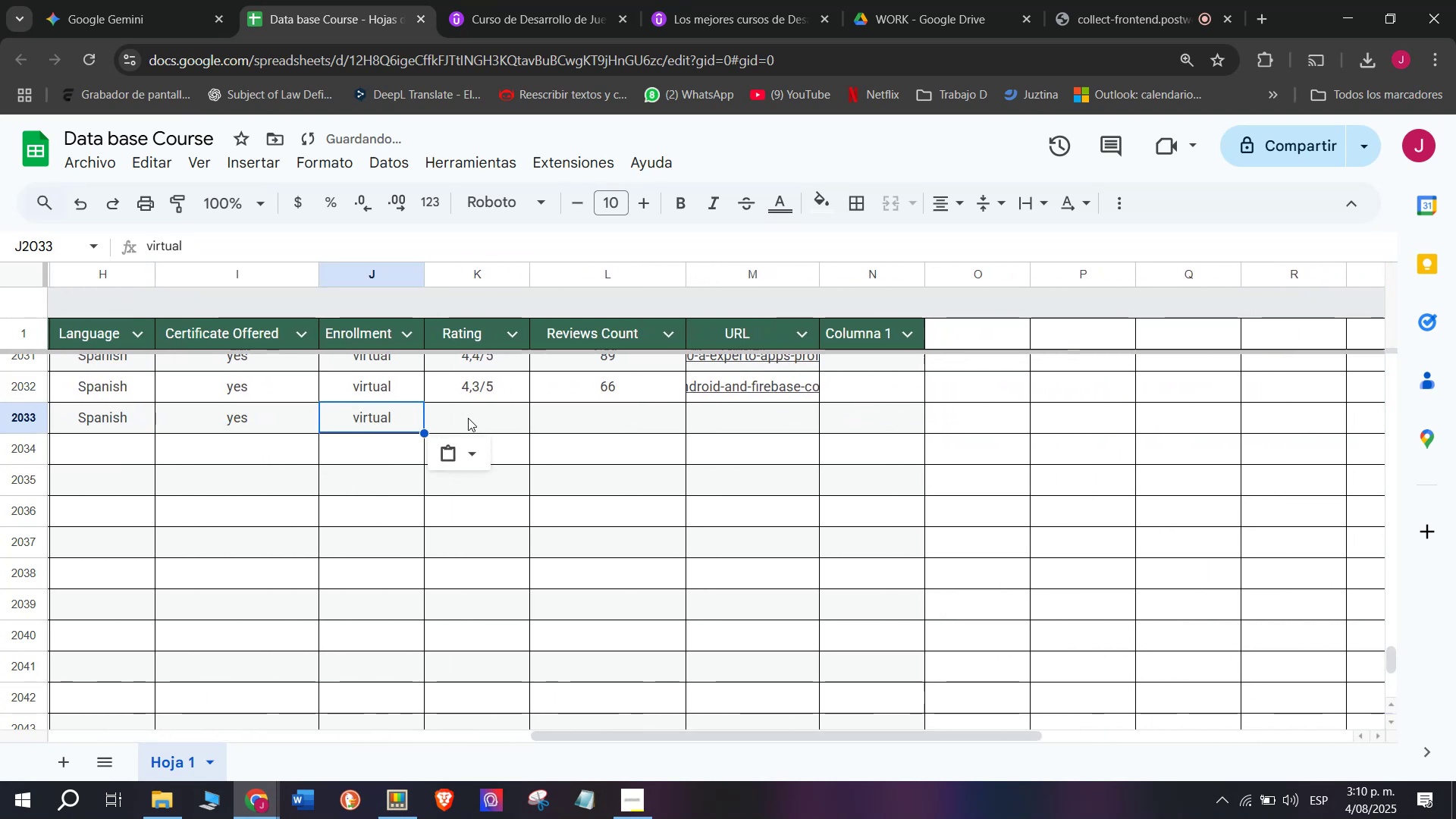 
left_click([472, 409])
 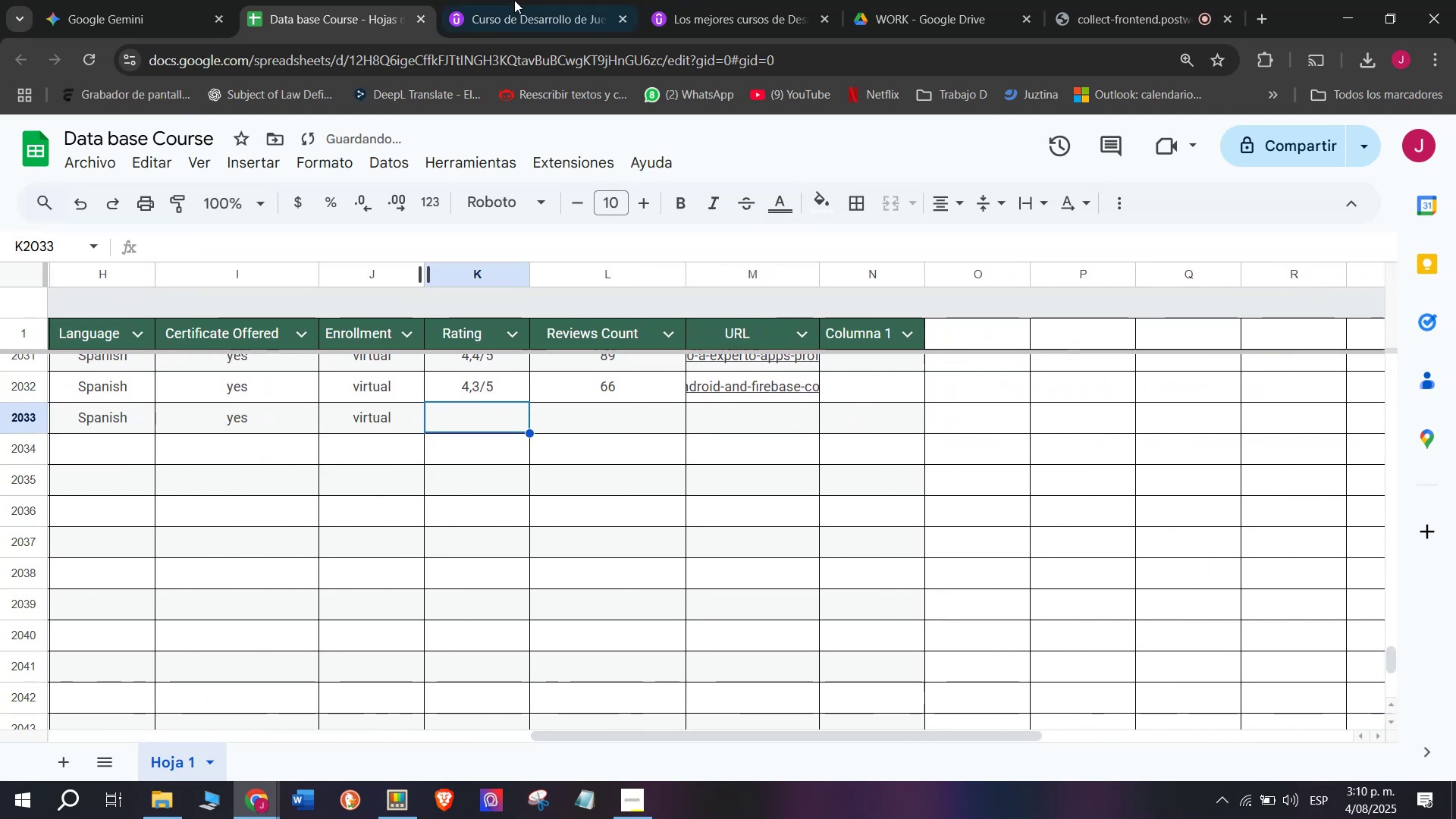 
left_click([520, 0])
 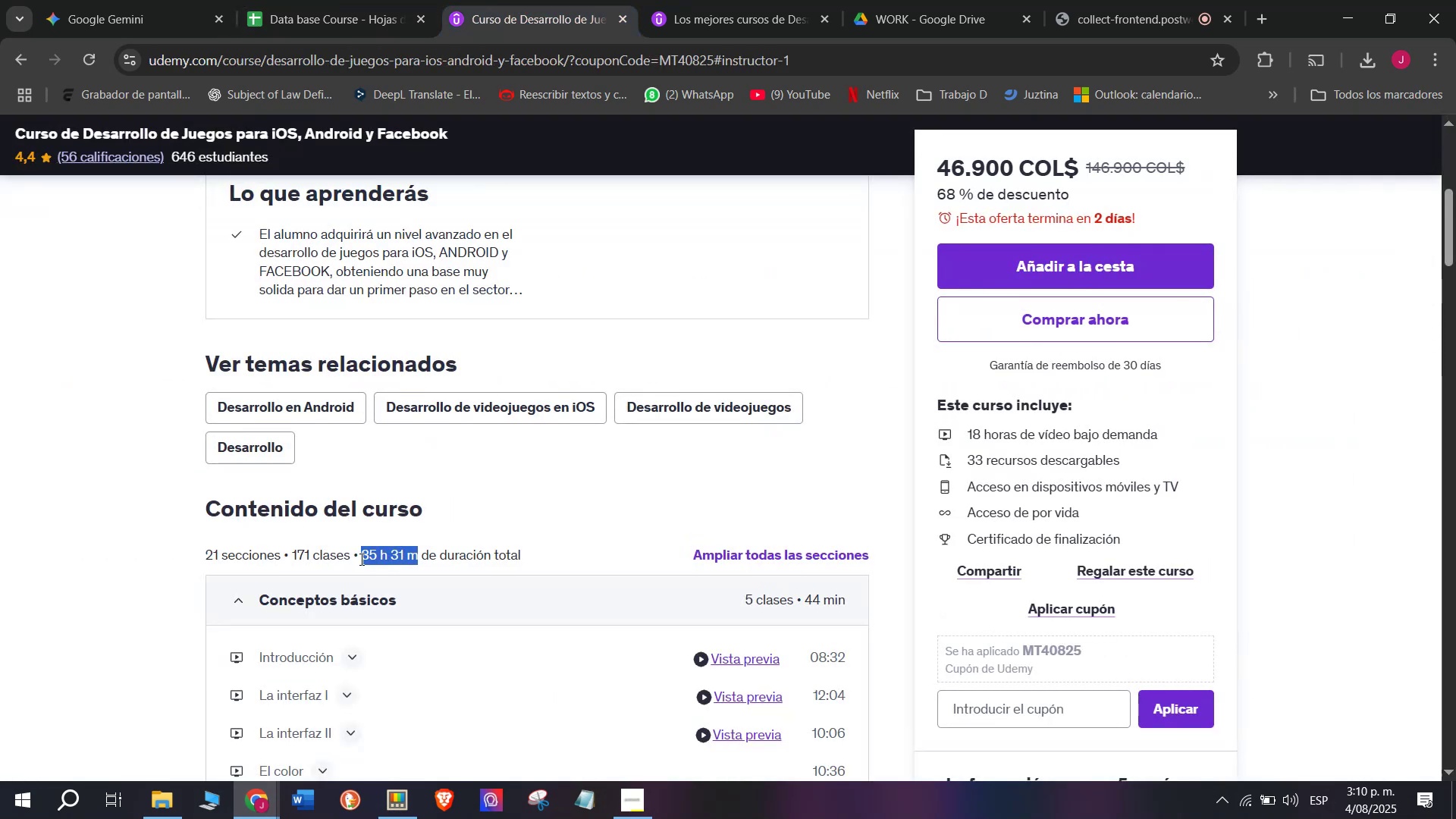 
scroll: coordinate [355, 477], scroll_direction: up, amount: 2.0
 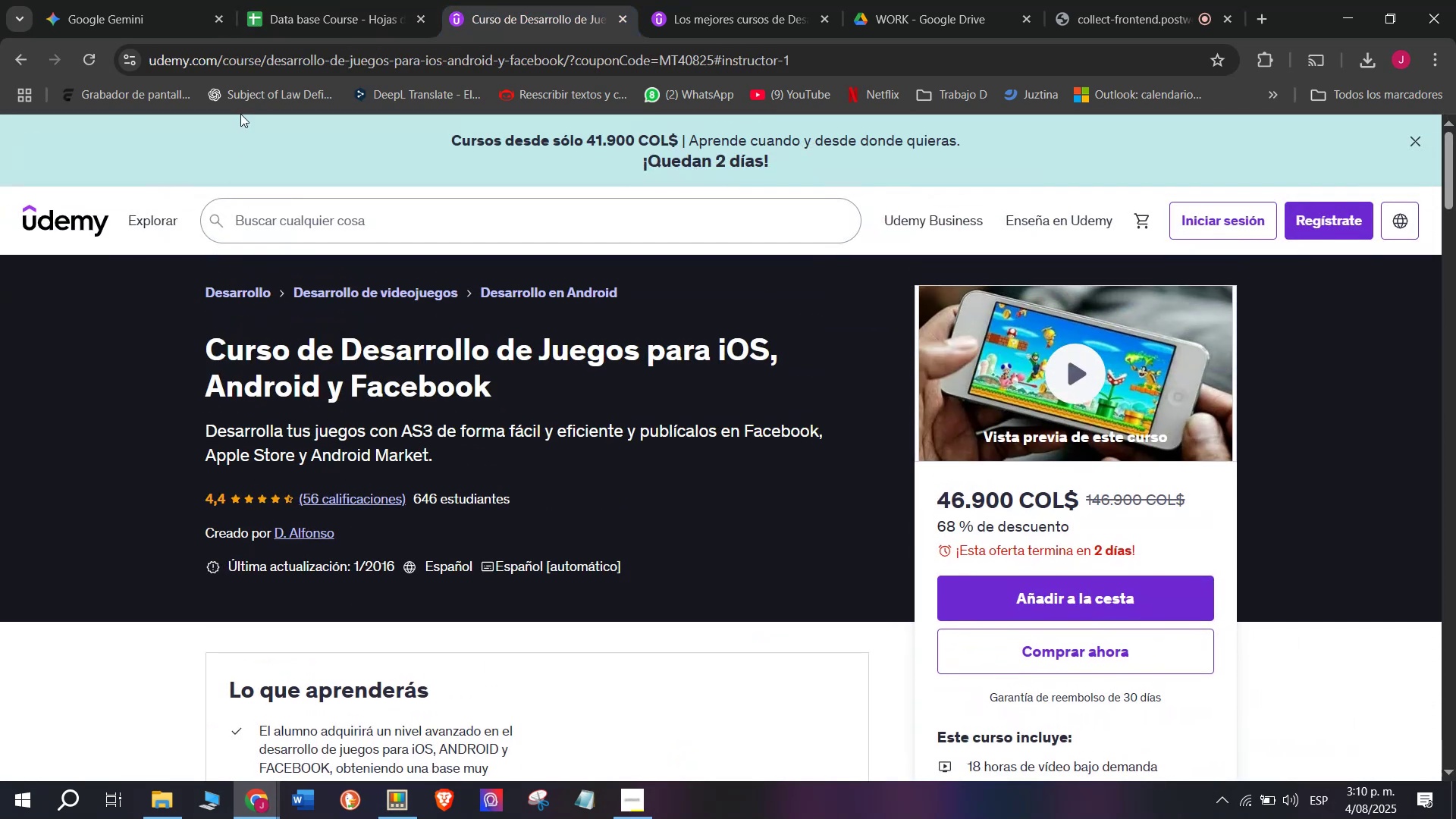 
left_click([284, 0])
 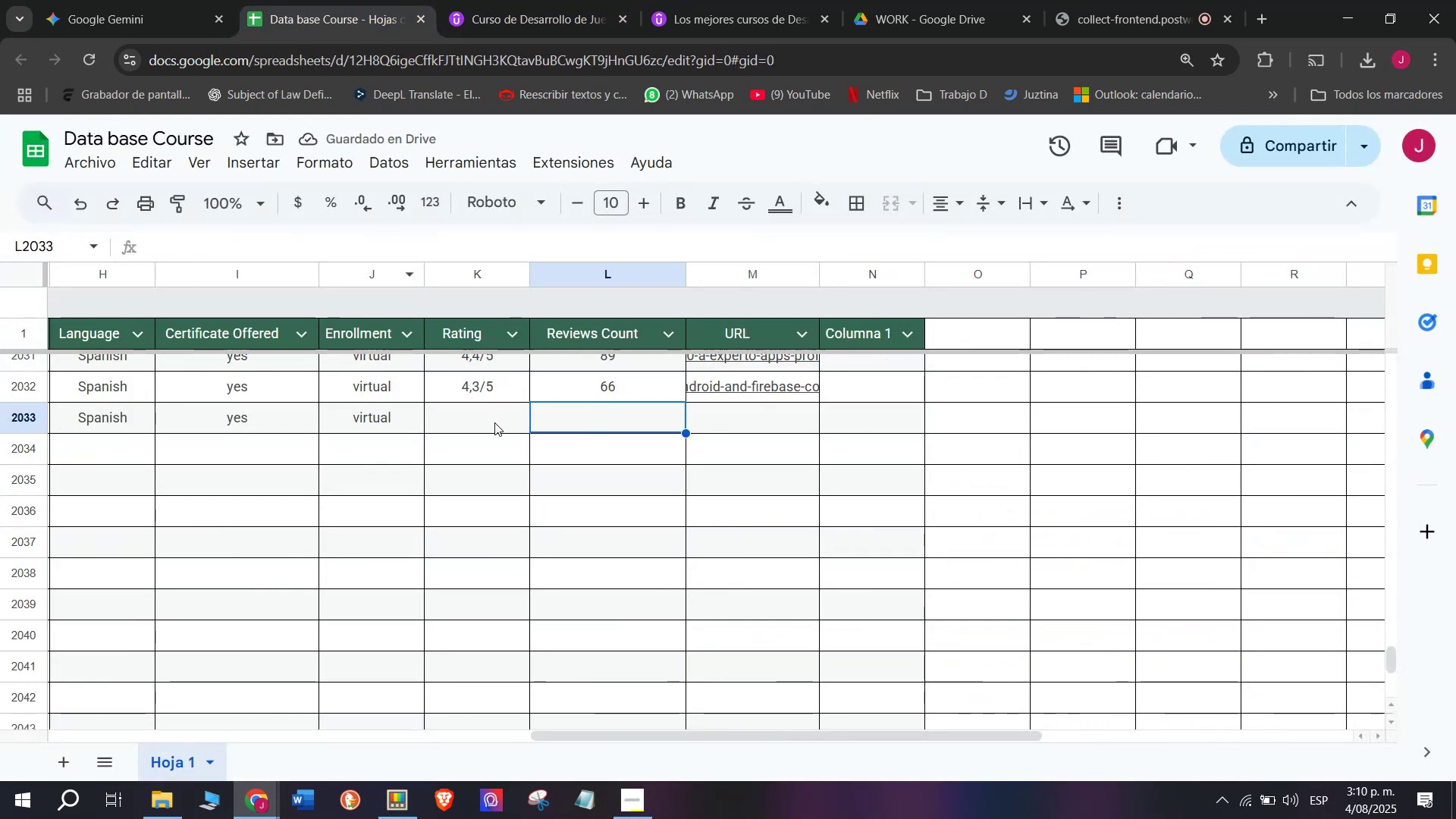 
double_click([505, 0])
 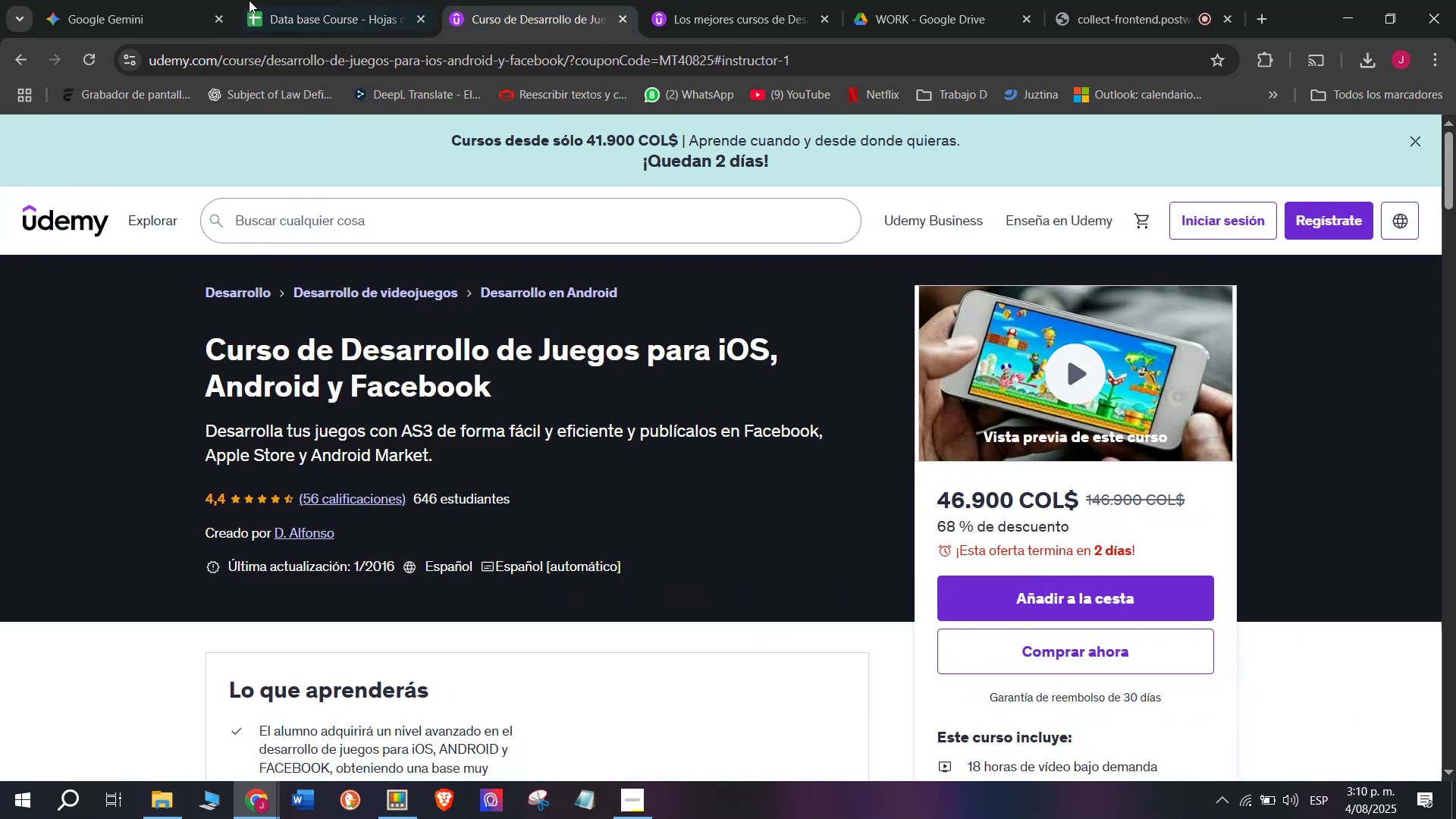 
left_click([254, 0])
 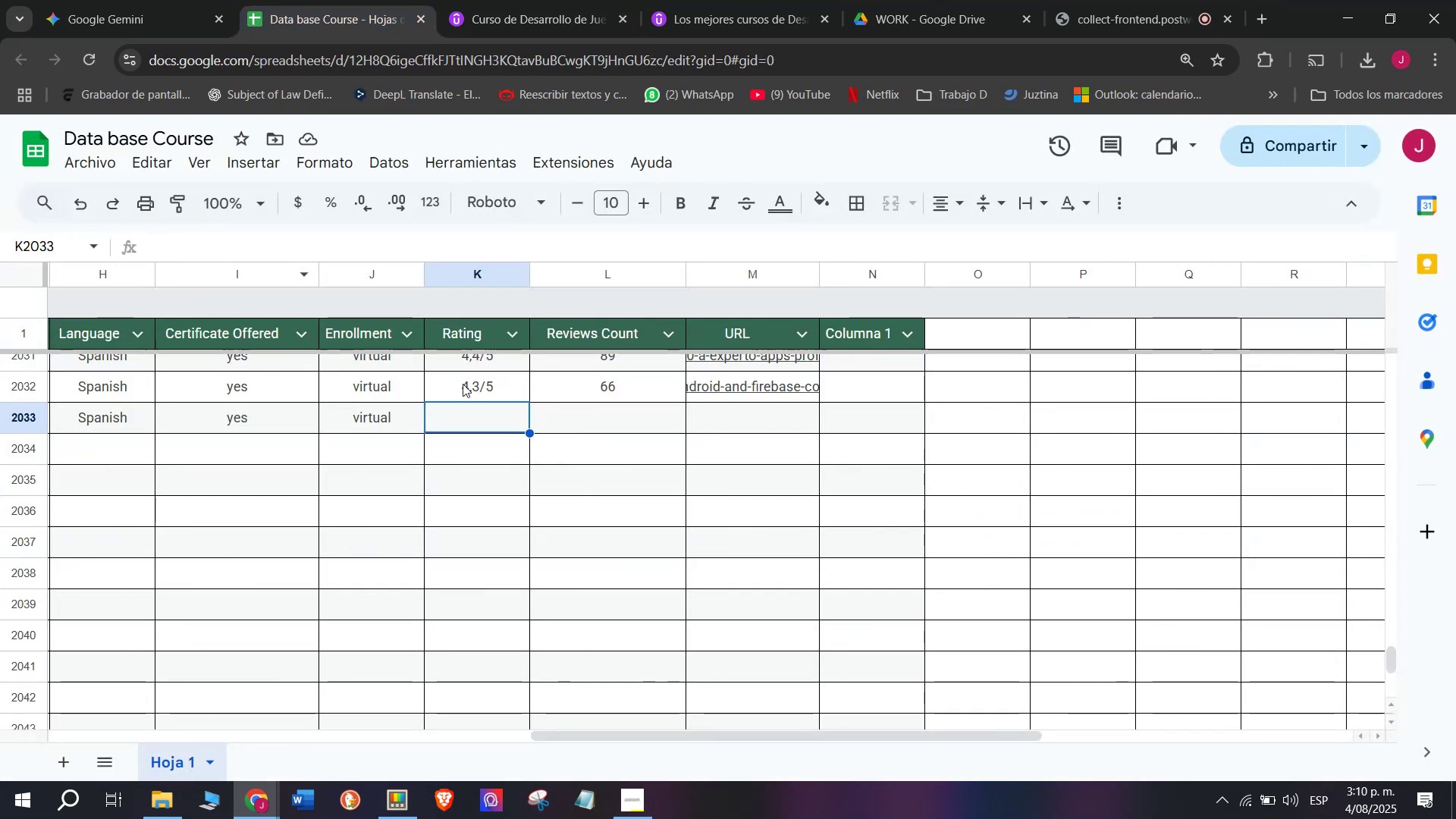 
key(Control+C)
 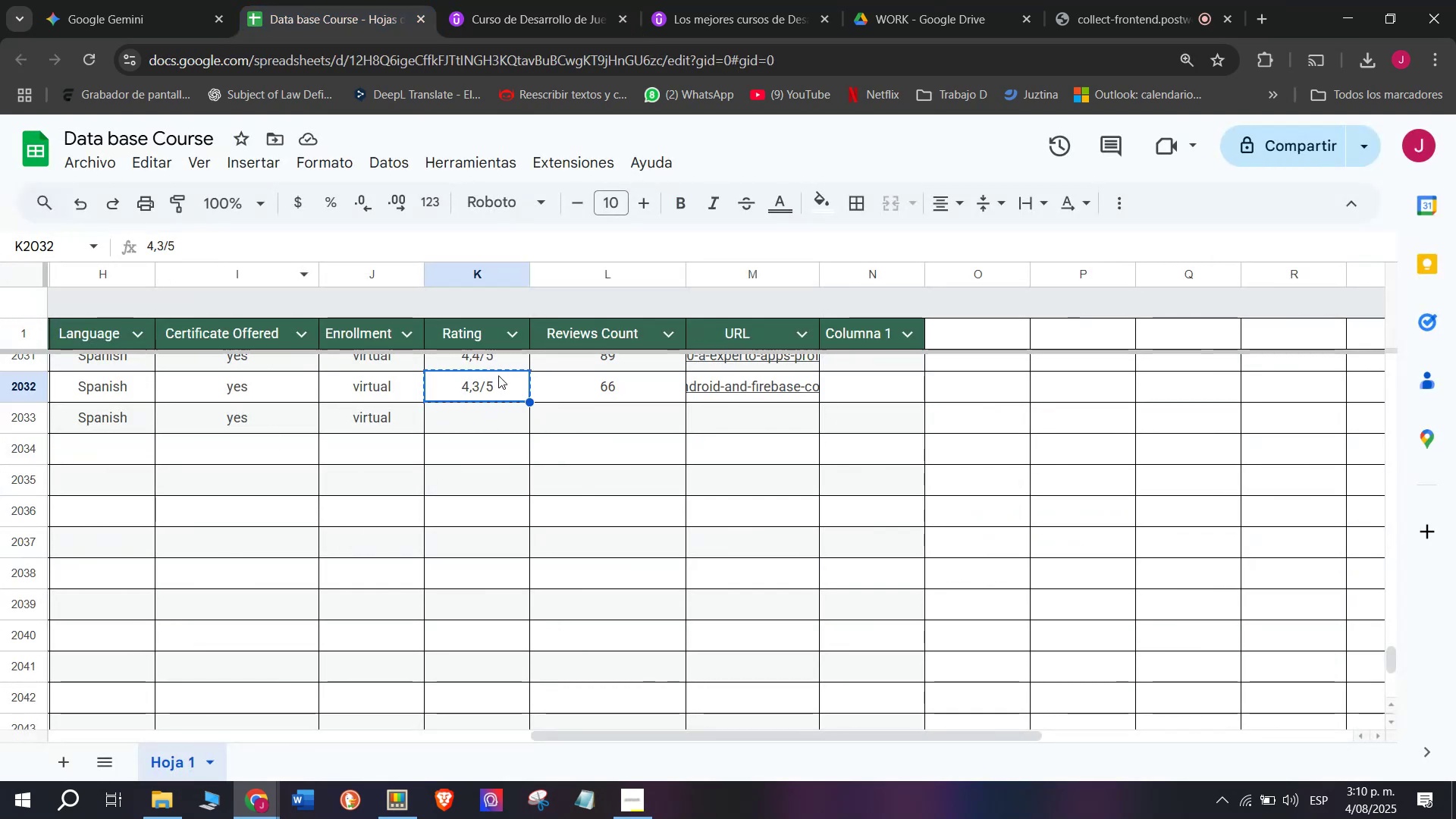 
key(Break)
 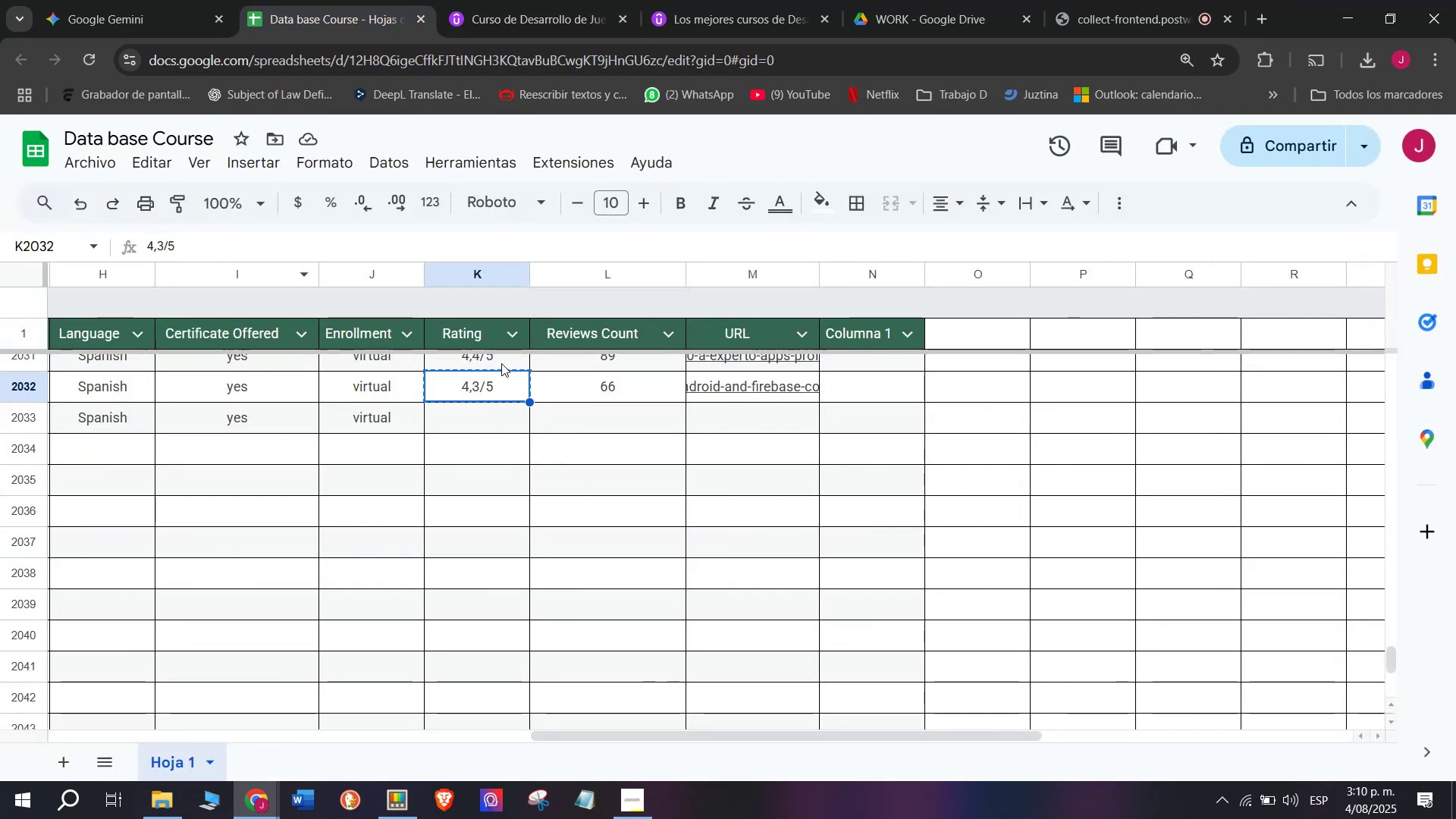 
key(Control+ControlLeft)
 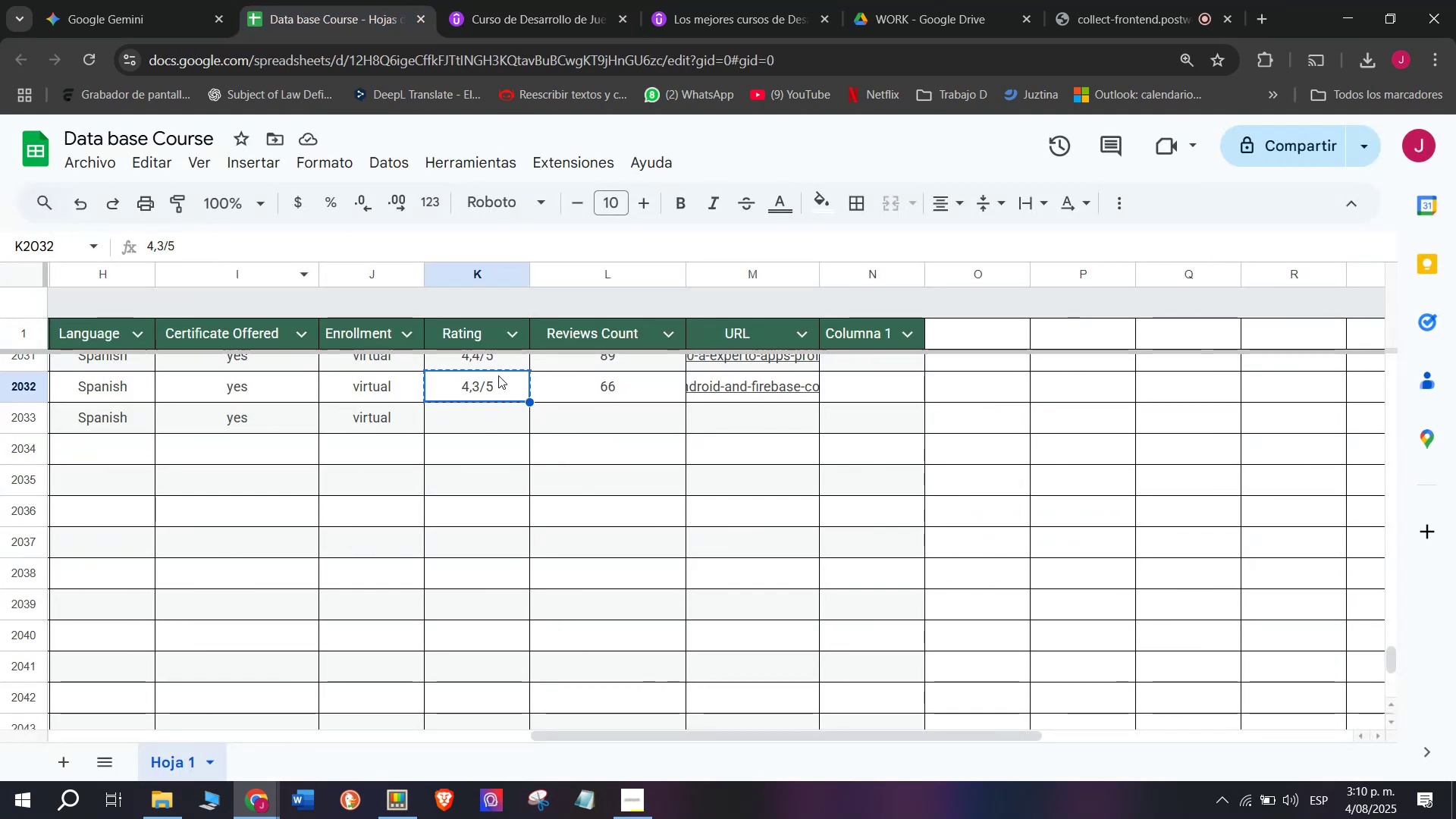 
left_click([501, 361])
 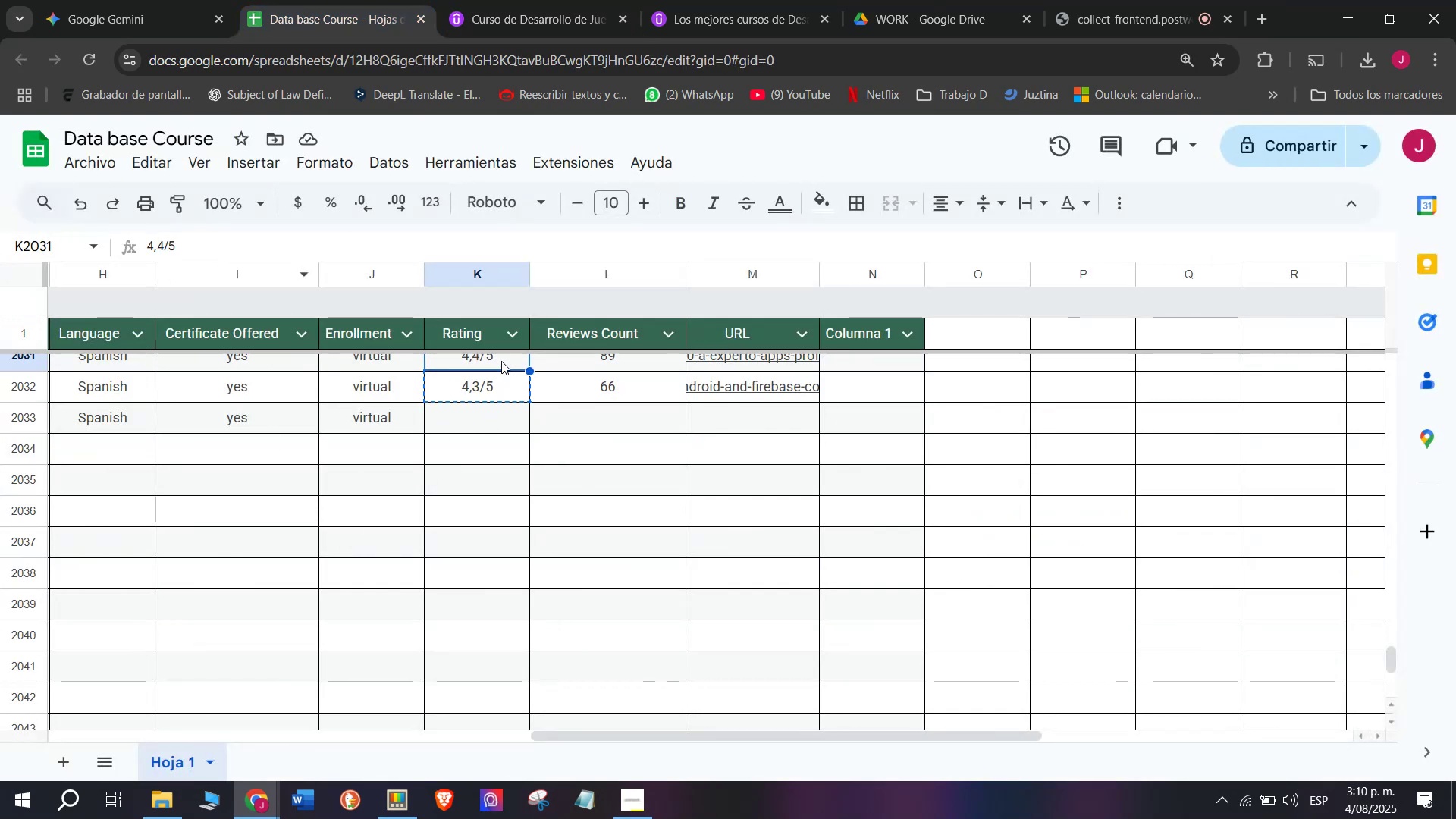 
key(Control+ControlLeft)
 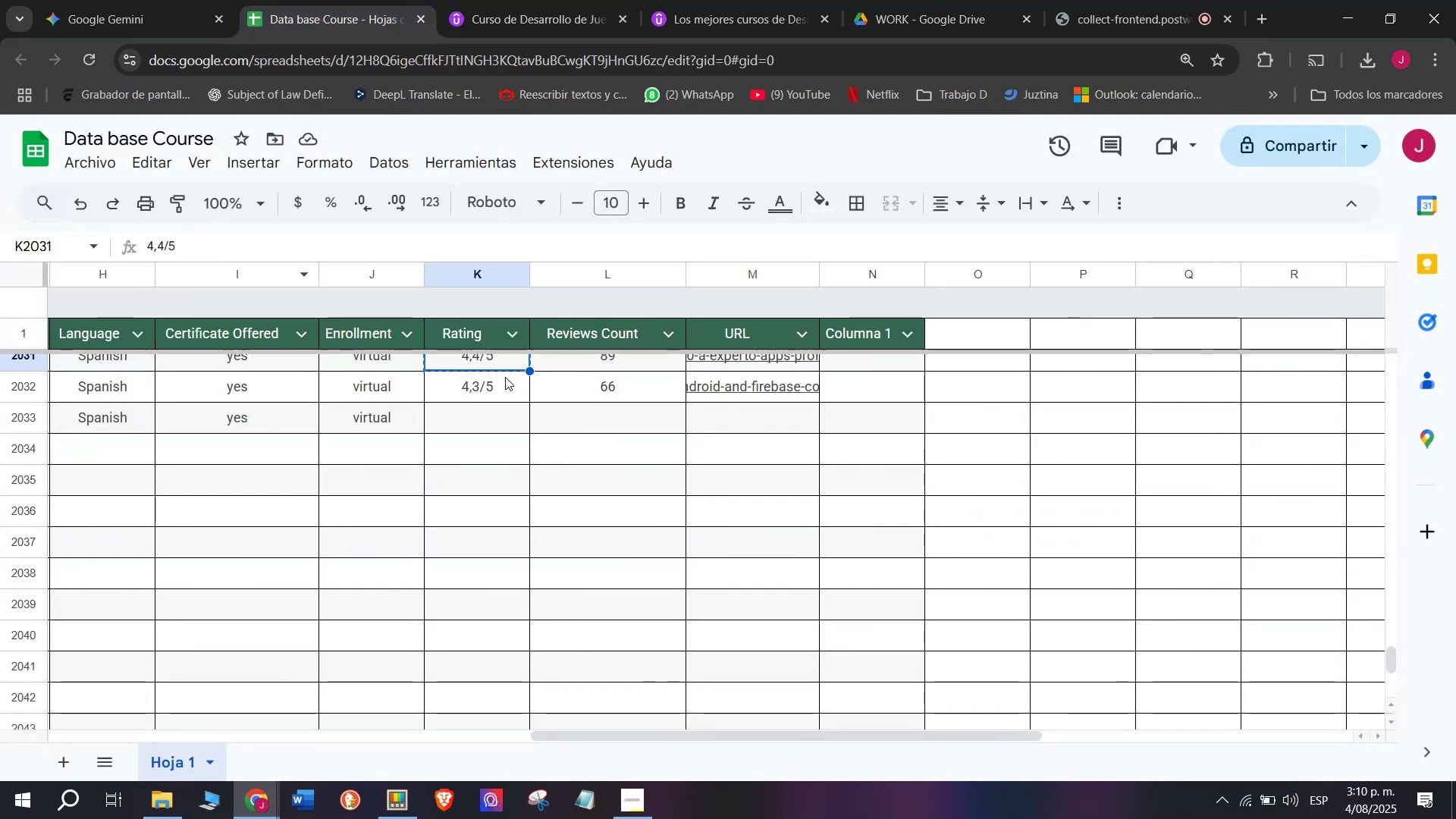 
key(Break)
 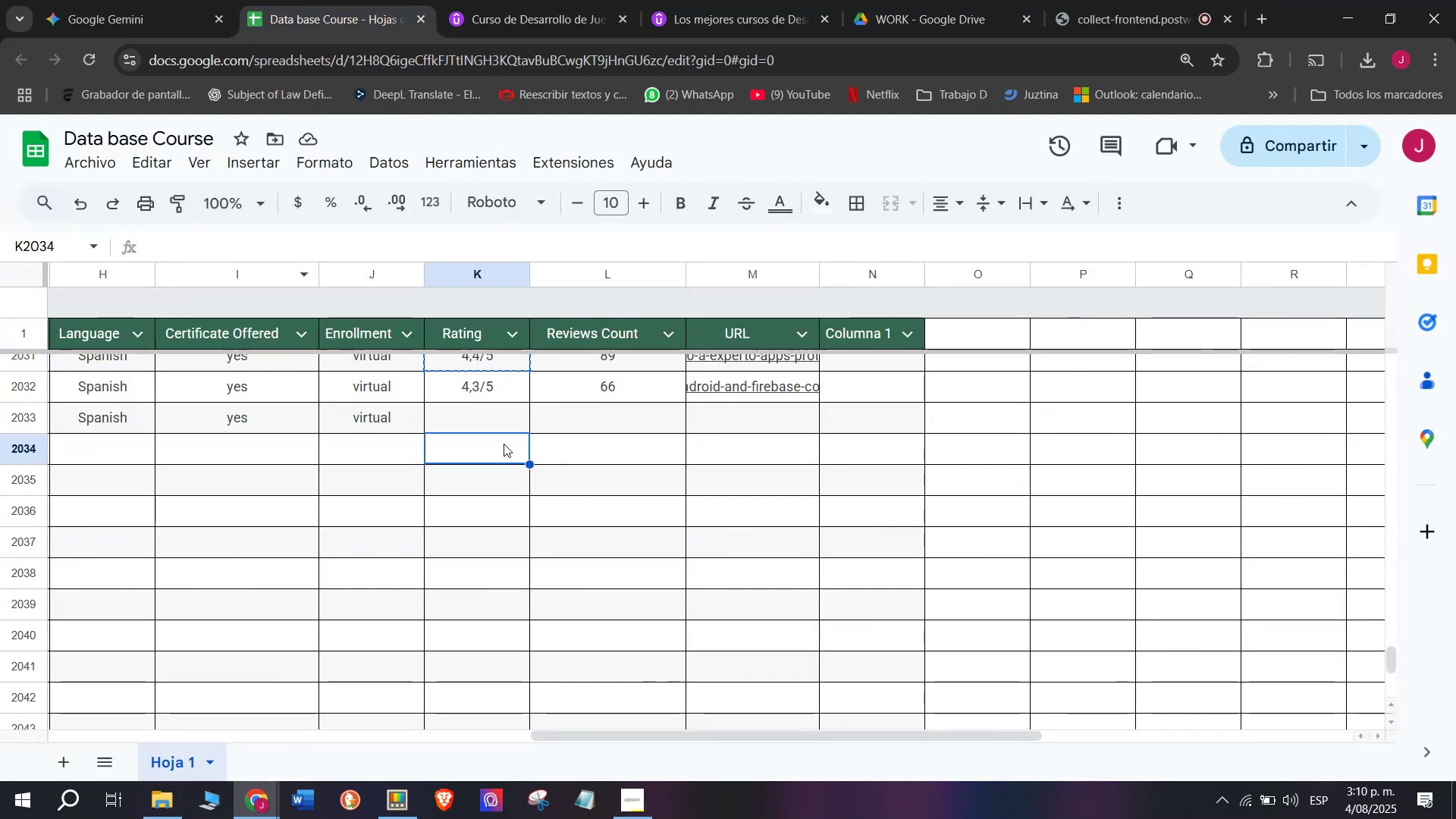 
key(Control+C)
 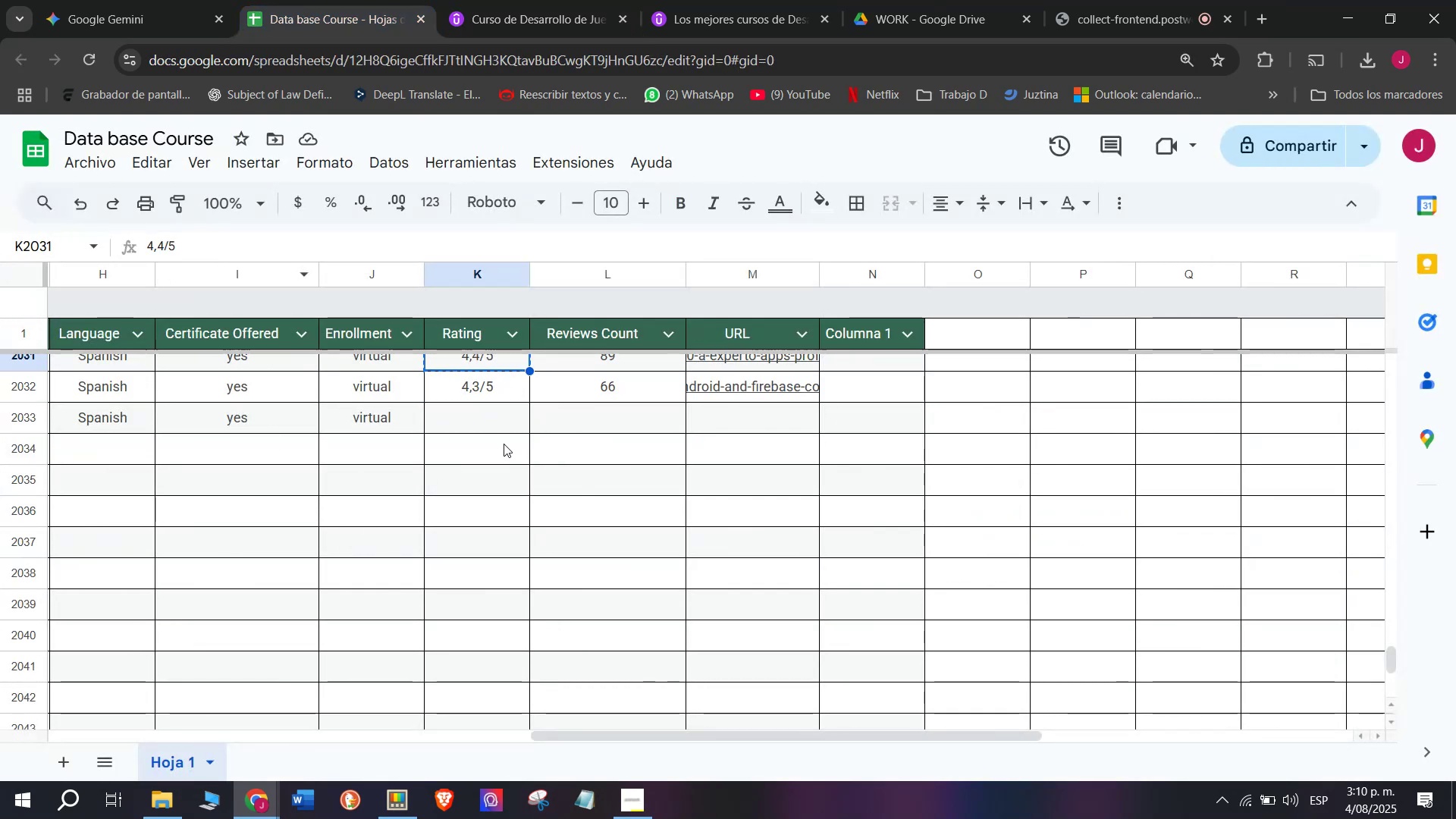 
double_click([504, 444])
 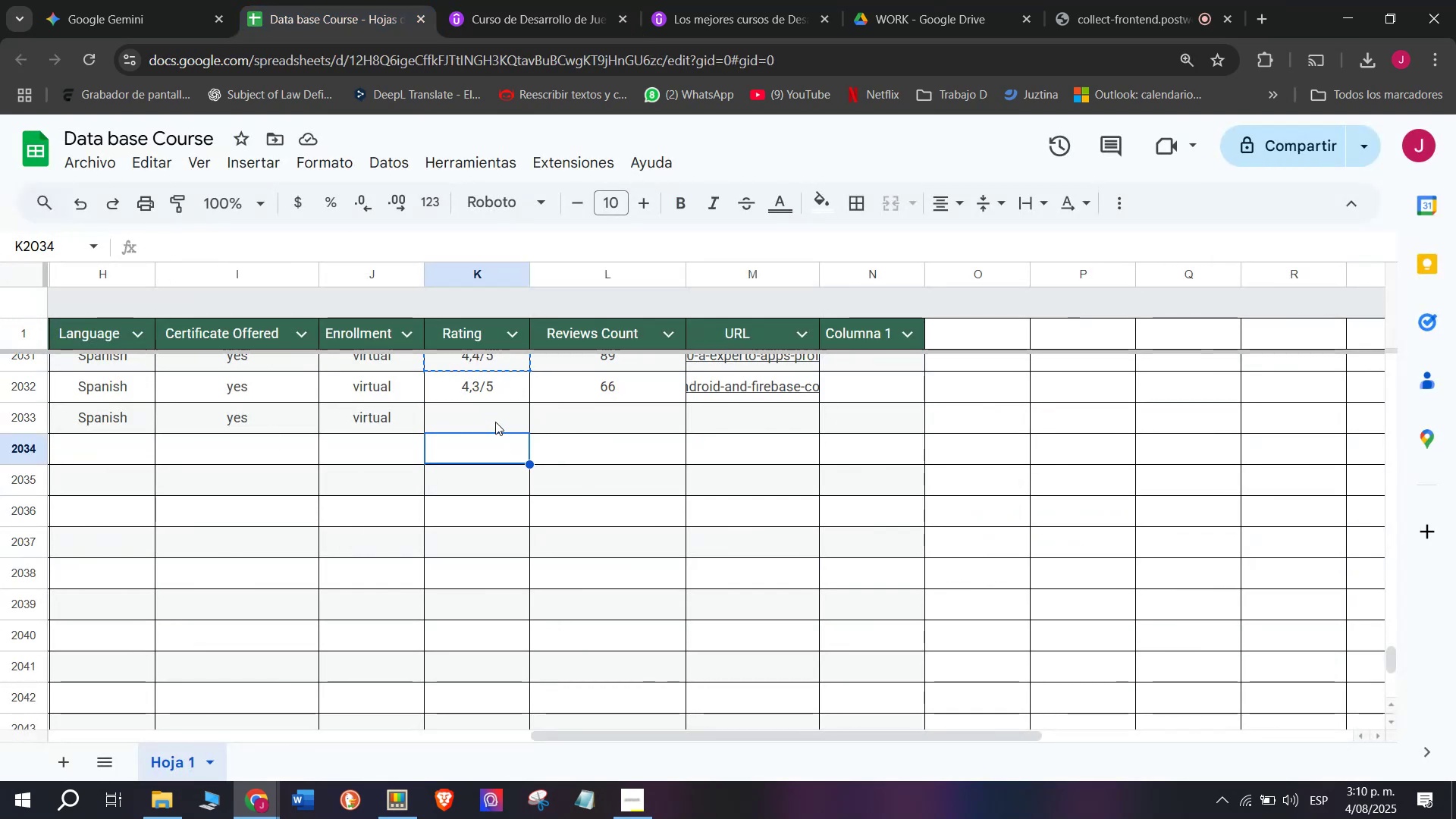 
left_click([494, 420])
 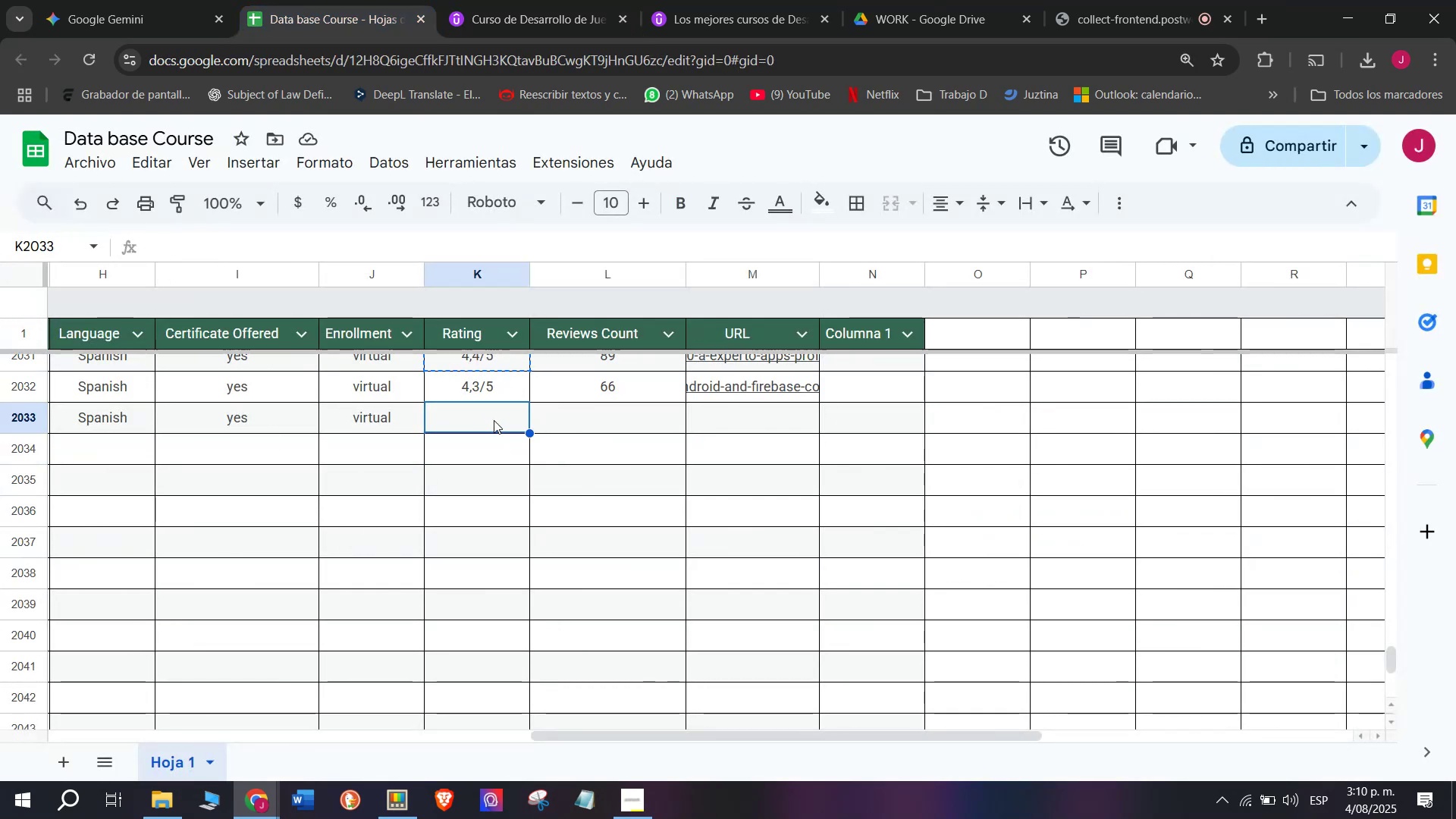 
key(Control+ControlLeft)
 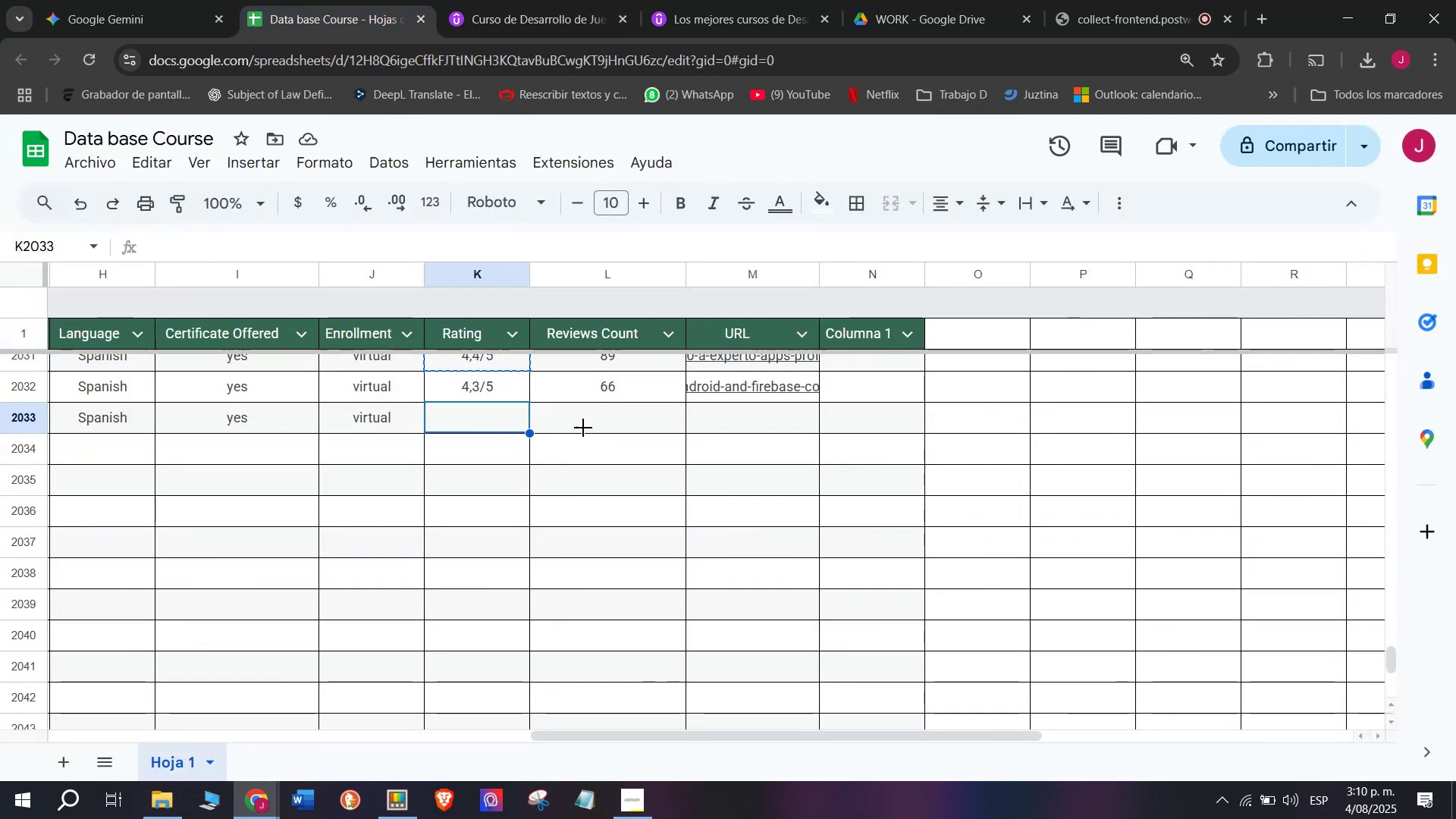 
key(Z)
 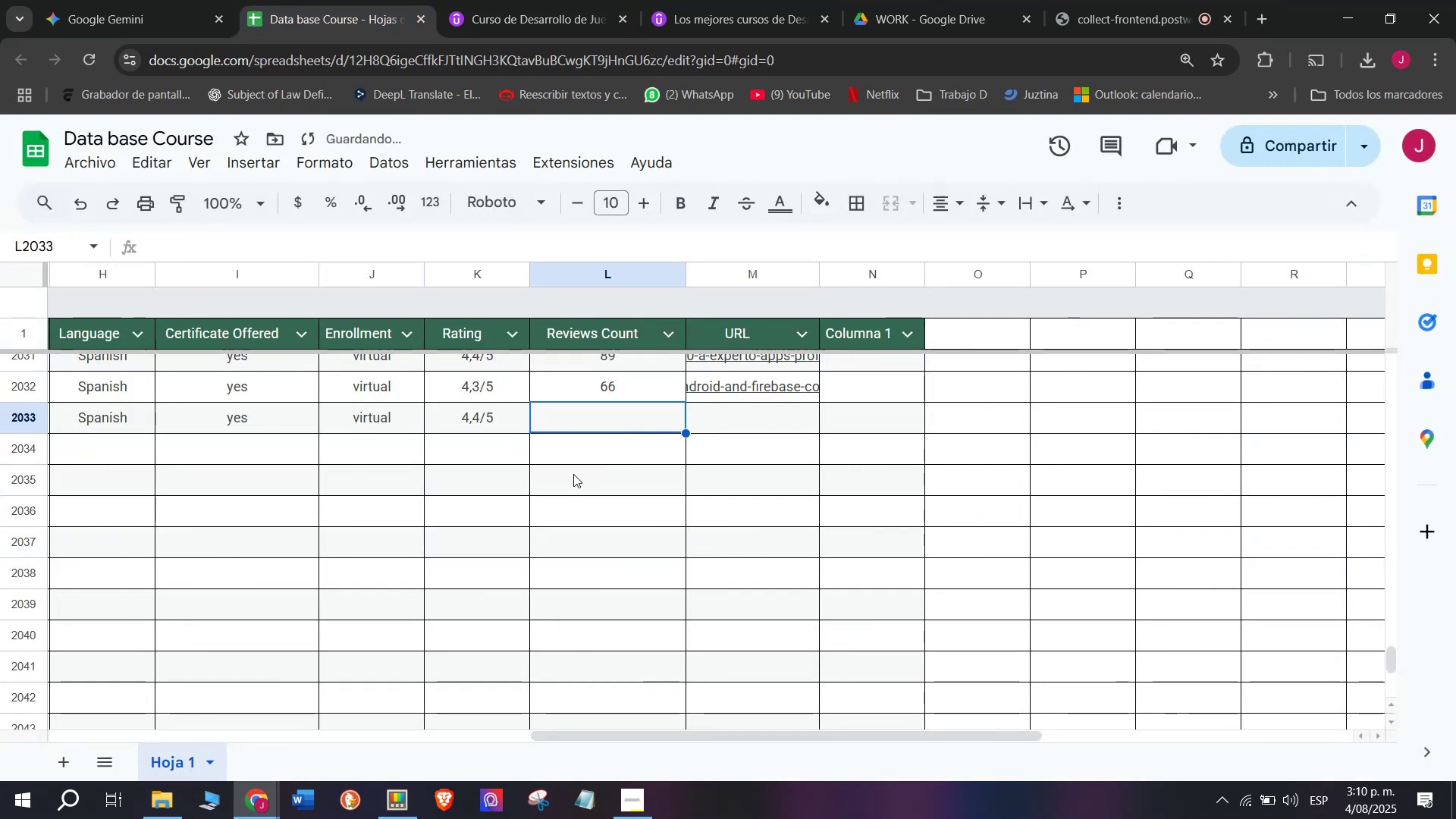 
key(Control+V)
 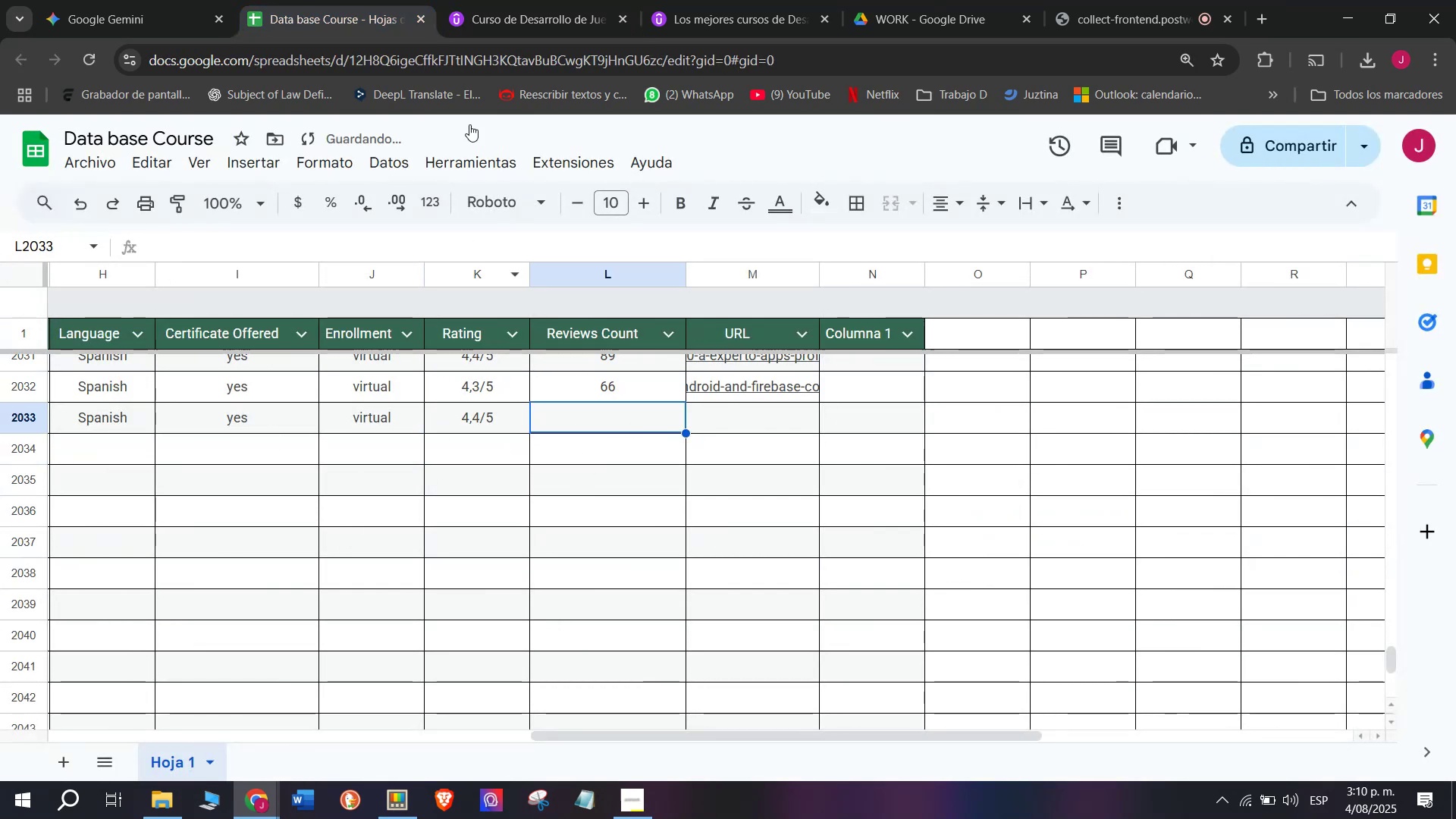 
left_click([488, 0])
 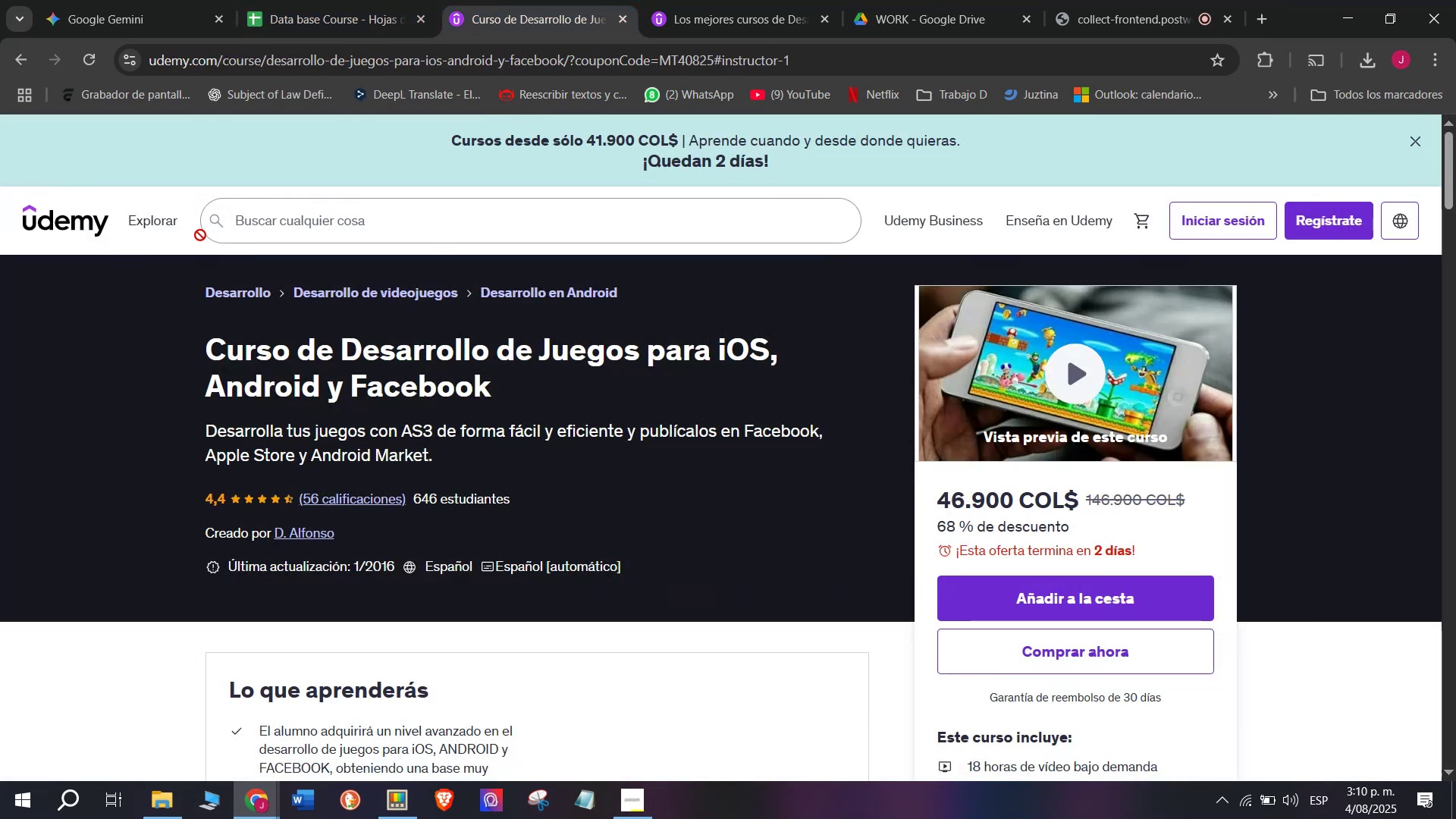 
left_click([300, 0])
 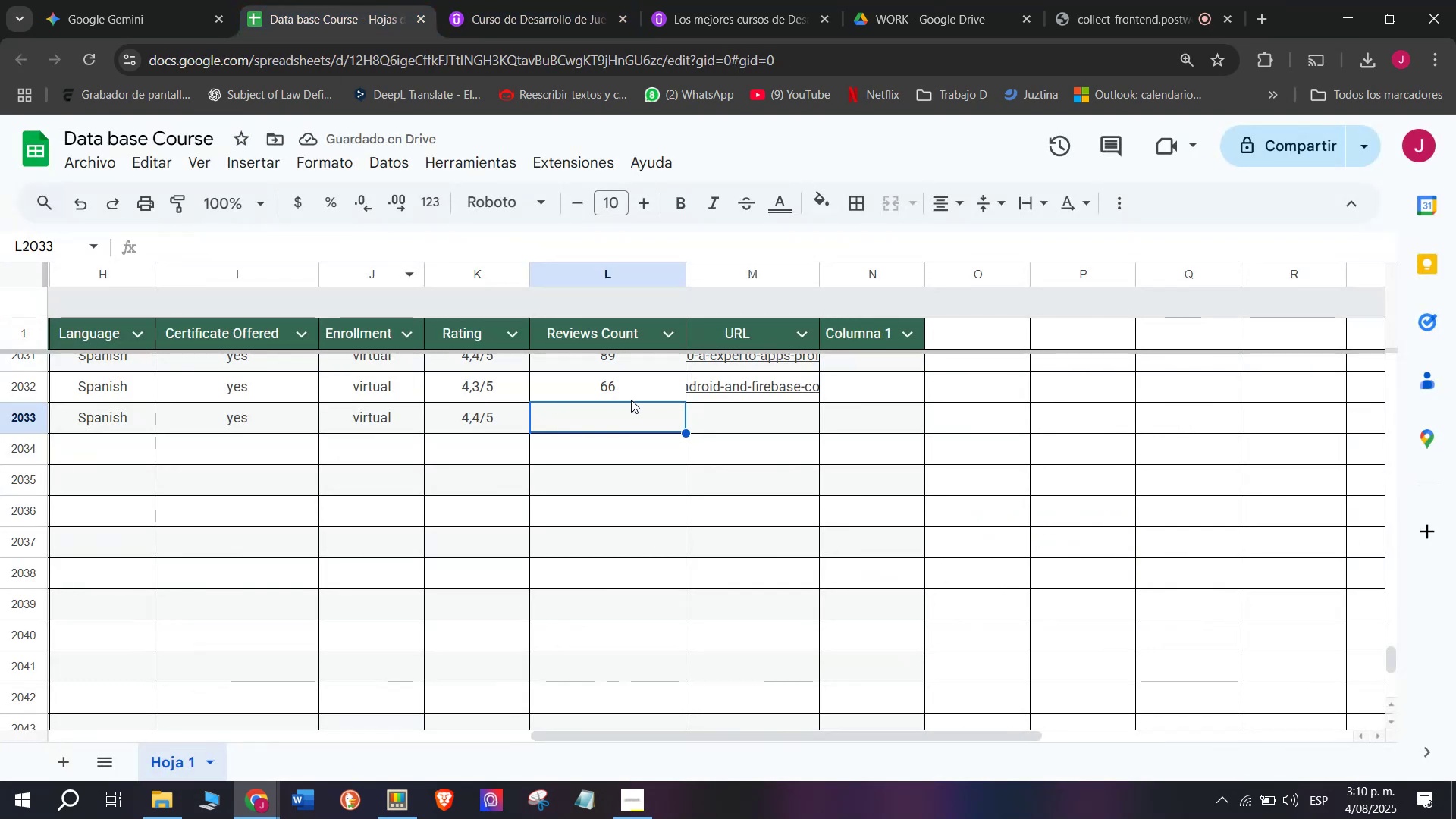 
left_click([638, 384])
 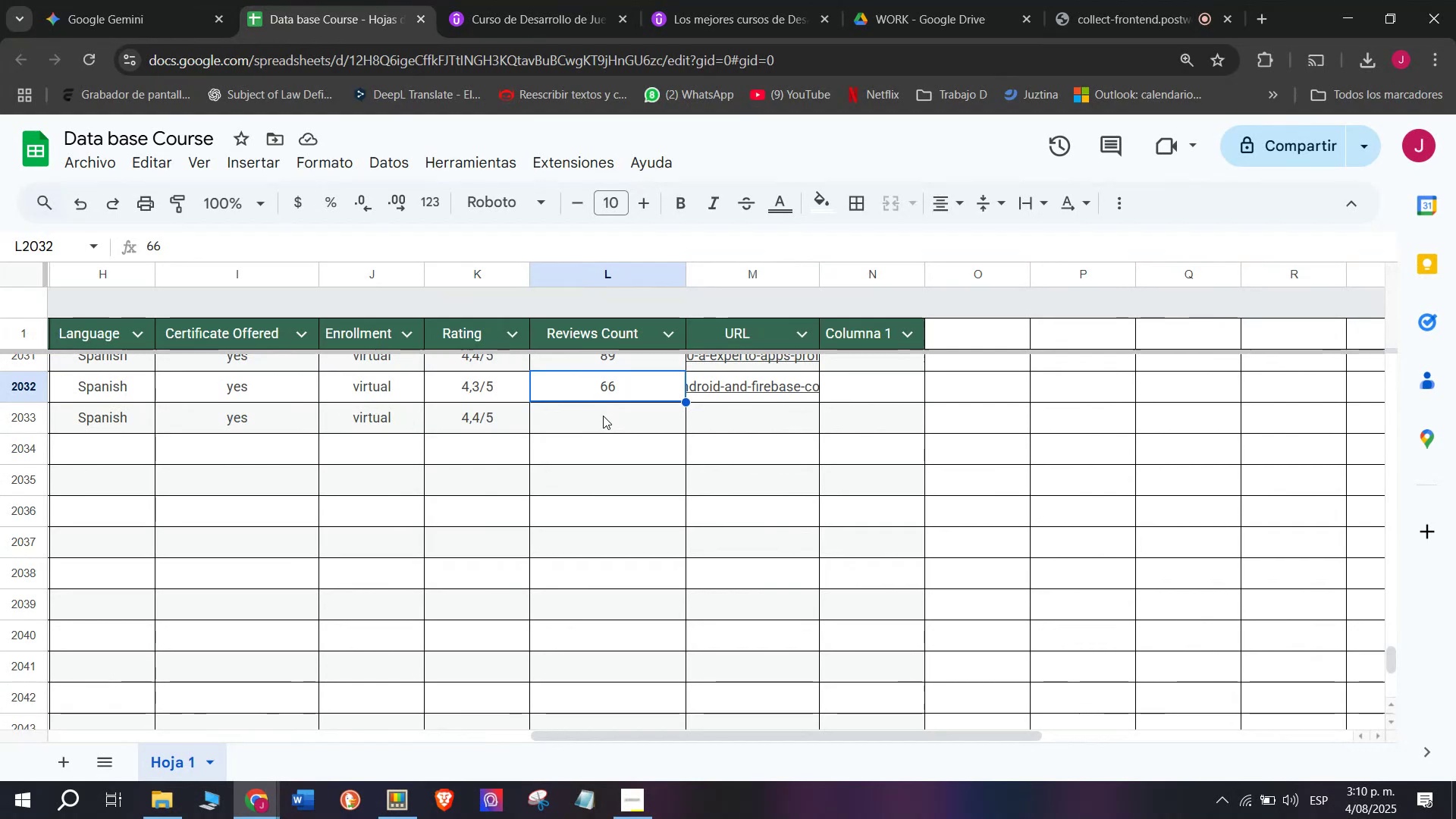 
wait(5.4)
 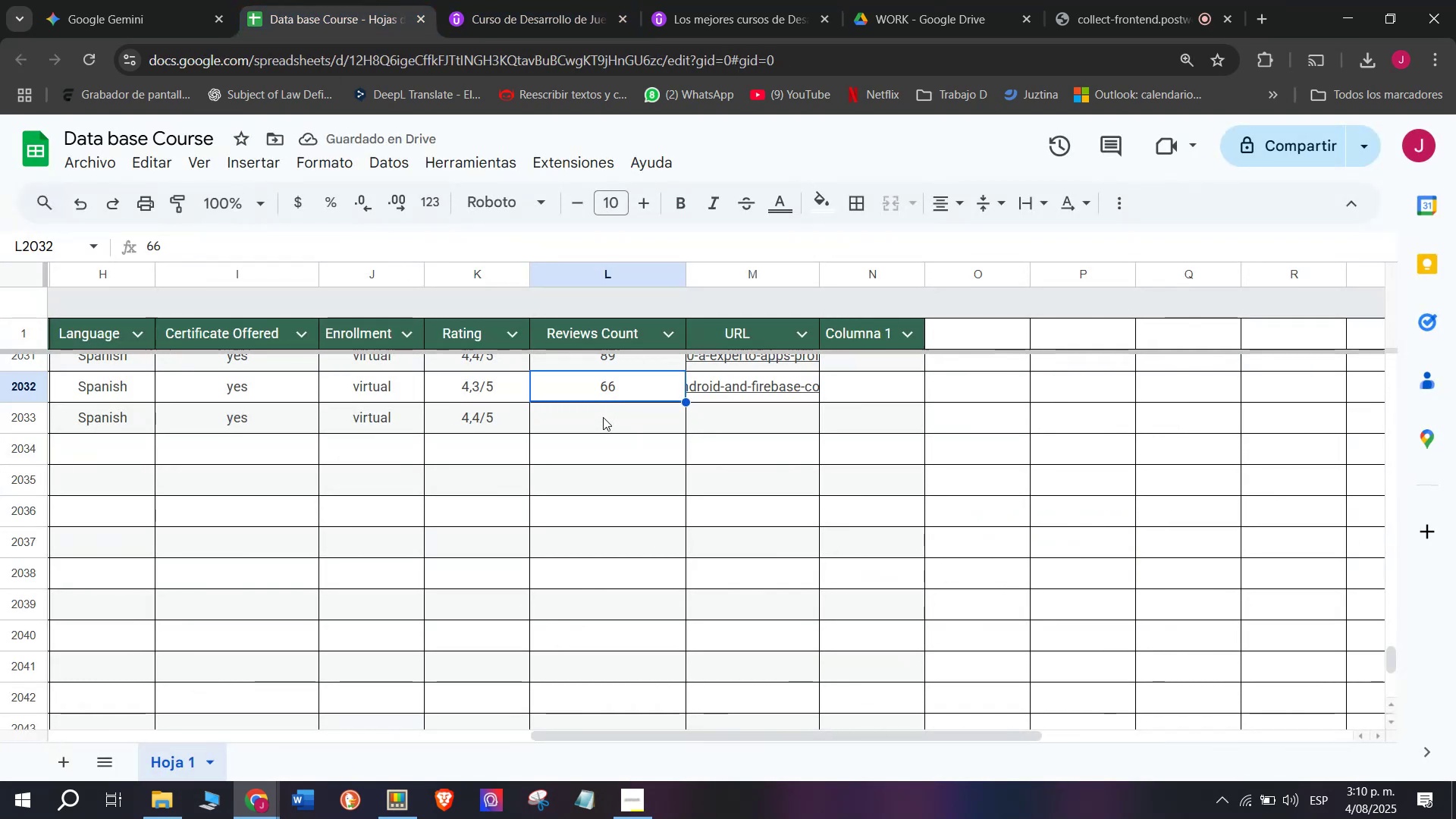 
left_click([606, 416])
 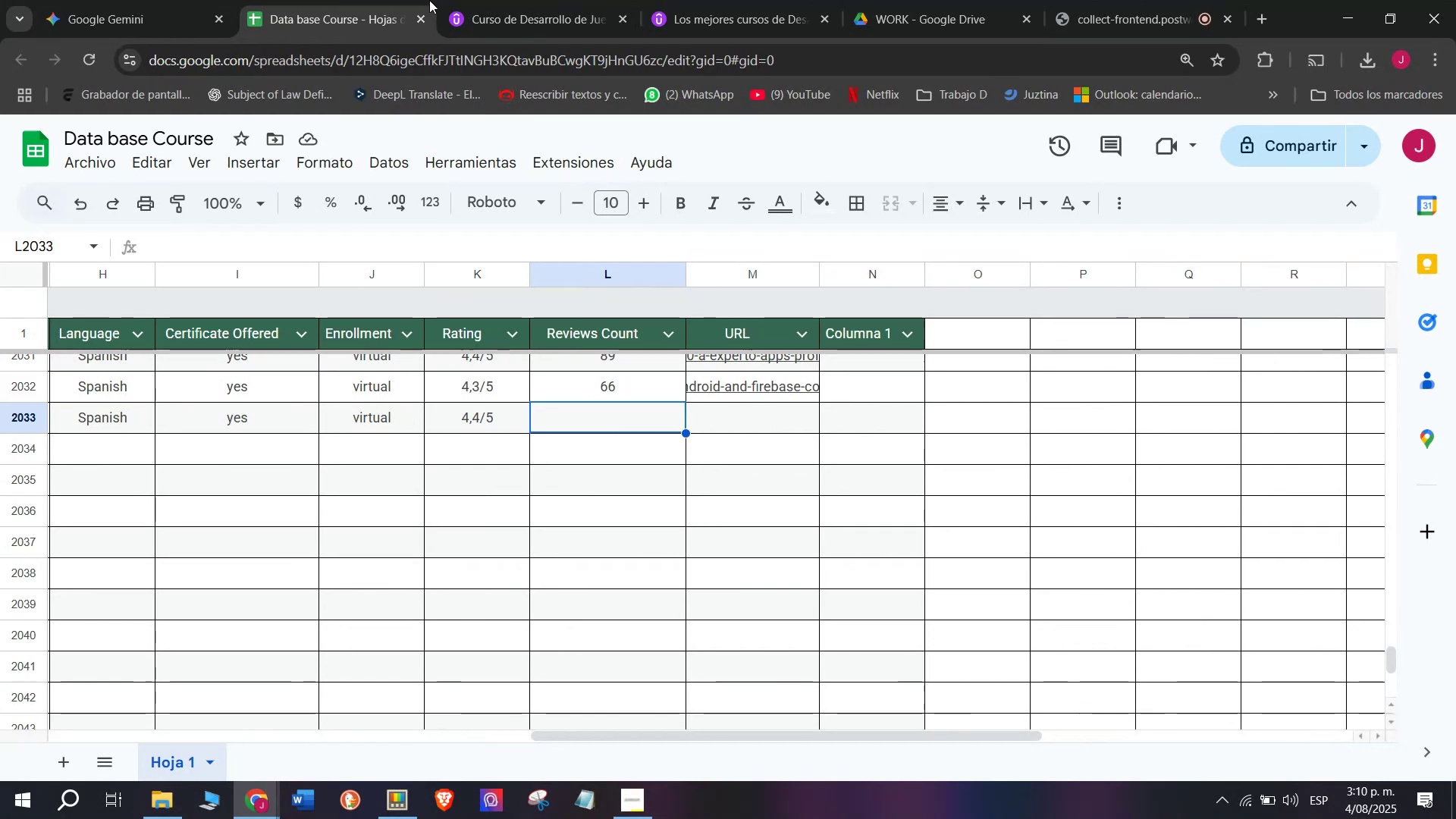 
double_click([461, 0])
 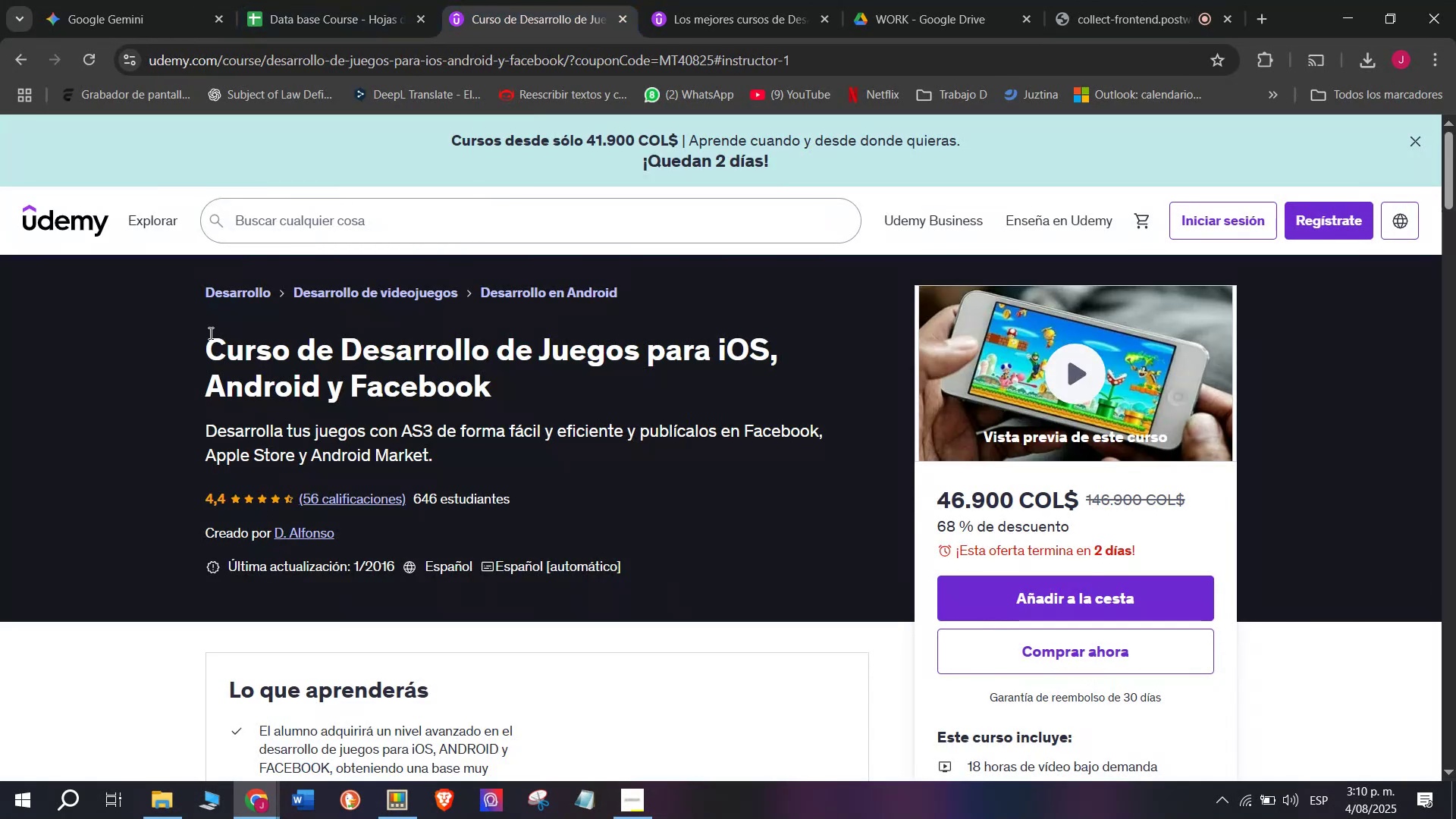 
left_click_drag(start_coordinate=[200, 349], to_coordinate=[537, 389])
 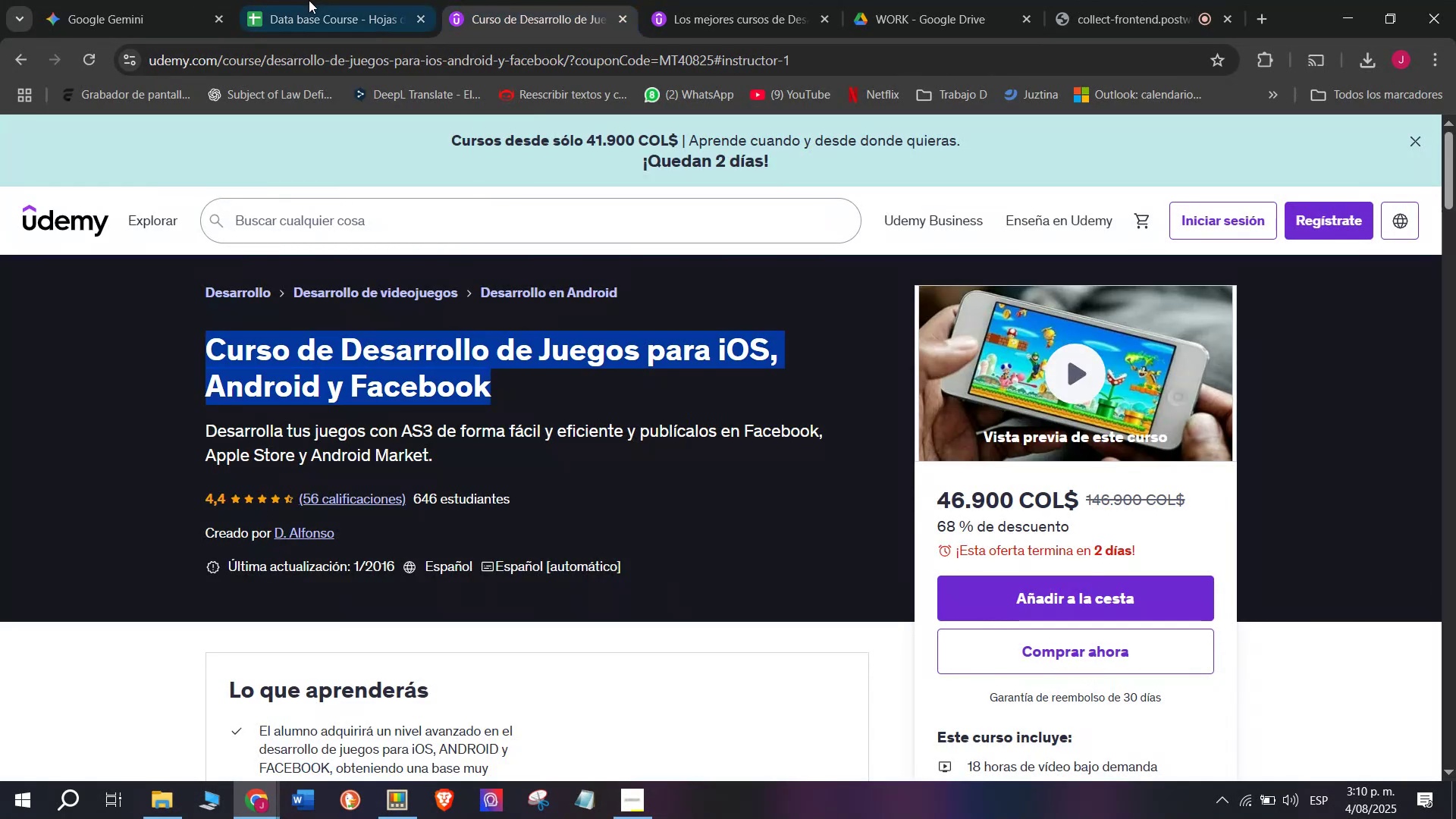 
left_click([309, 0])
 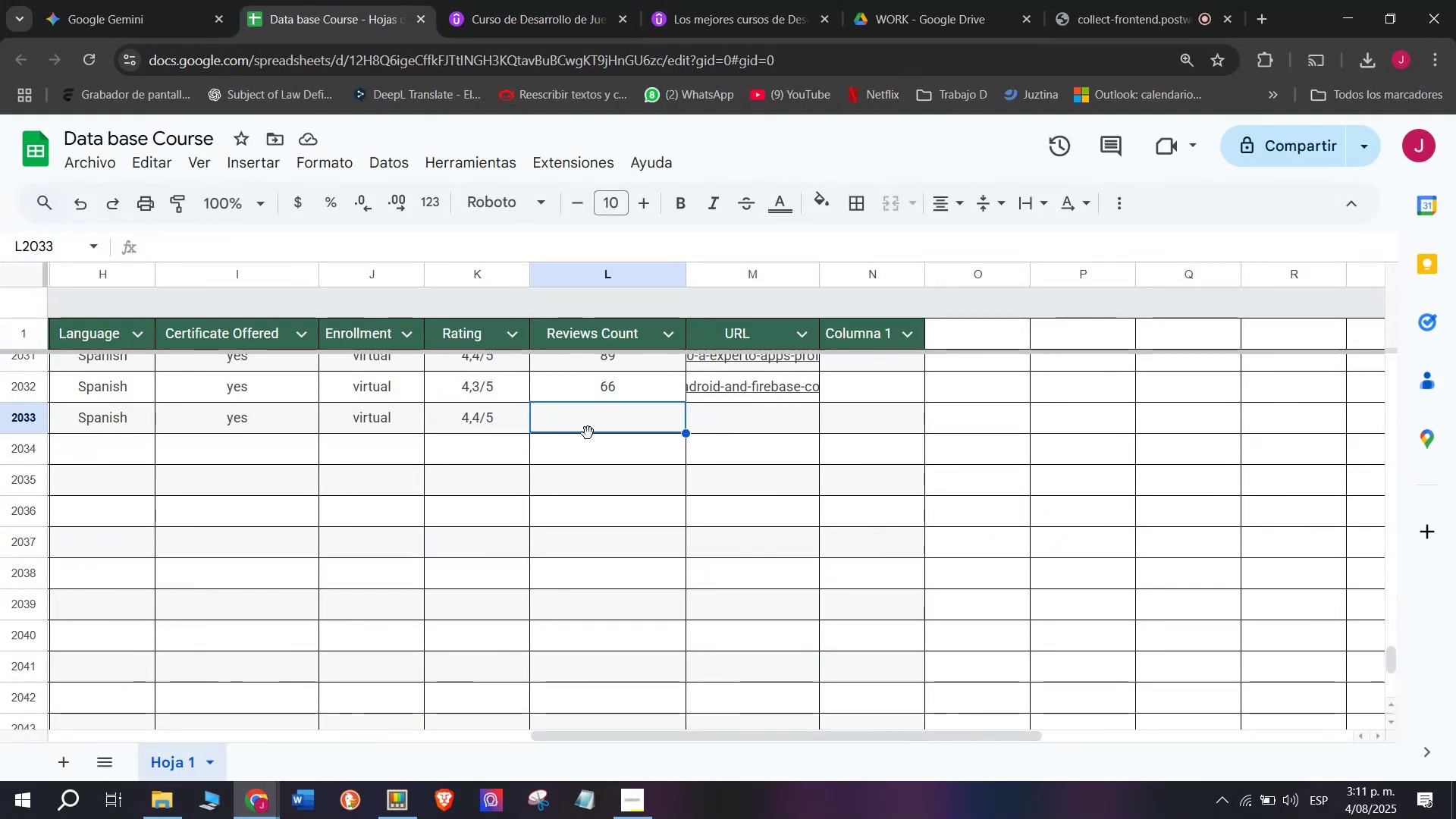 
left_click([628, 431])
 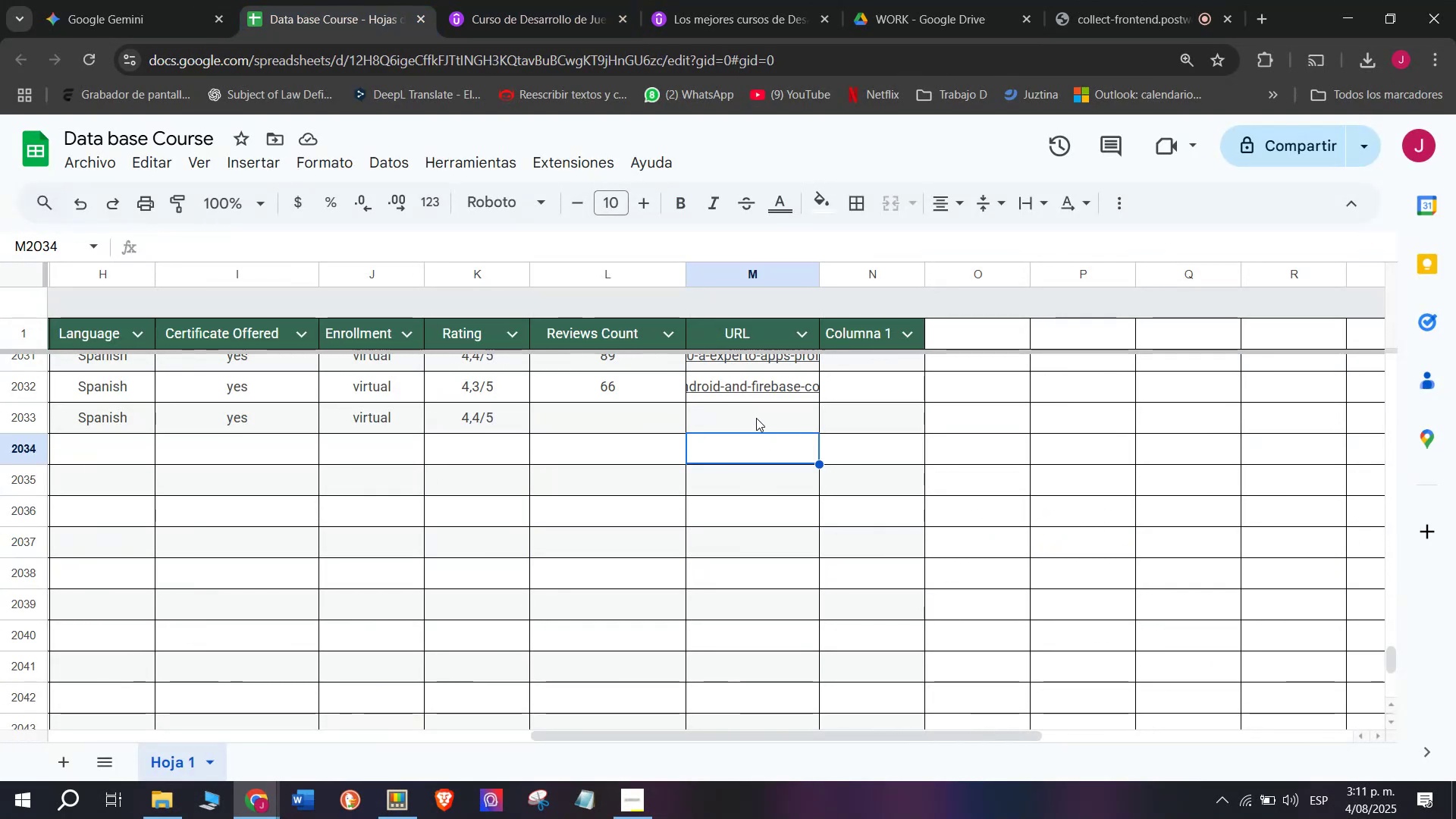 
triple_click([756, 415])
 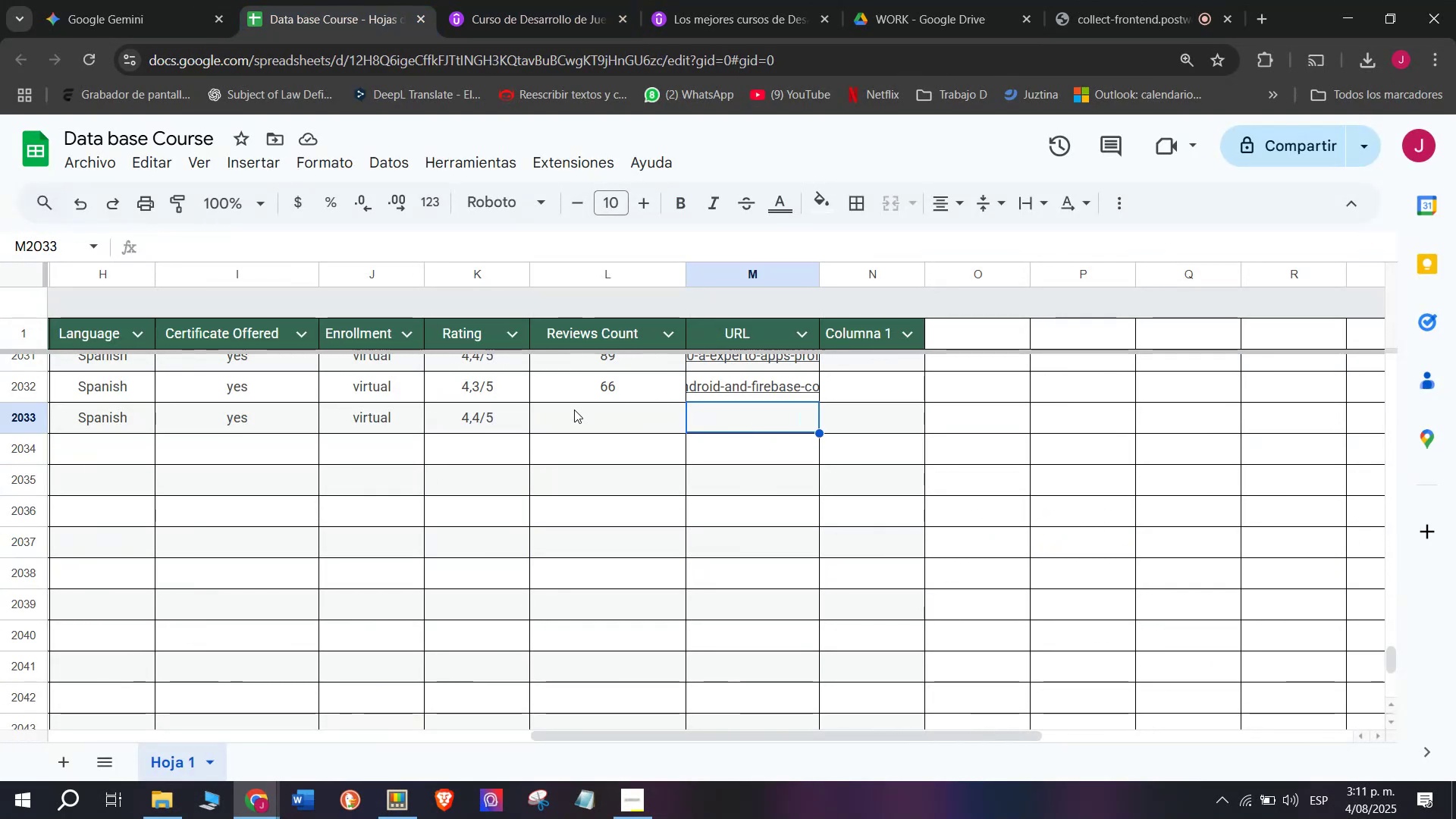 
left_click([577, 420])
 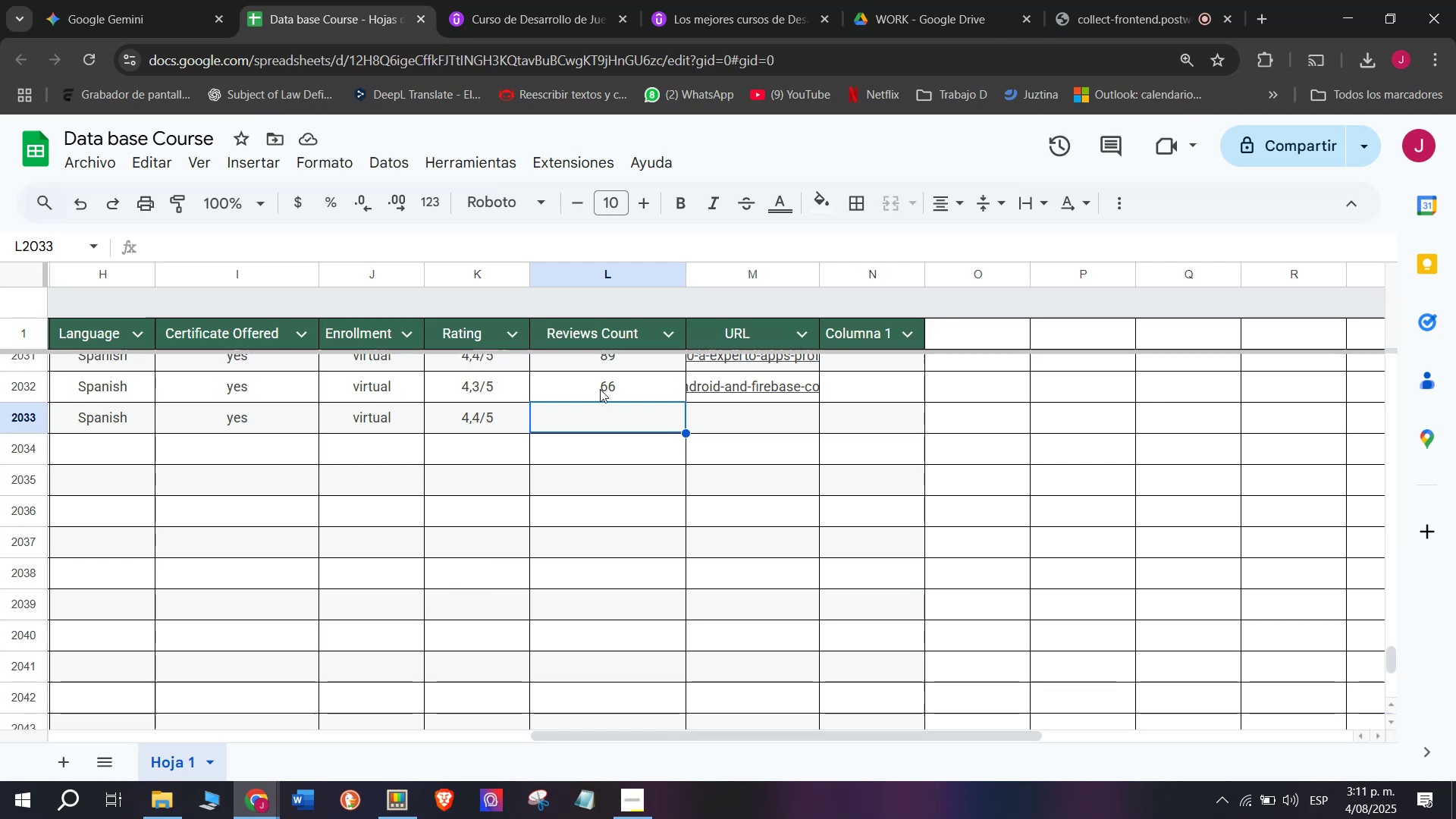 
left_click([775, 412])
 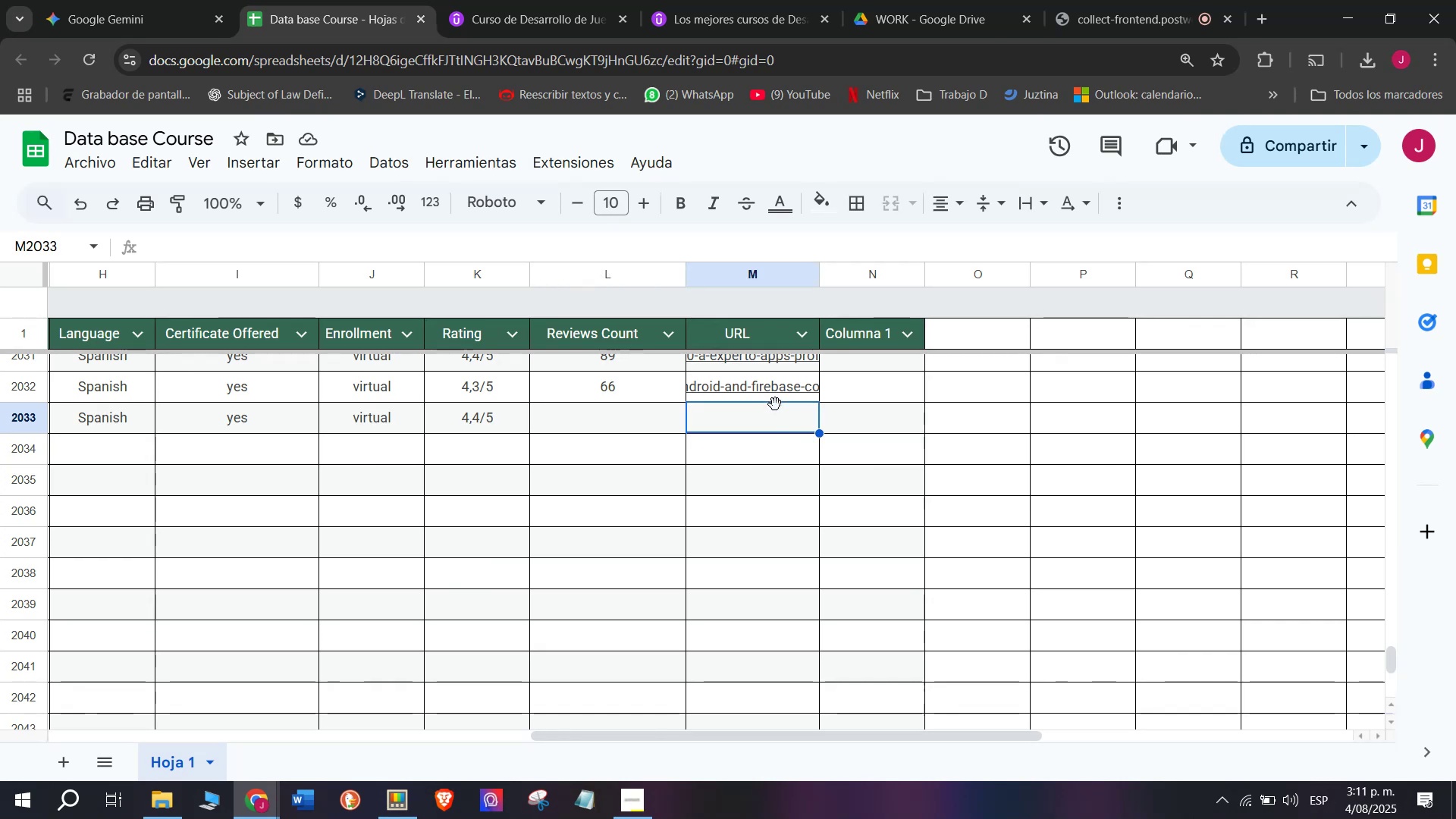 
left_click([604, 424])
 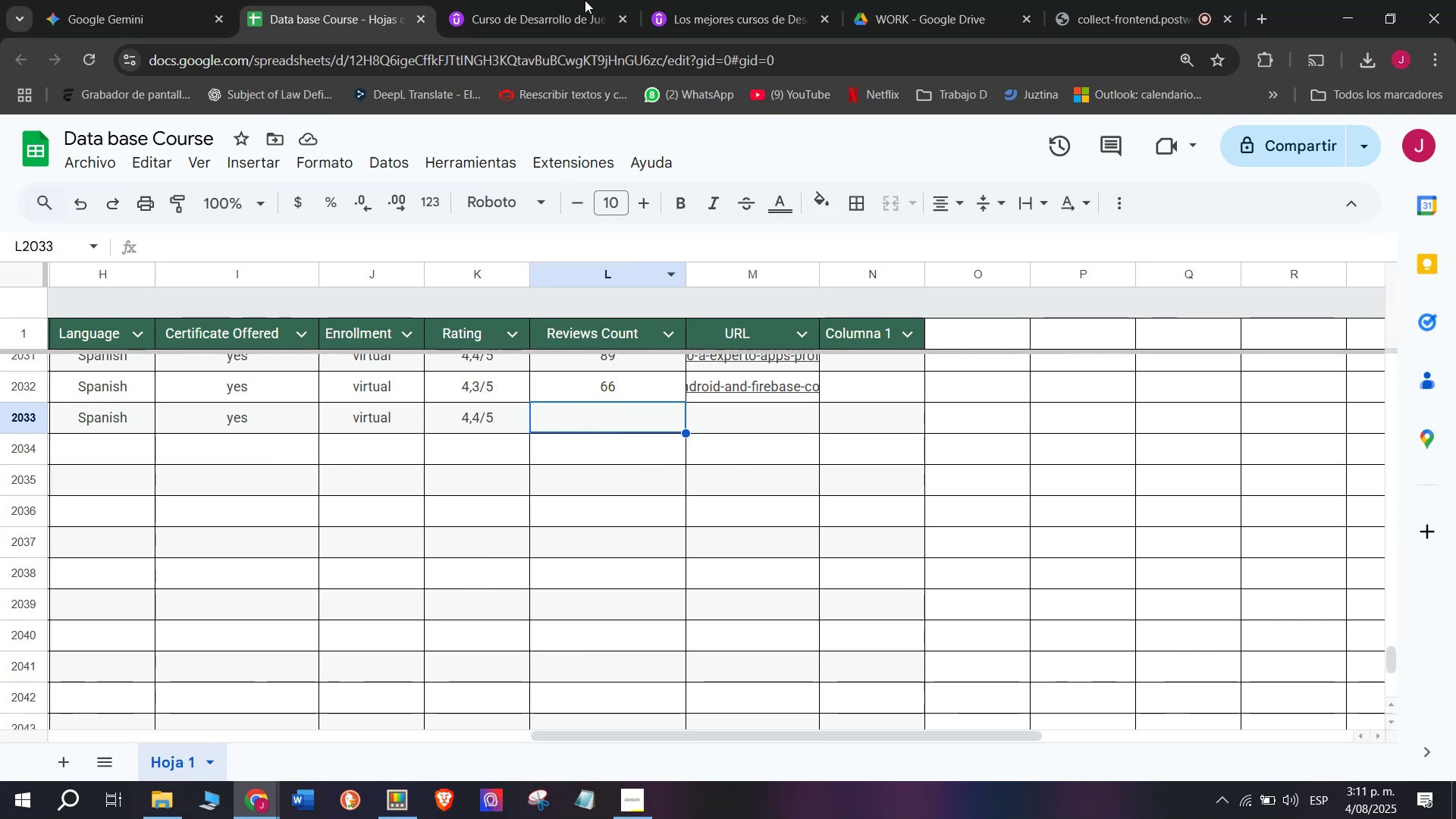 
left_click([593, 0])
 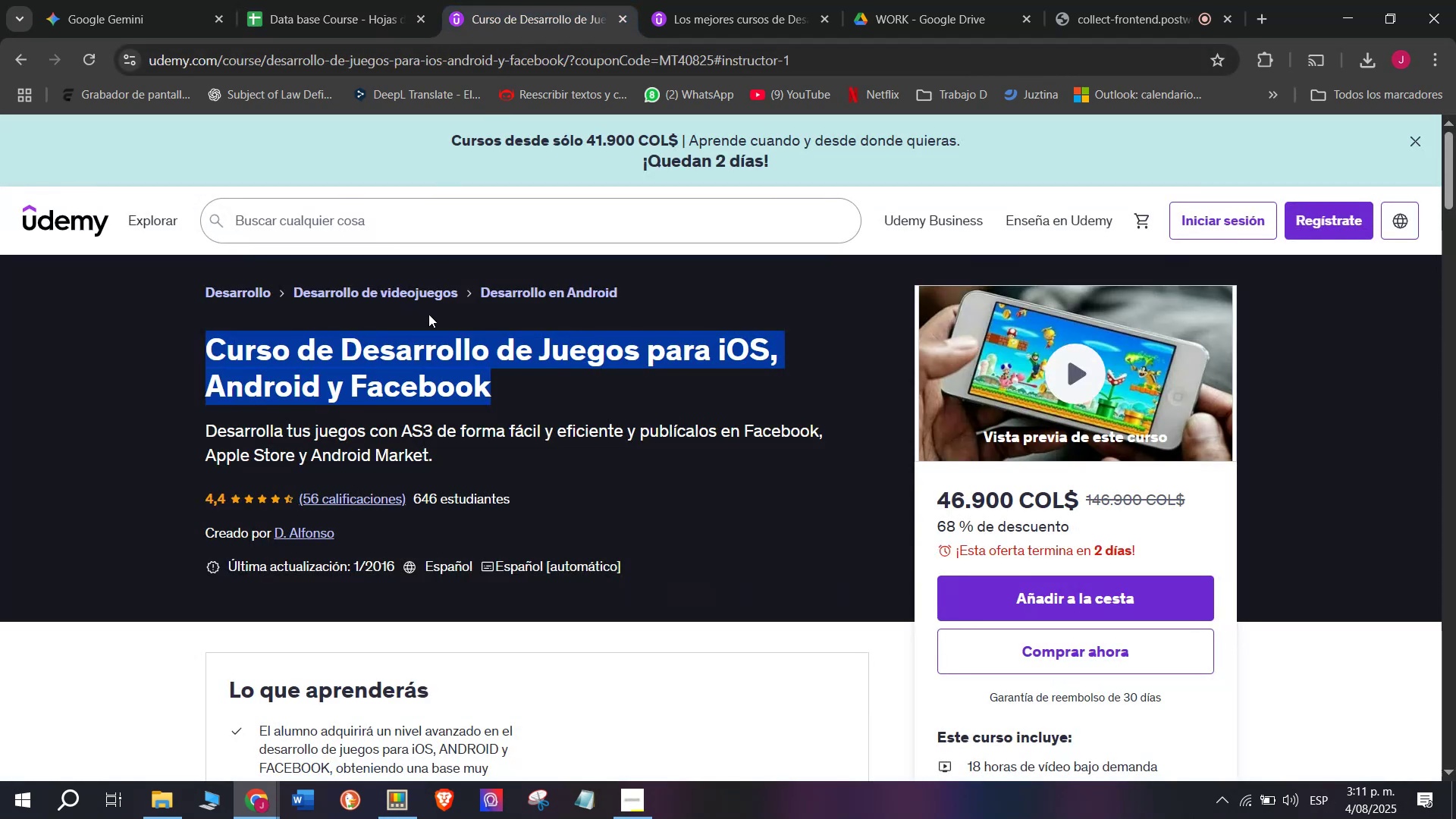 
key(Control+ControlLeft)
 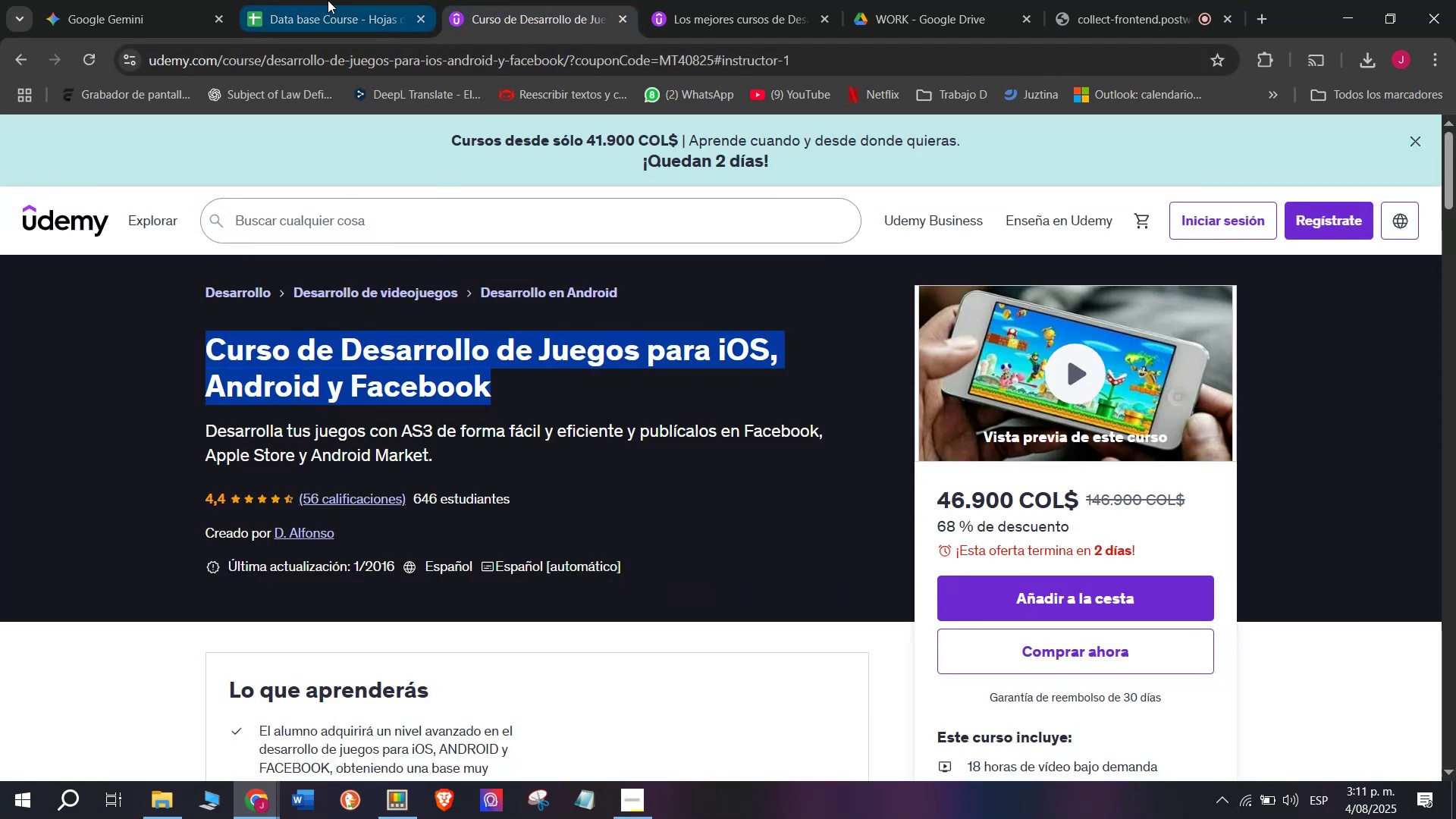 
key(Break)
 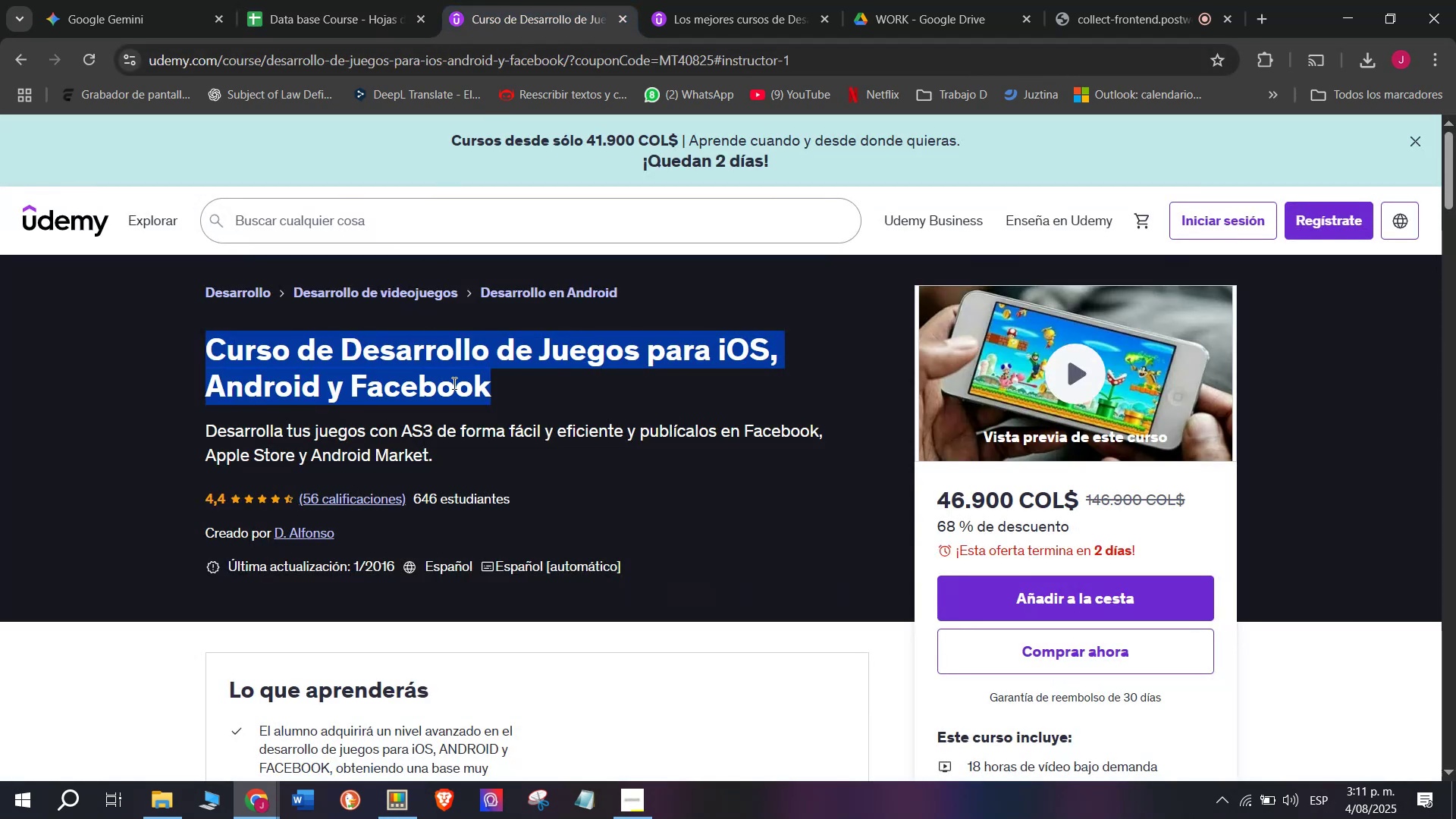 
key(Control+C)
 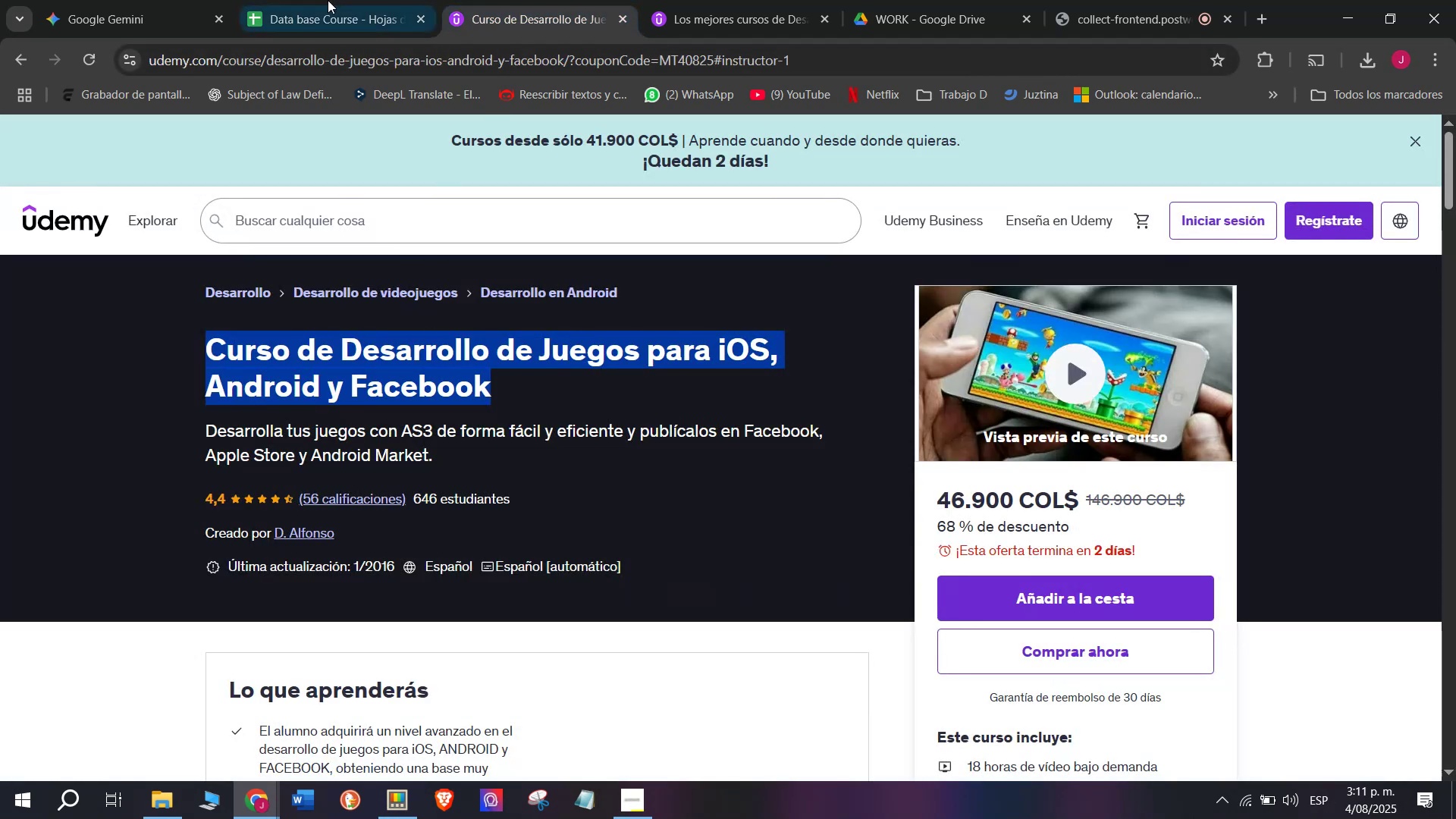 
left_click([328, 0])
 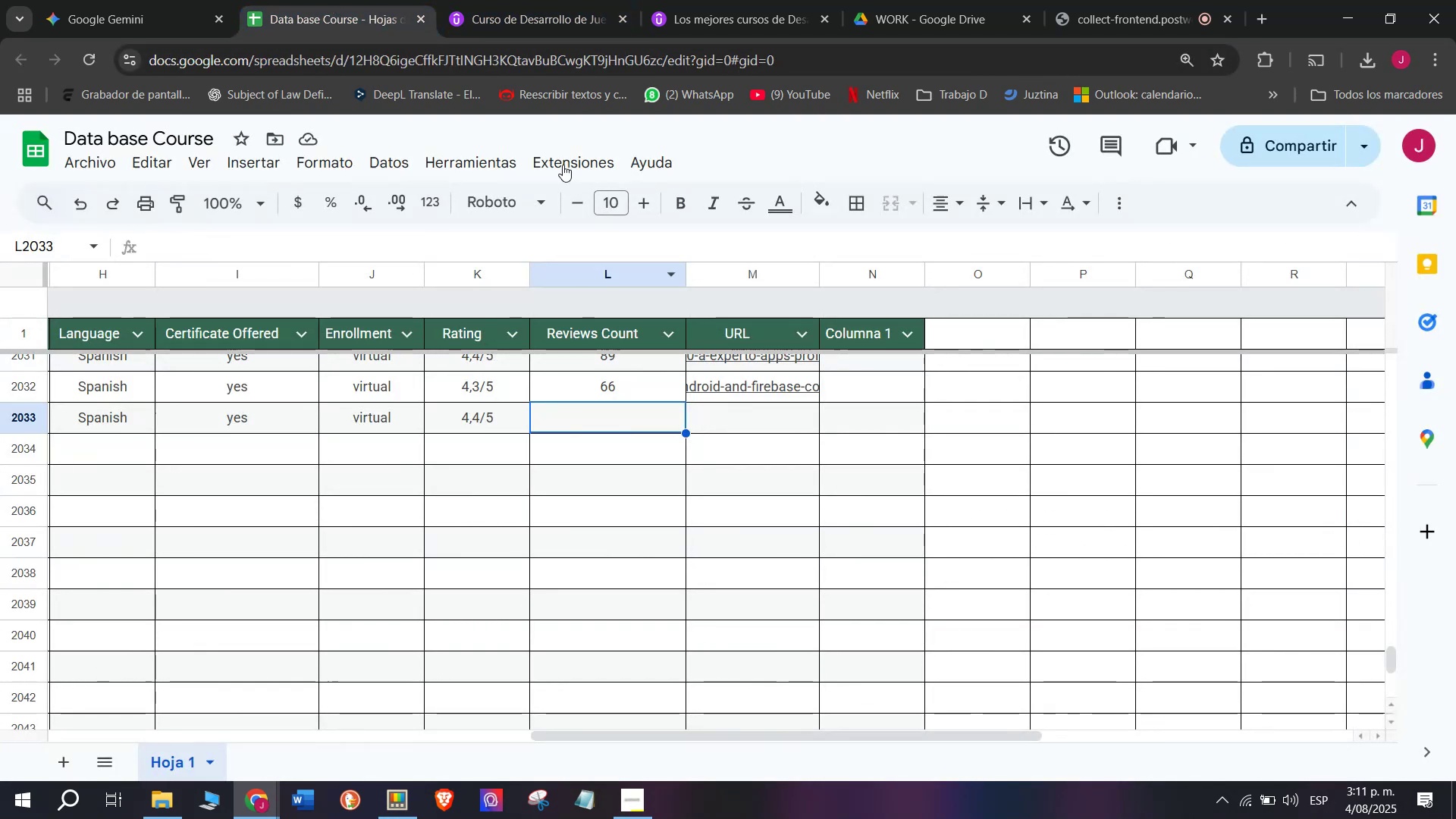 
left_click([535, 0])
 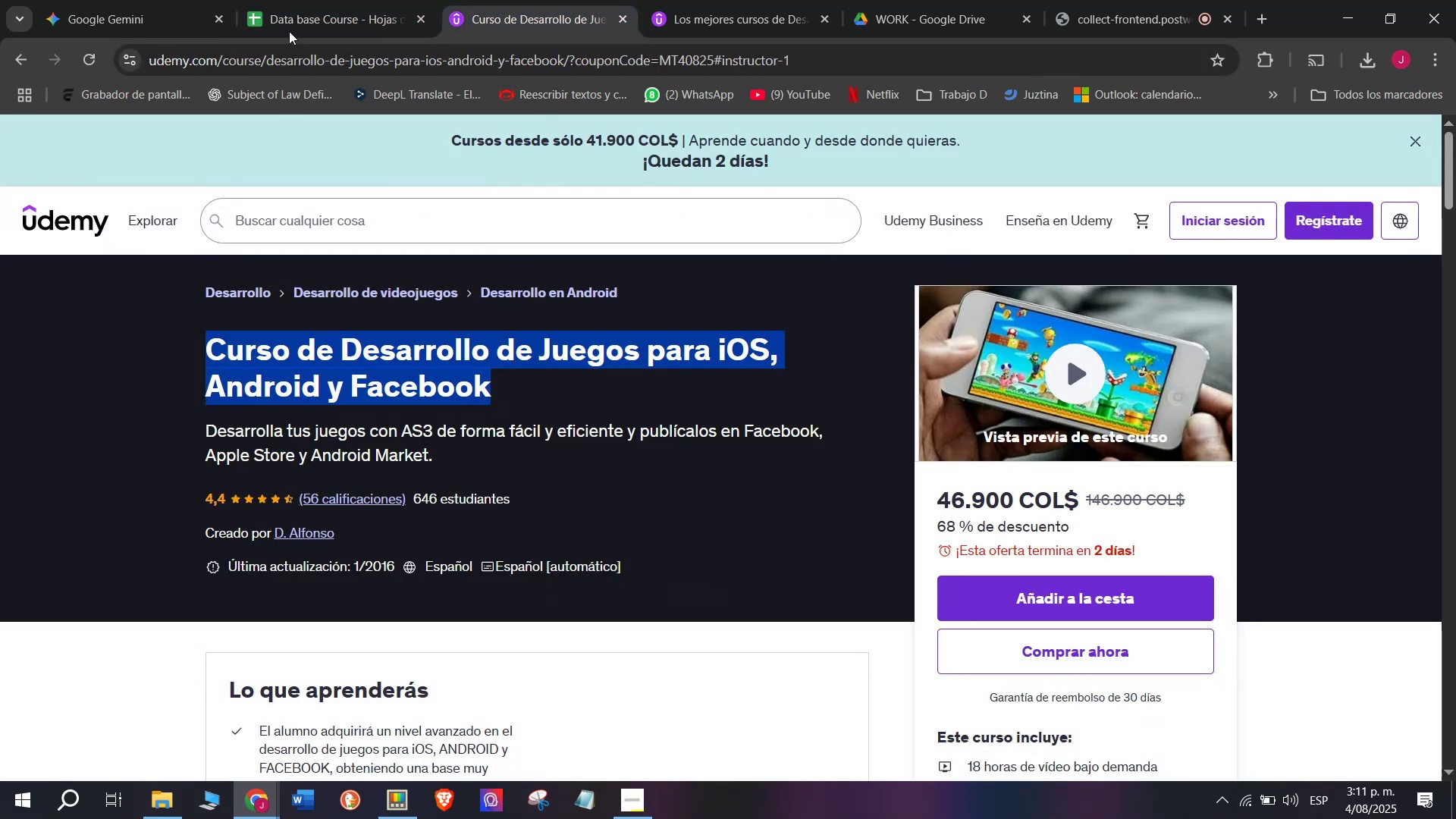 
left_click([297, 0])
 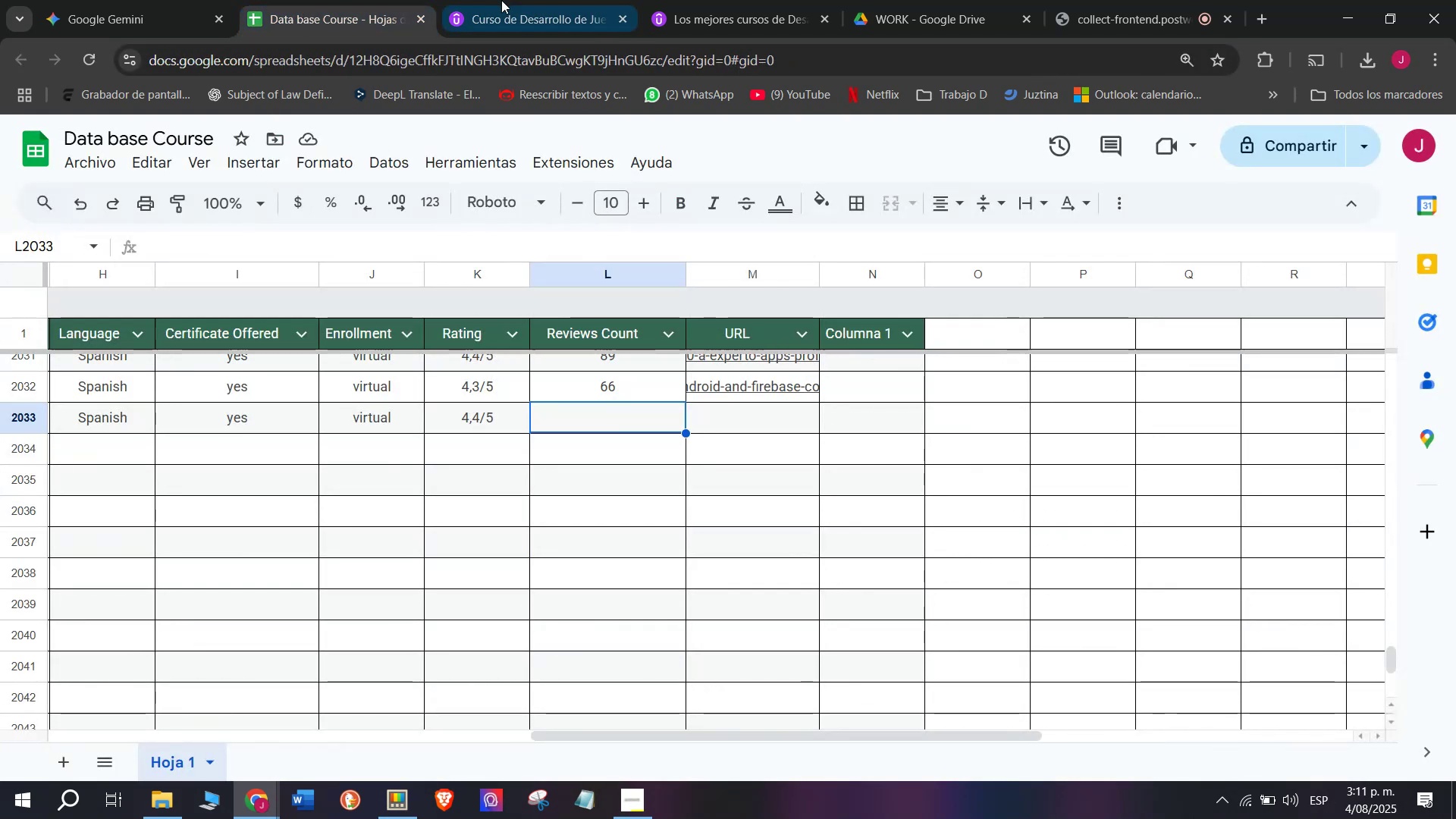 
left_click([501, 0])
 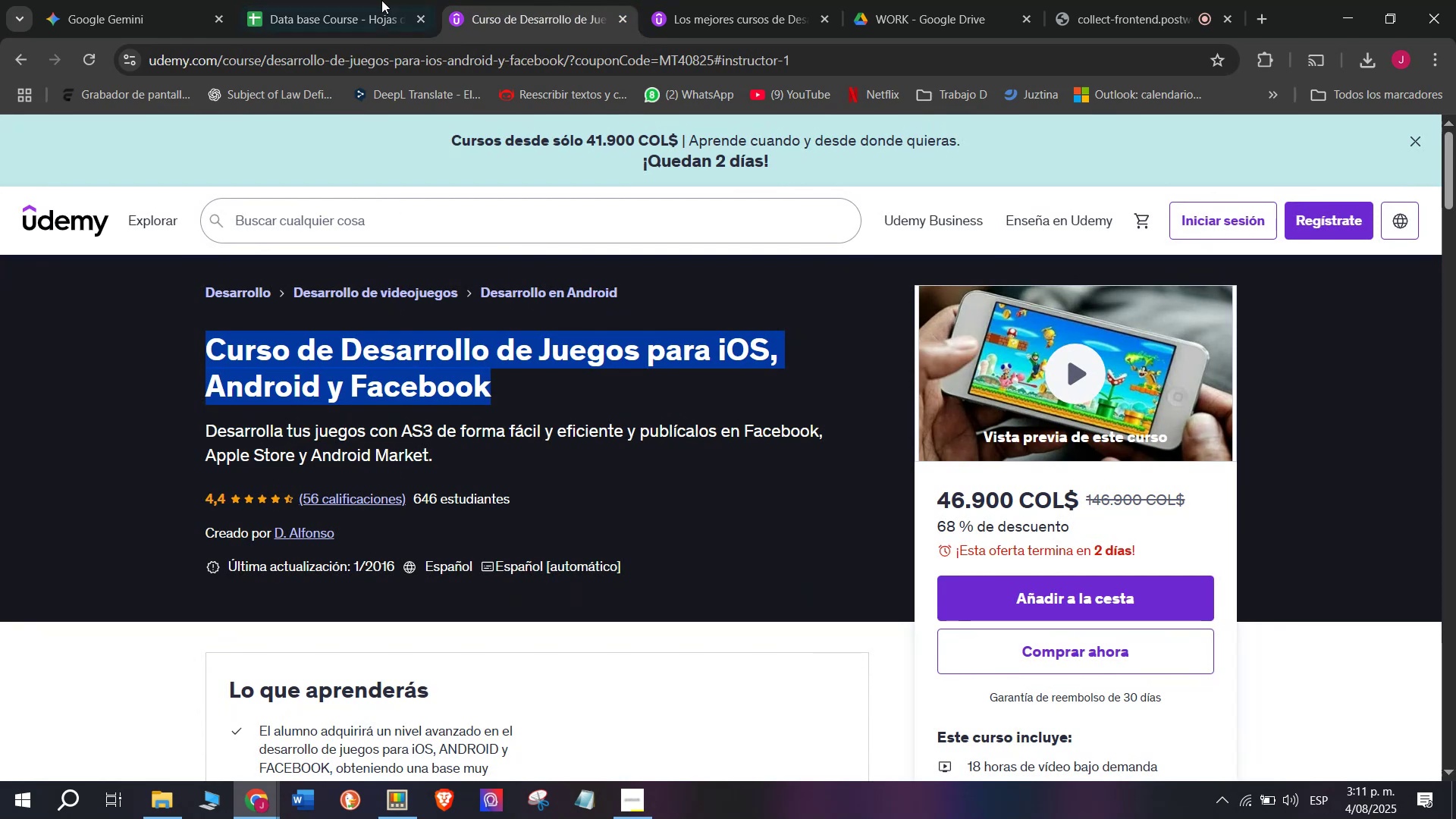 
left_click([384, 0])
 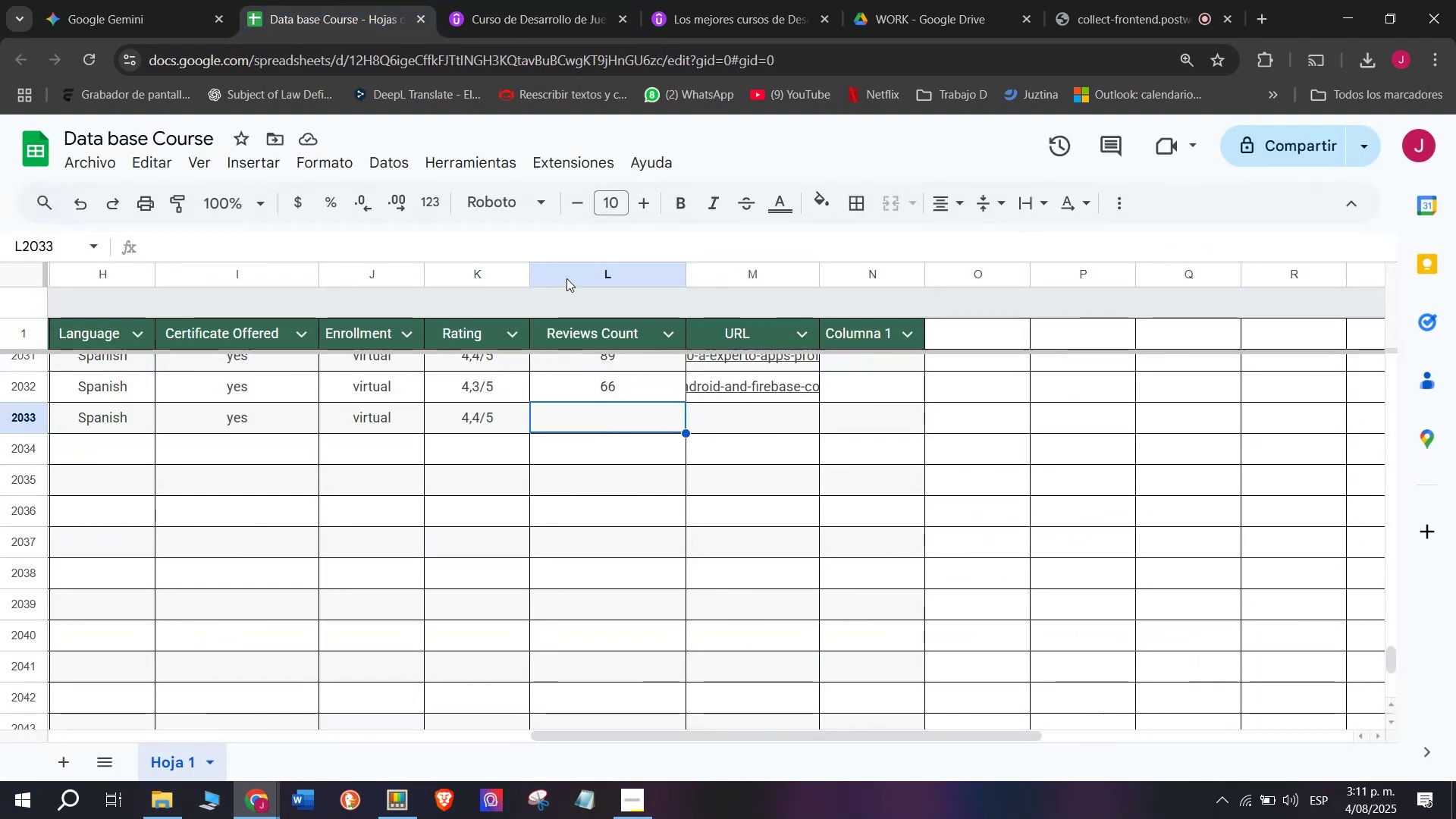 
left_click([513, 0])
 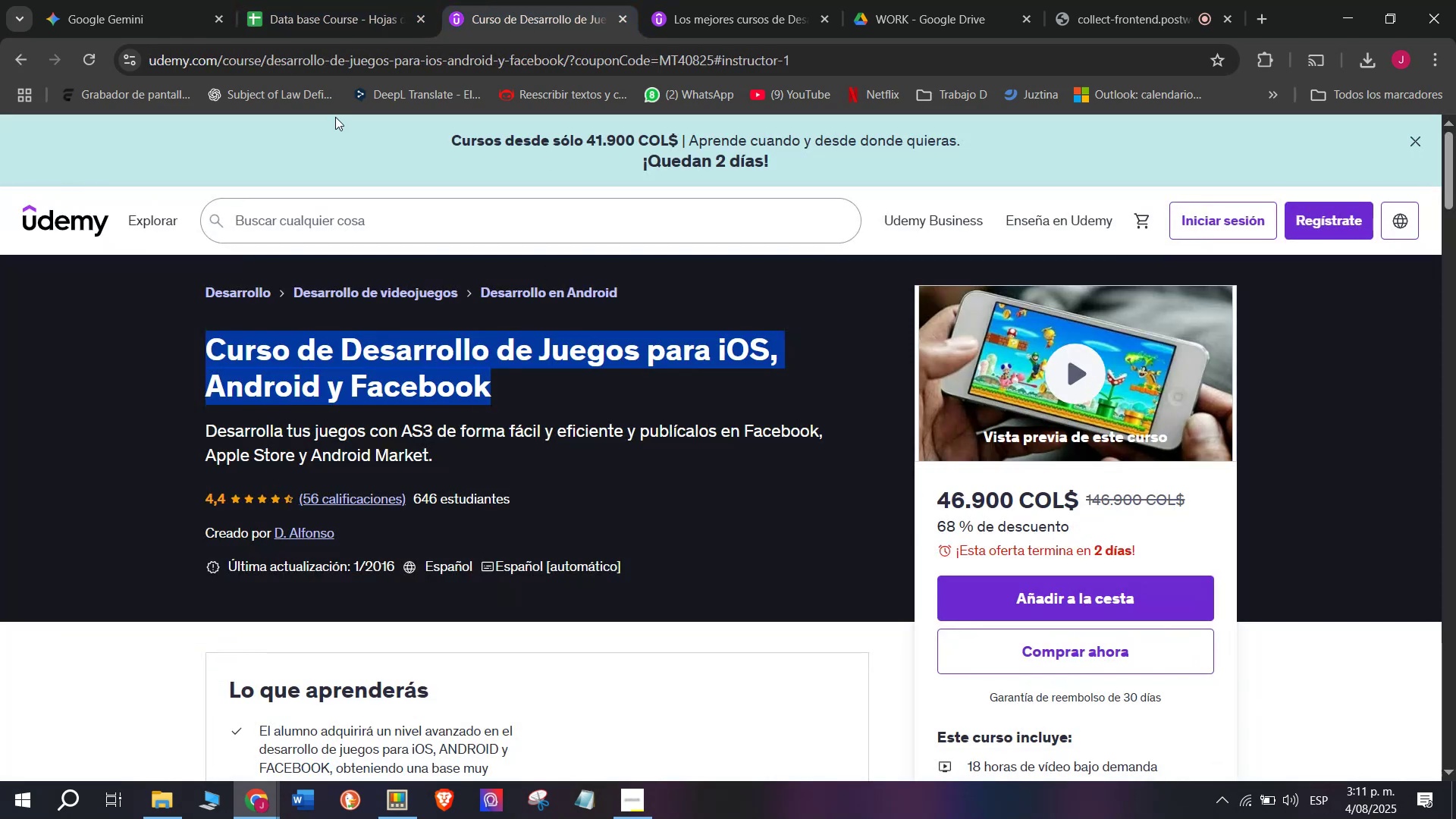 
left_click([323, 0])
 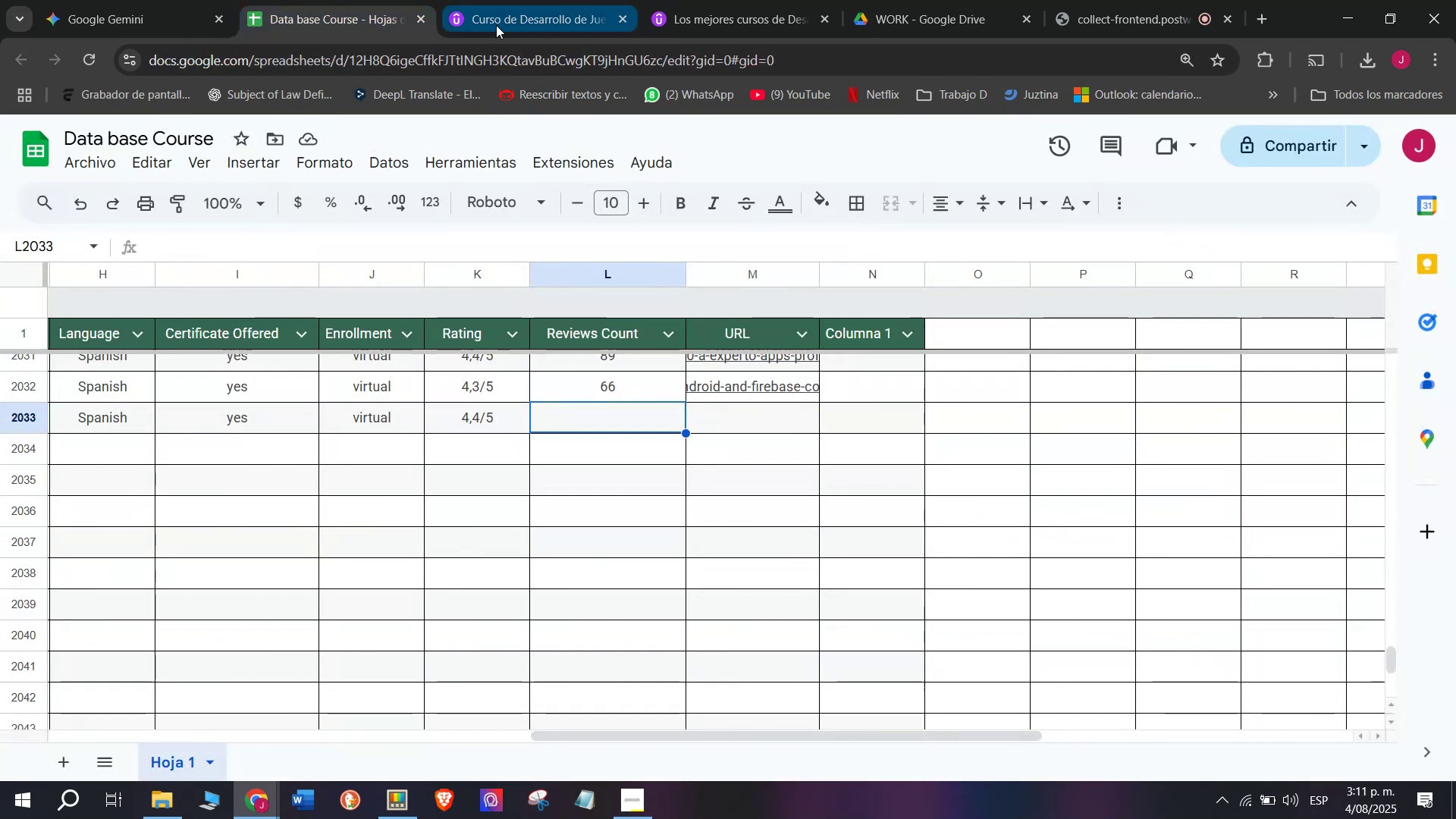 
left_click([491, 0])
 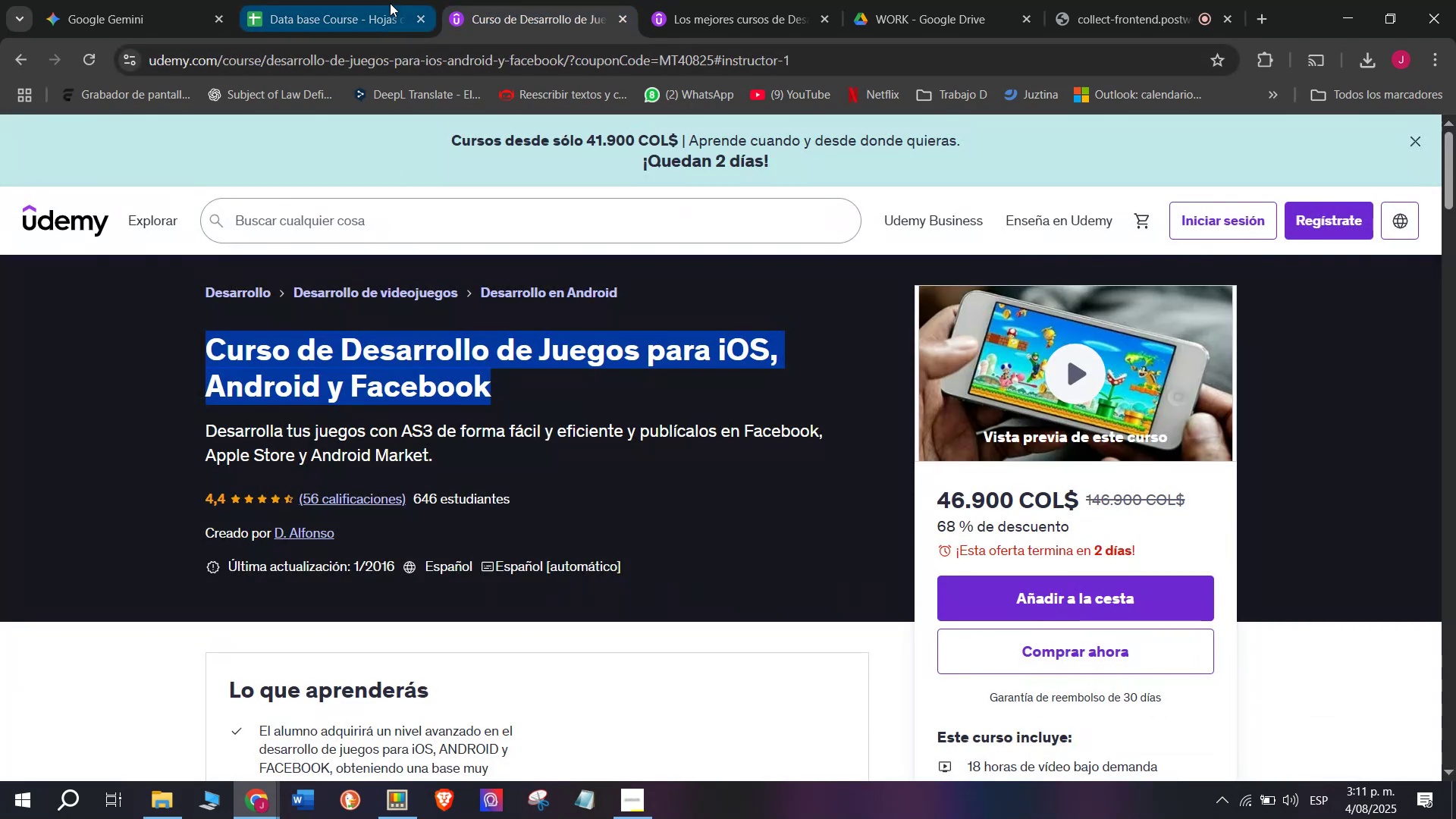 
left_click([390, 3])
 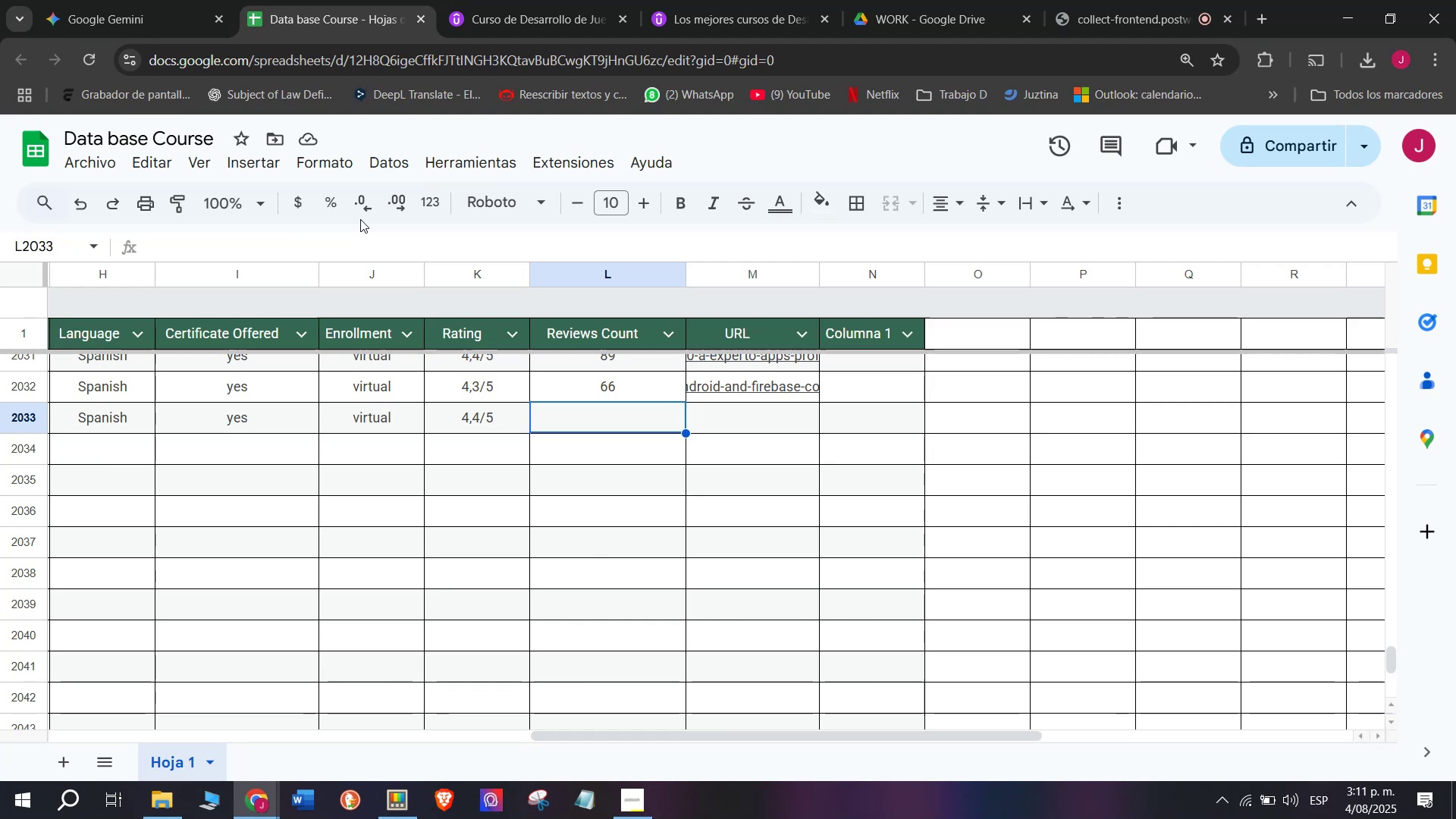 
wait(5.75)
 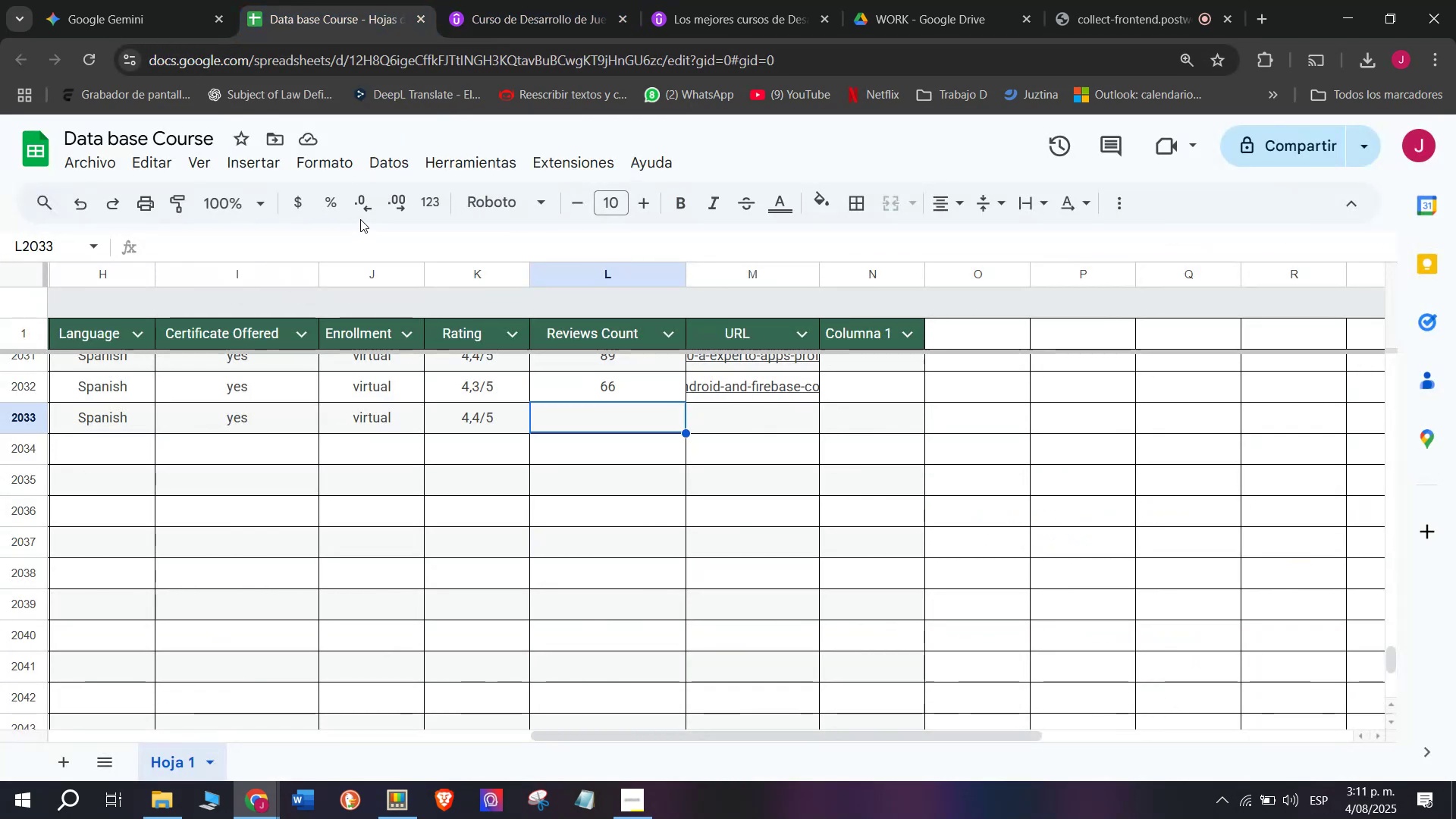 
double_click([752, 419])
 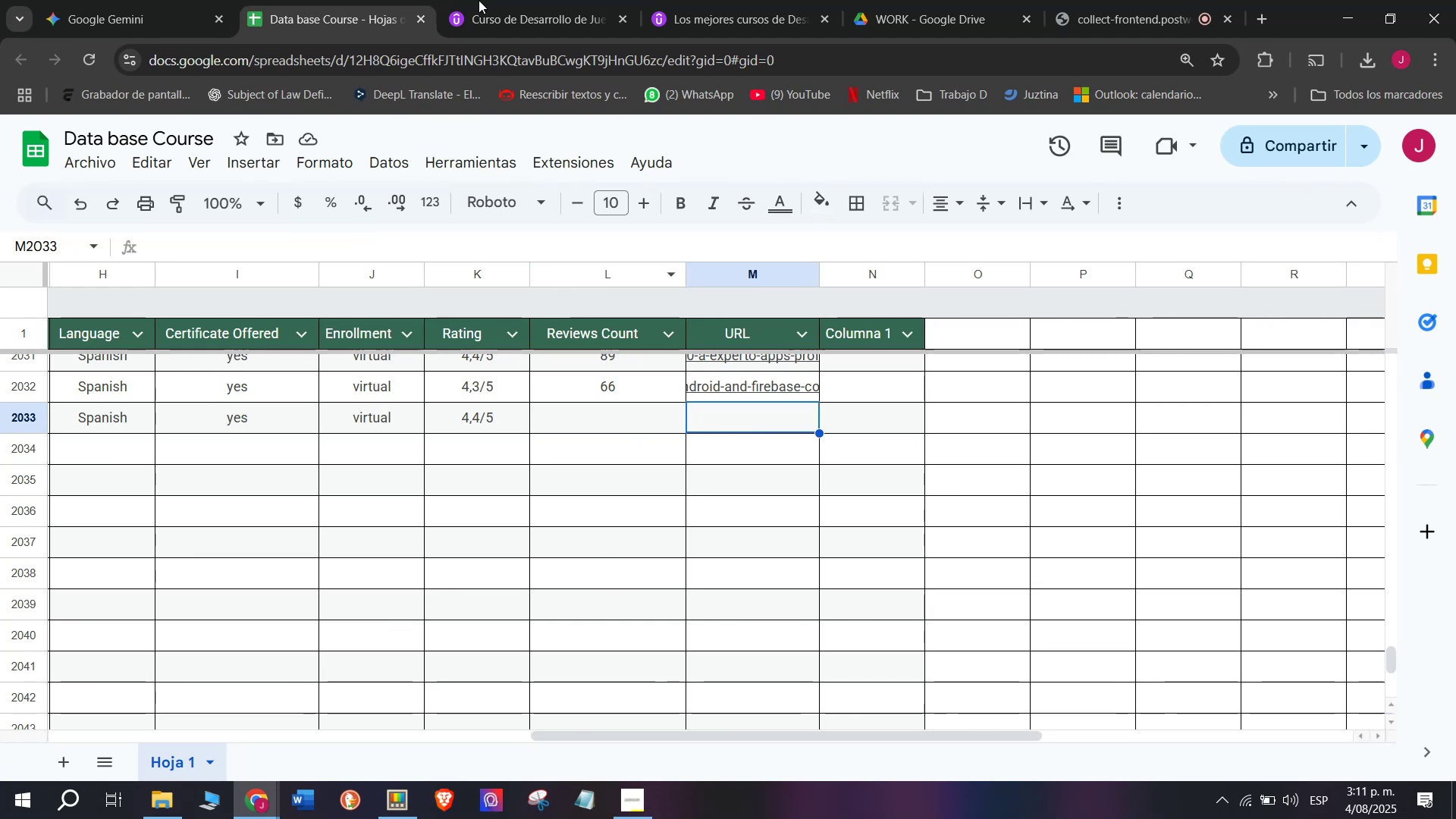 
left_click([504, 0])
 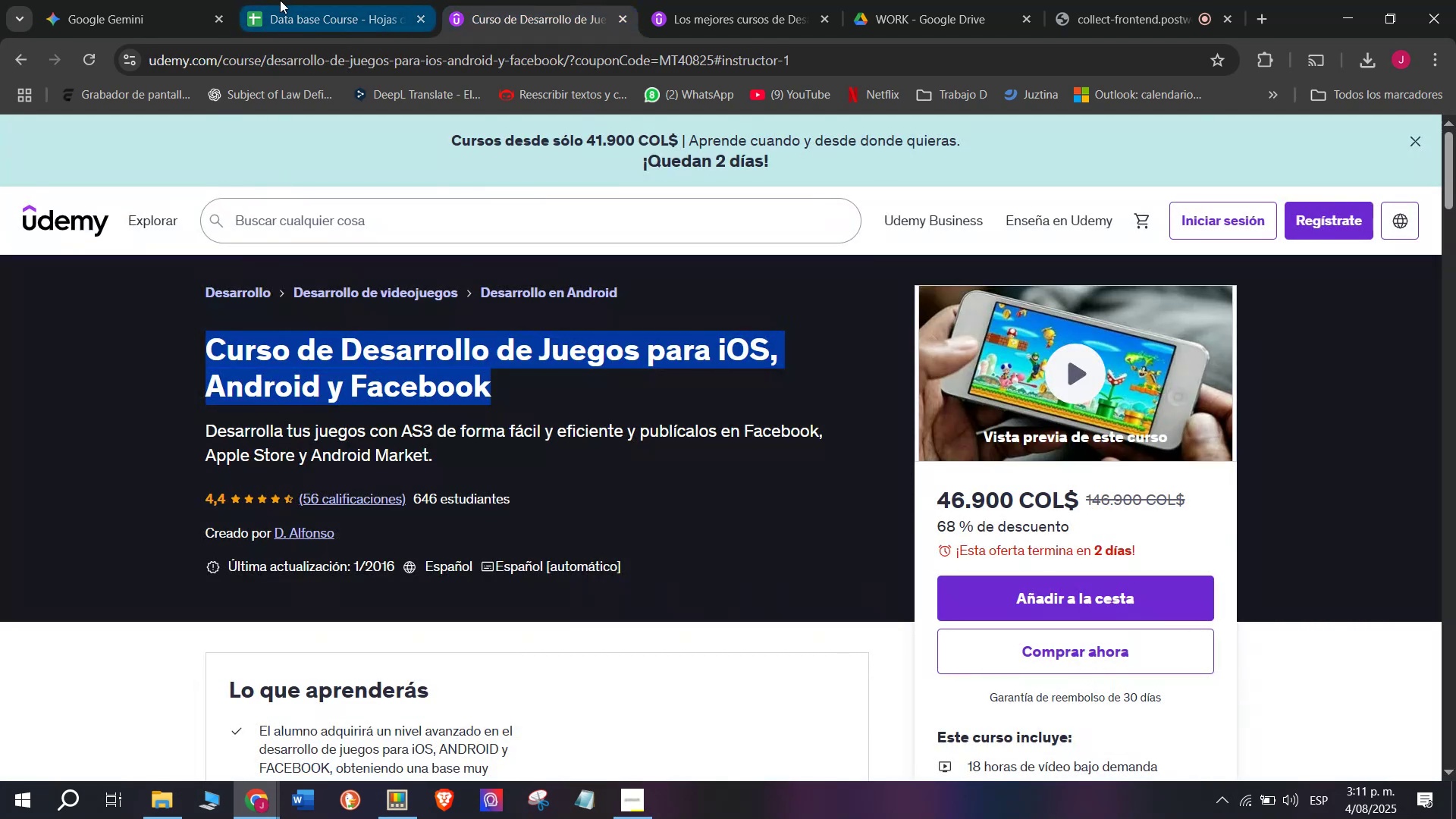 
left_click([280, 0])
 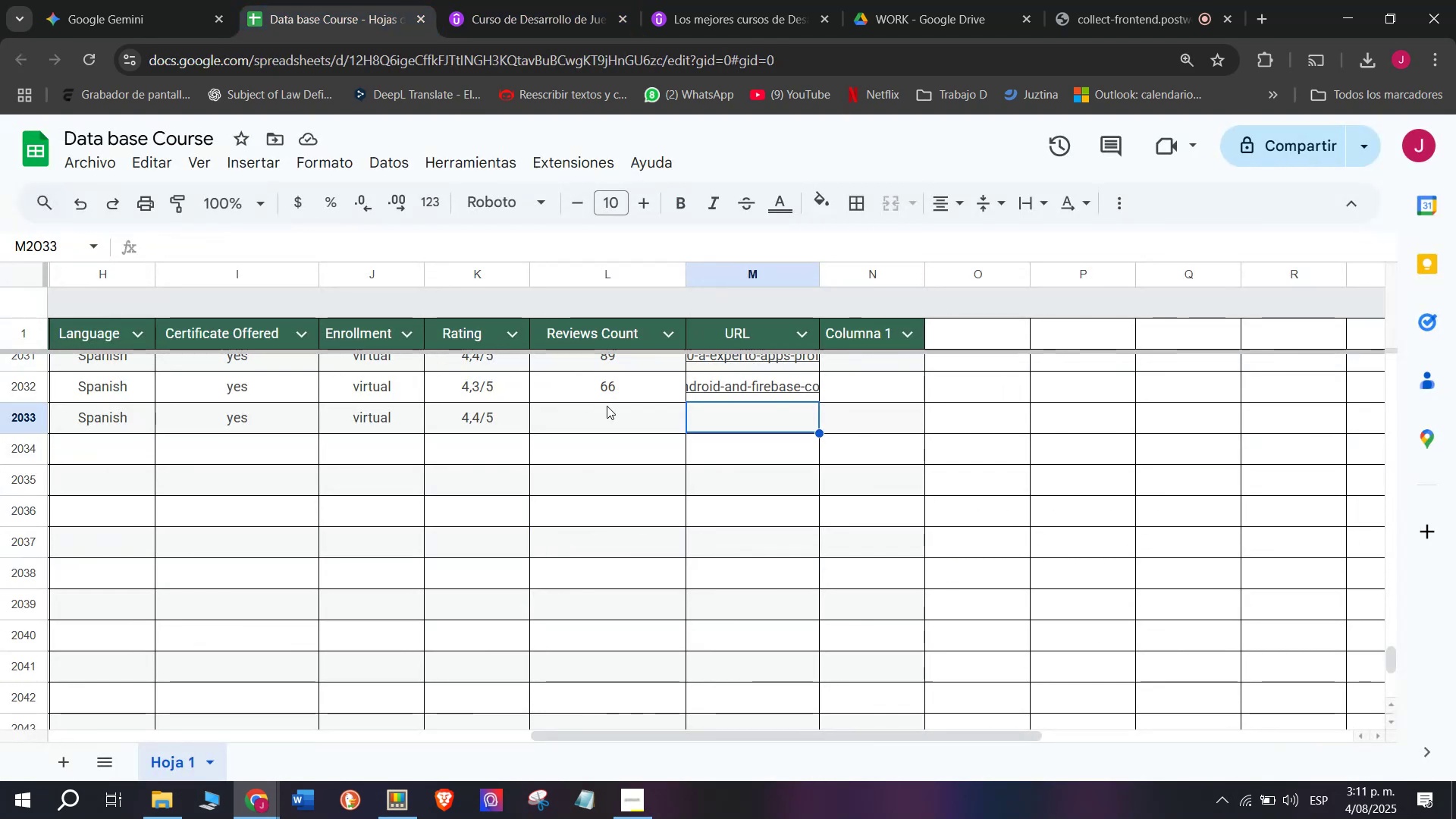 
left_click([623, 415])
 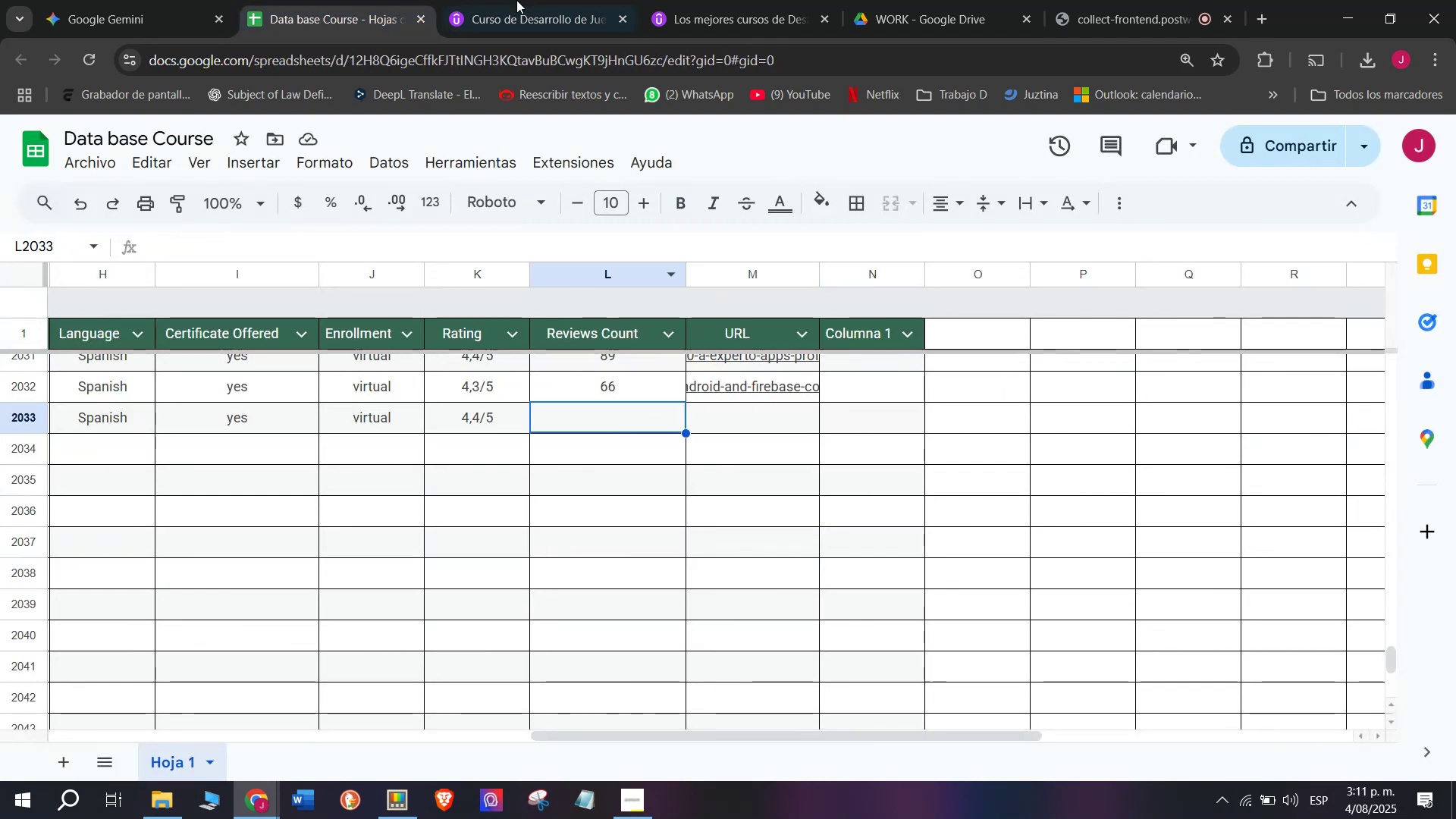 
left_click([518, 0])
 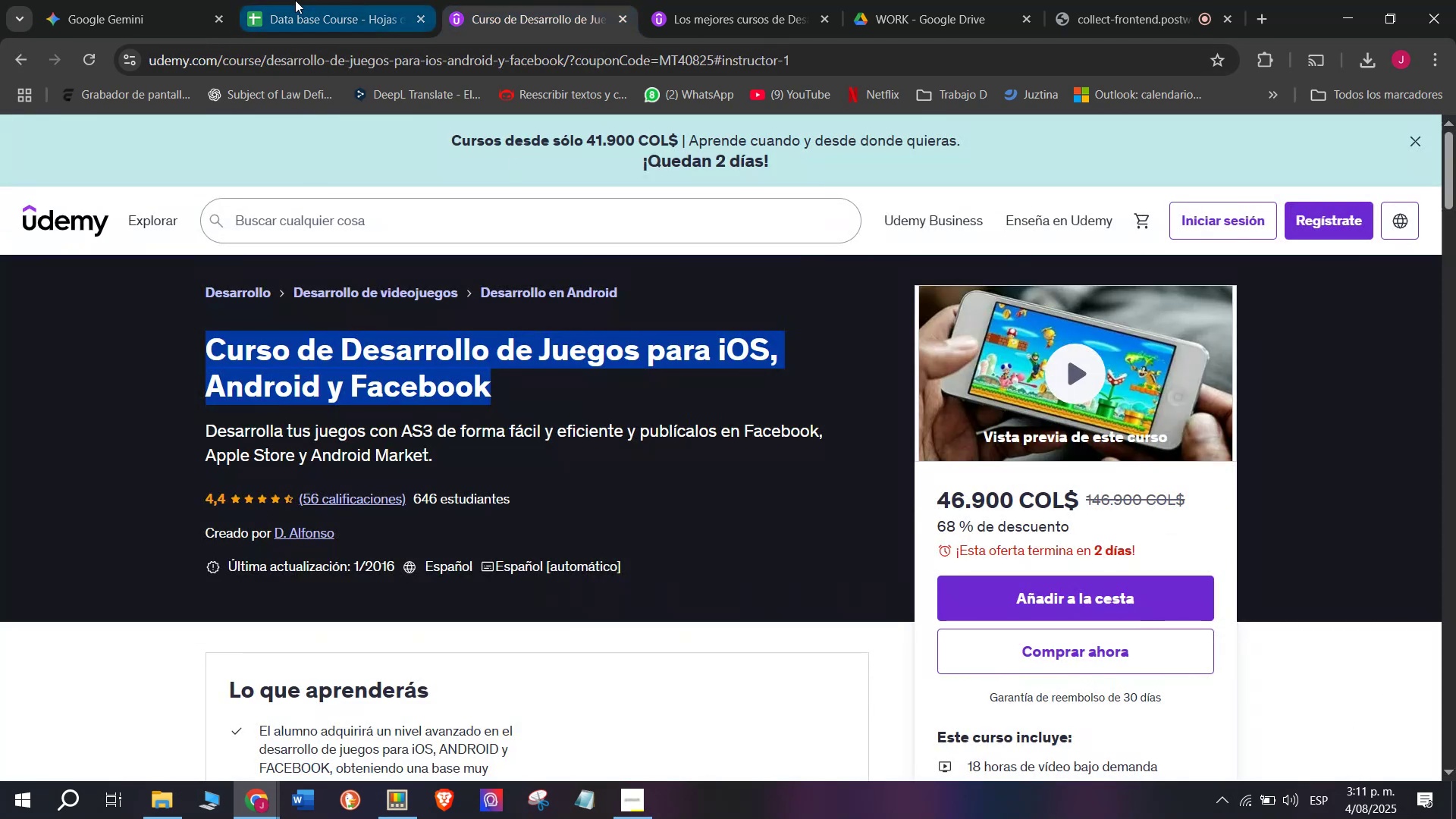 
left_click([295, 0])
 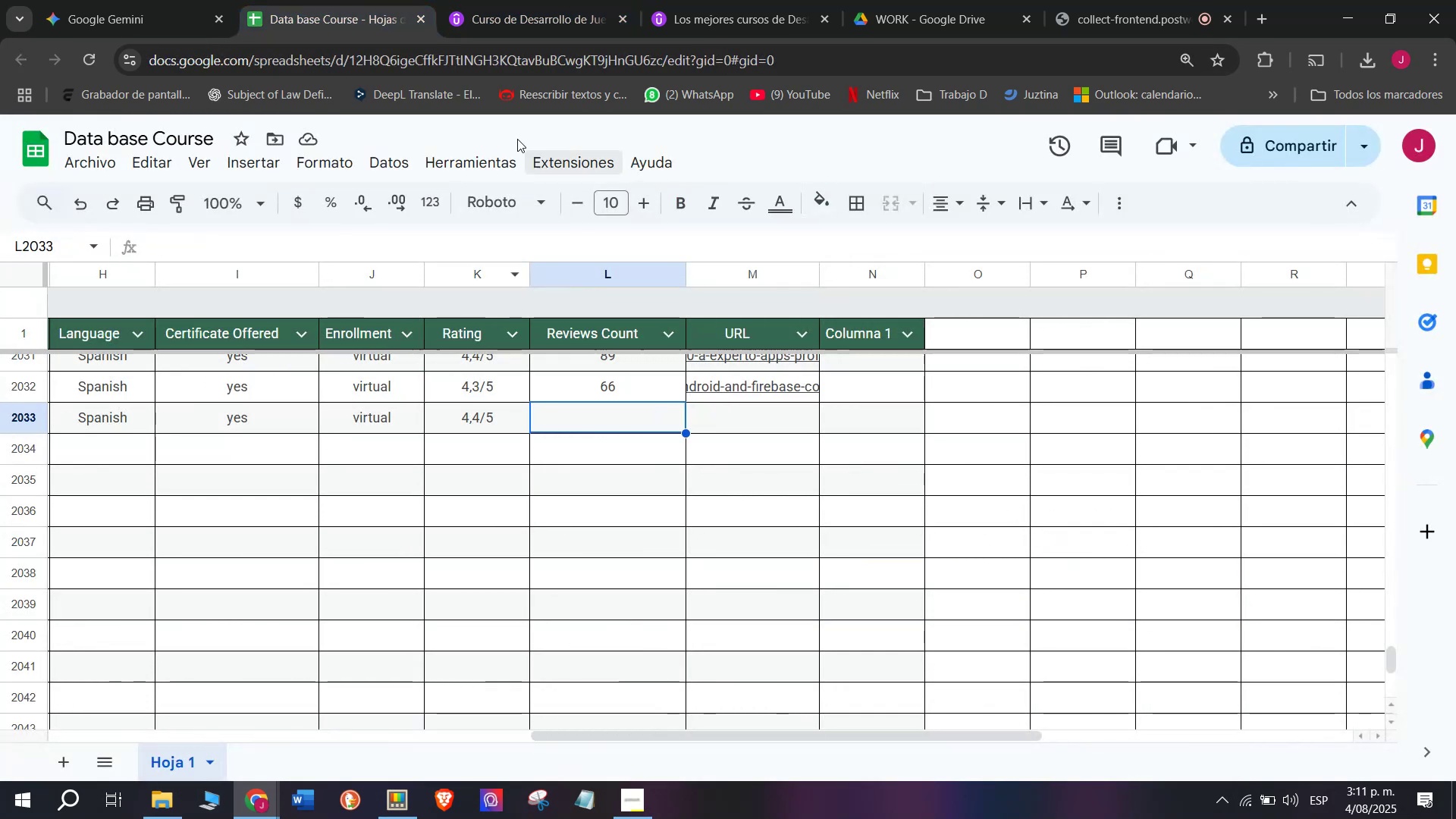 
left_click([507, 0])
 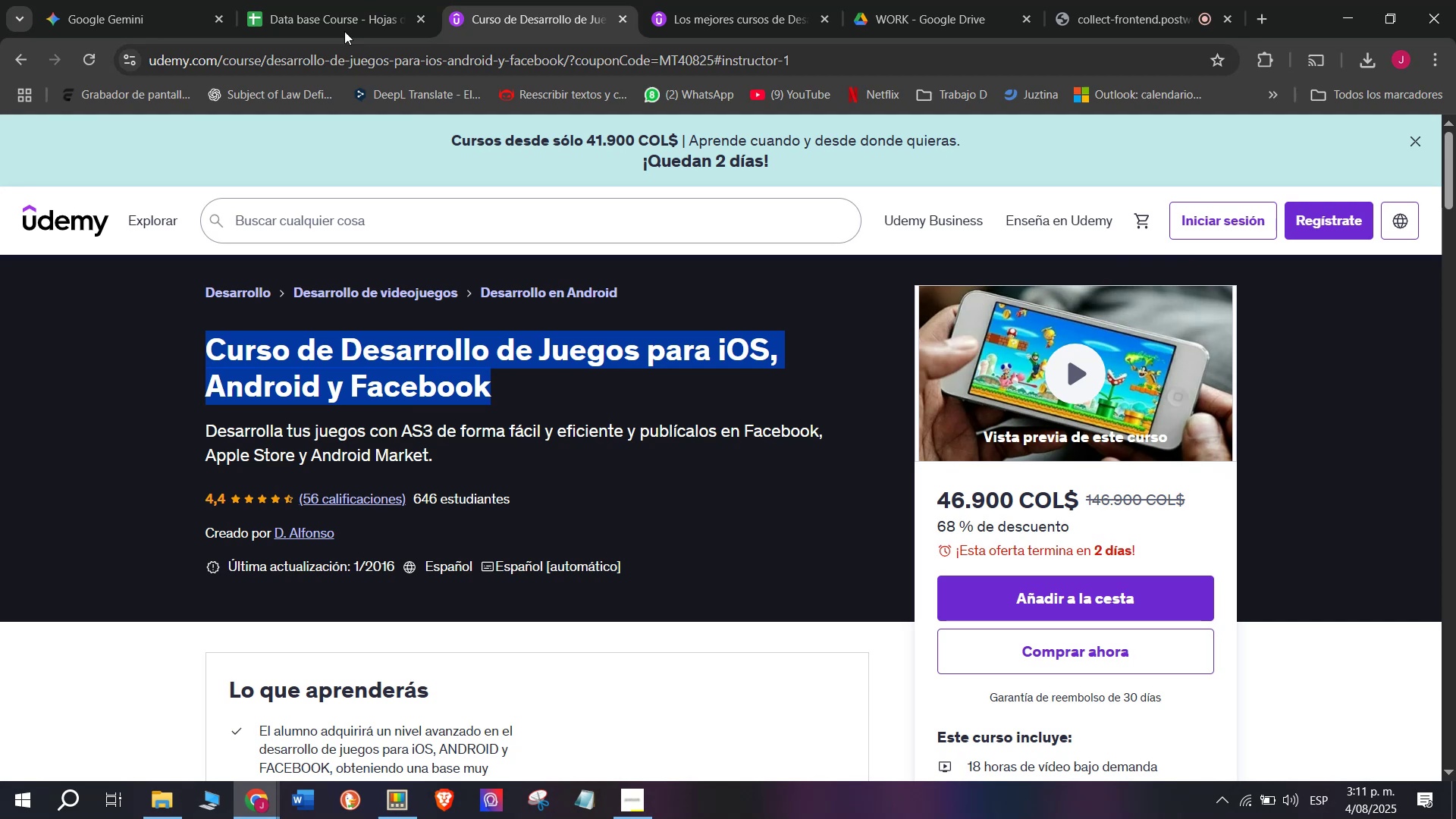 
left_click([321, 0])
 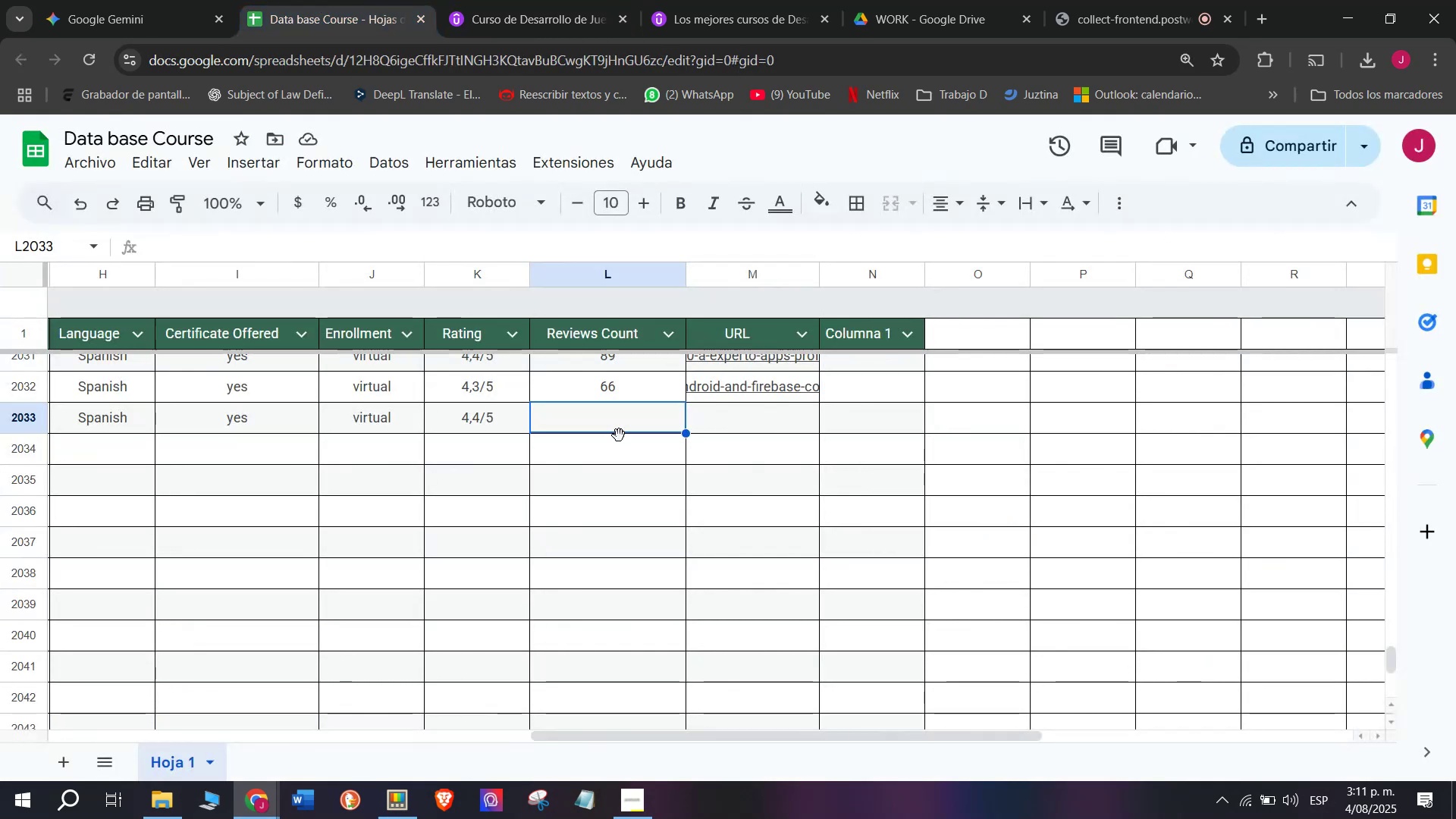 
type(56)
 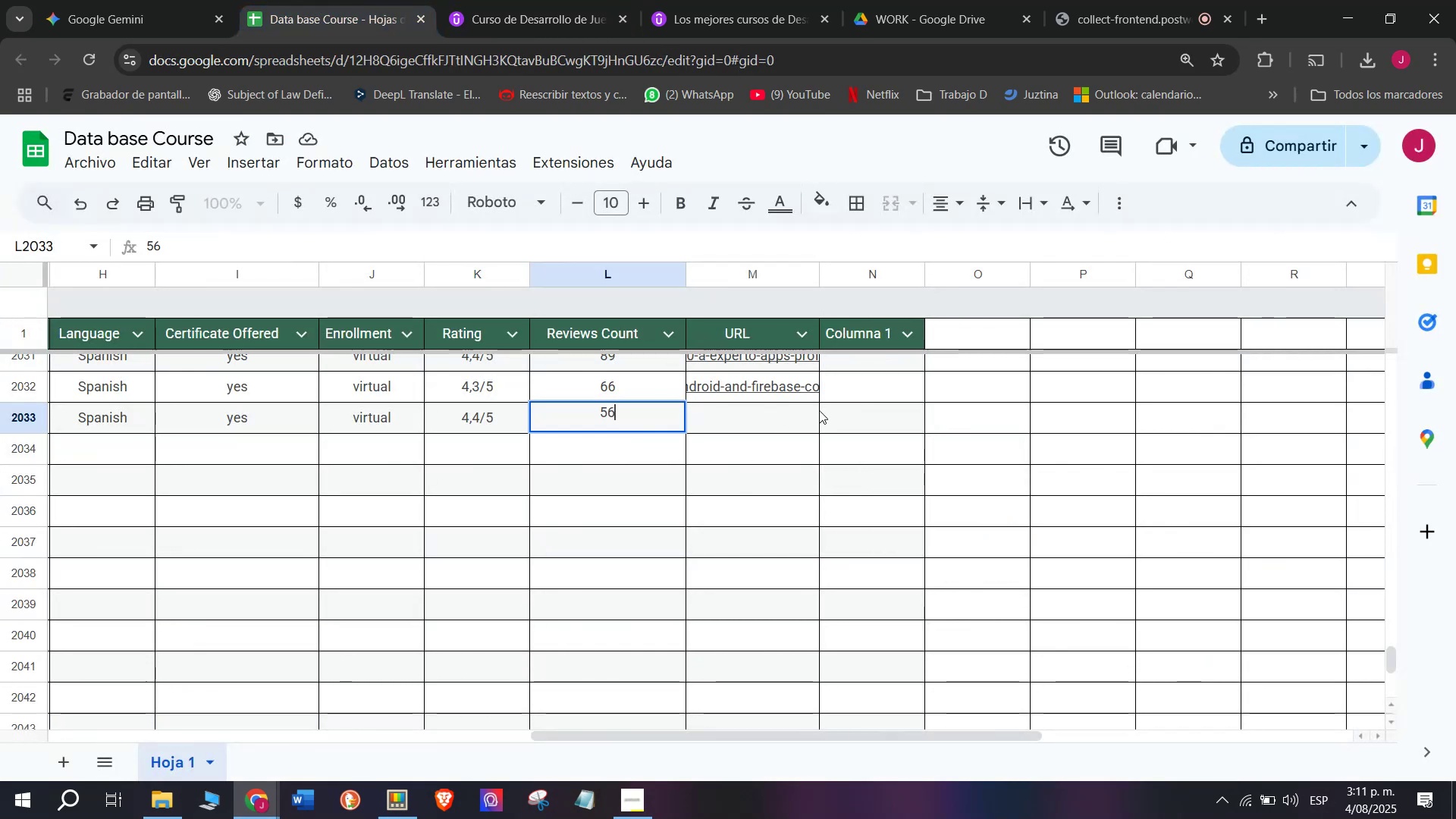 
left_click([821, 408])
 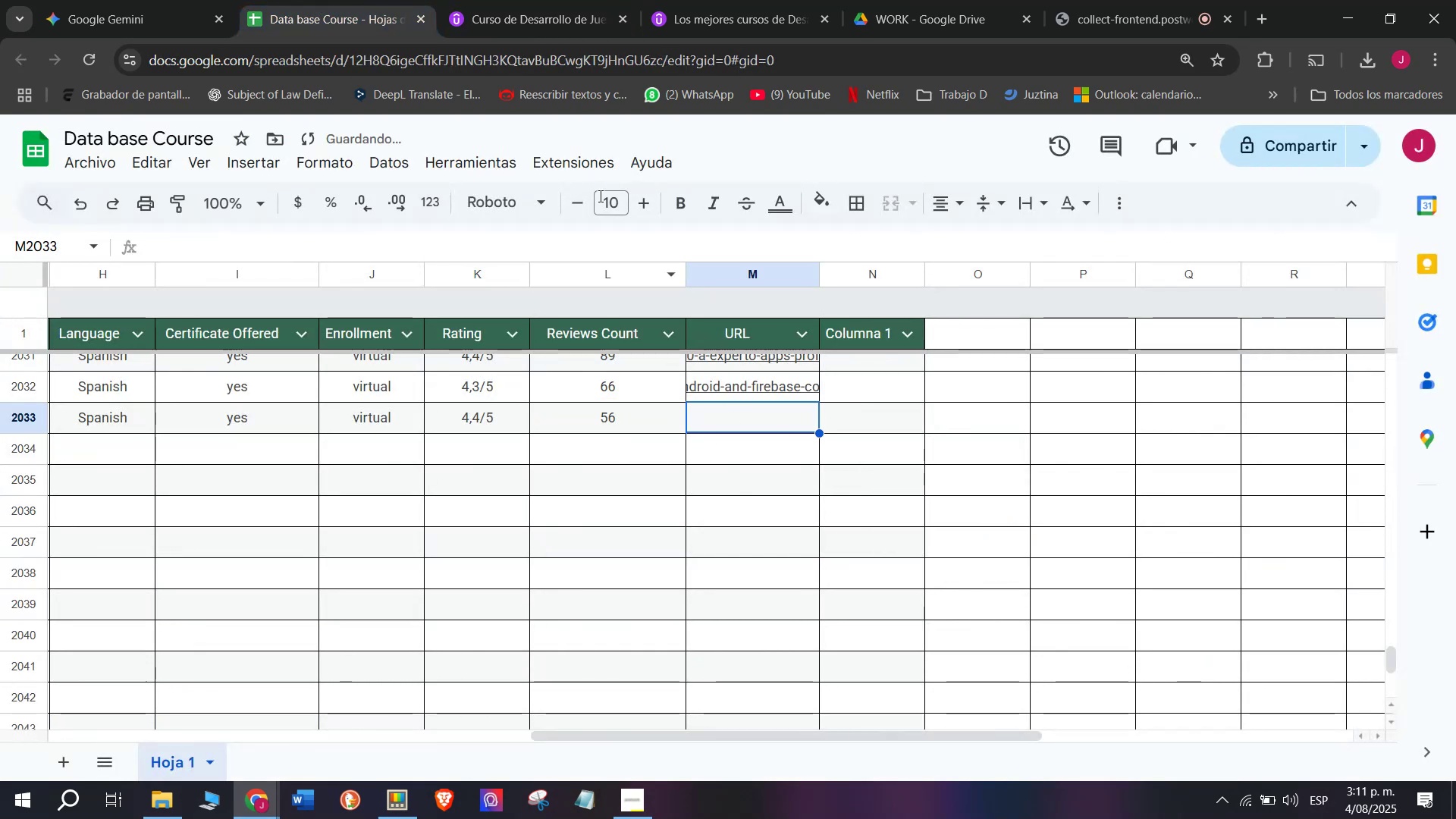 
left_click([545, 0])
 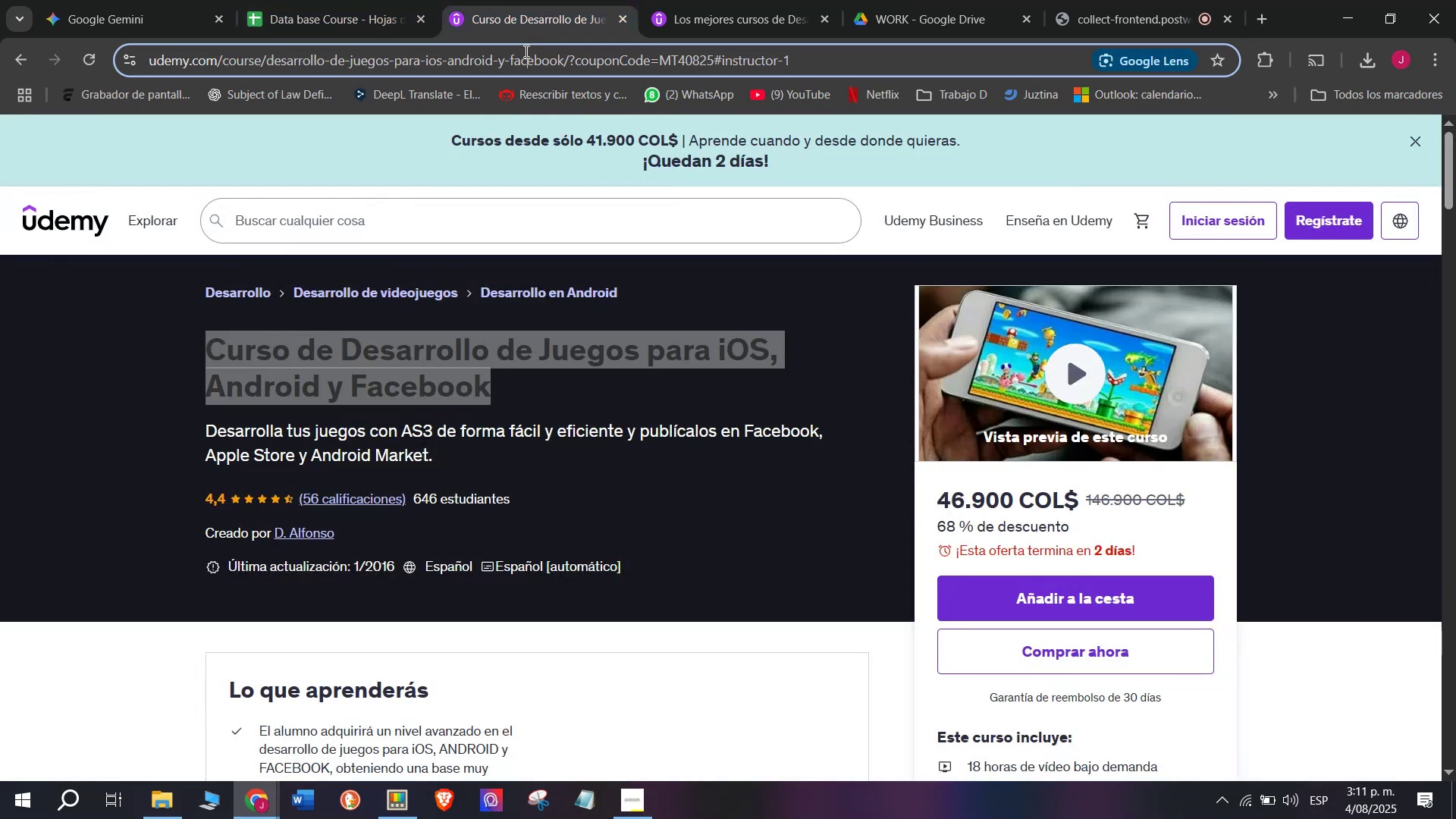 
double_click([525, 52])
 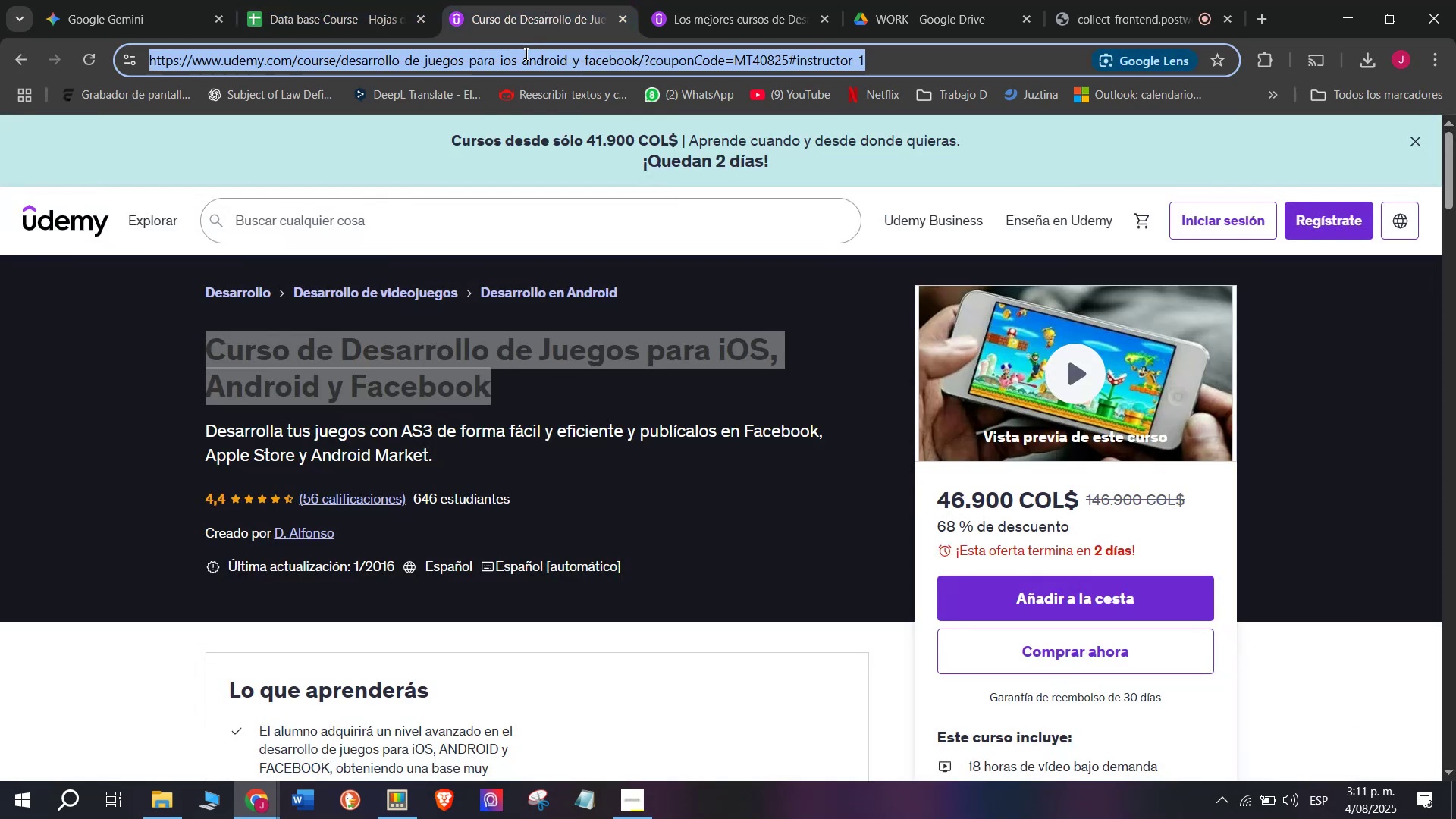 
triple_click([525, 54])
 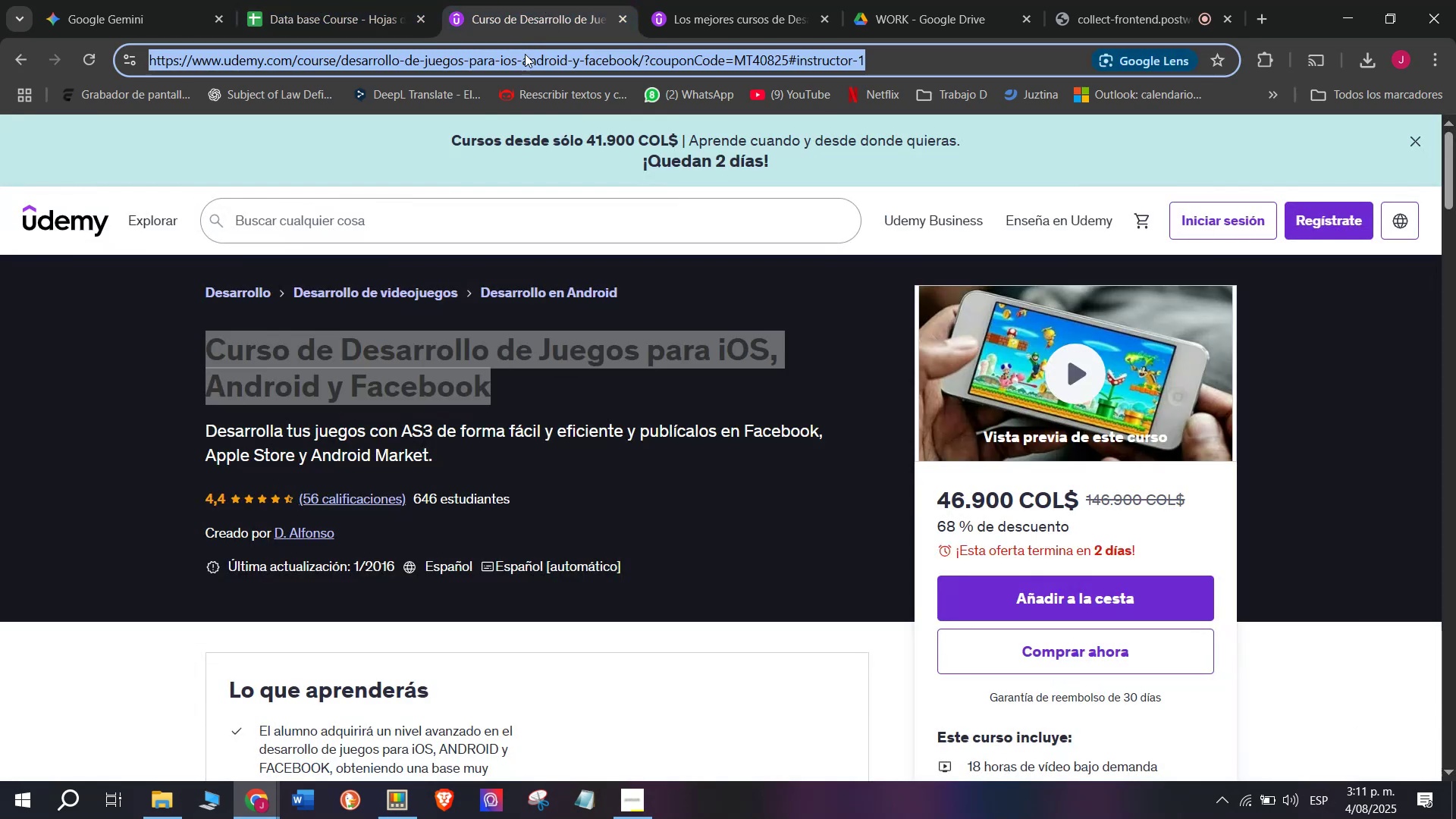 
key(Control+ControlLeft)
 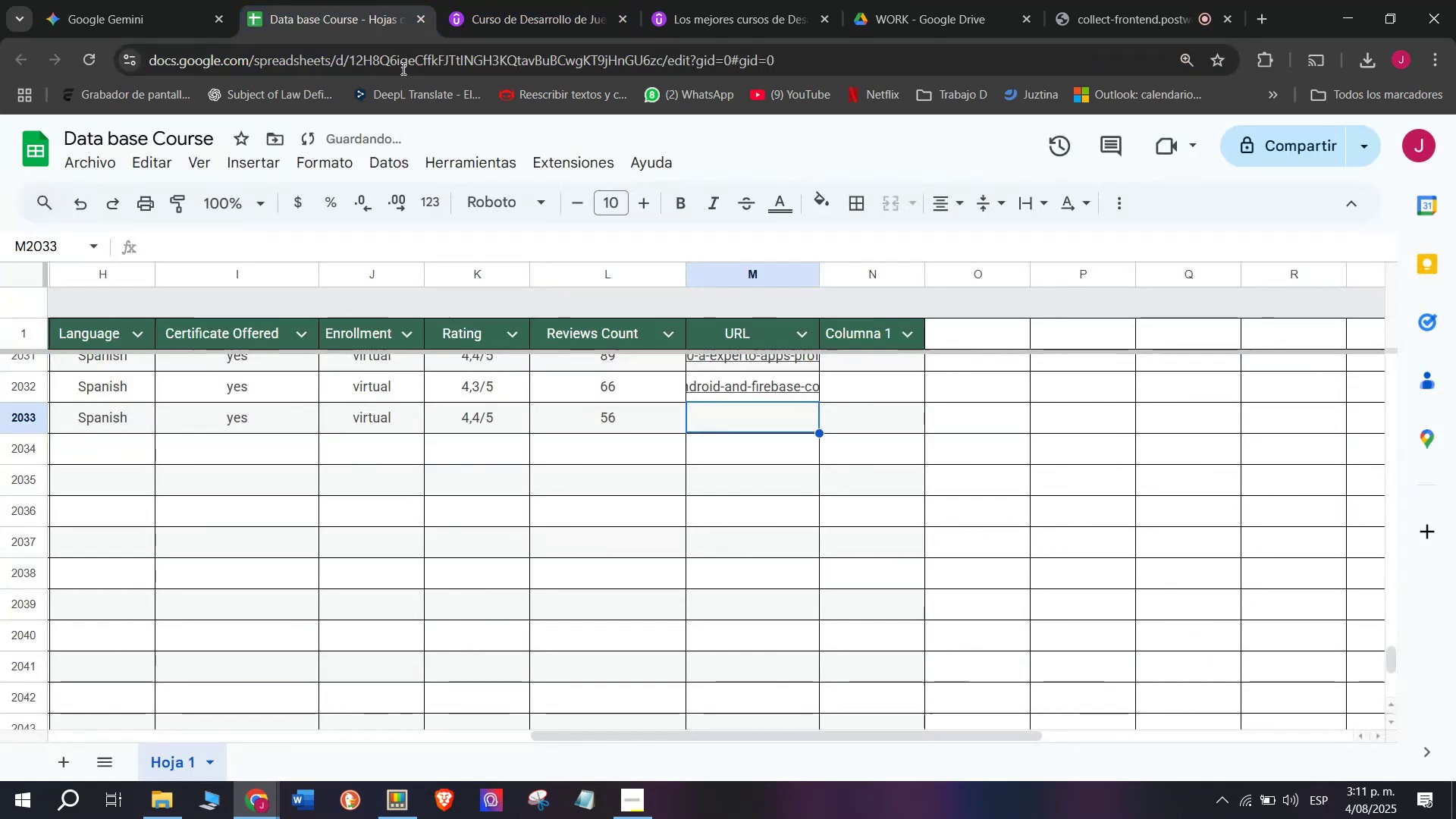 
key(Break)
 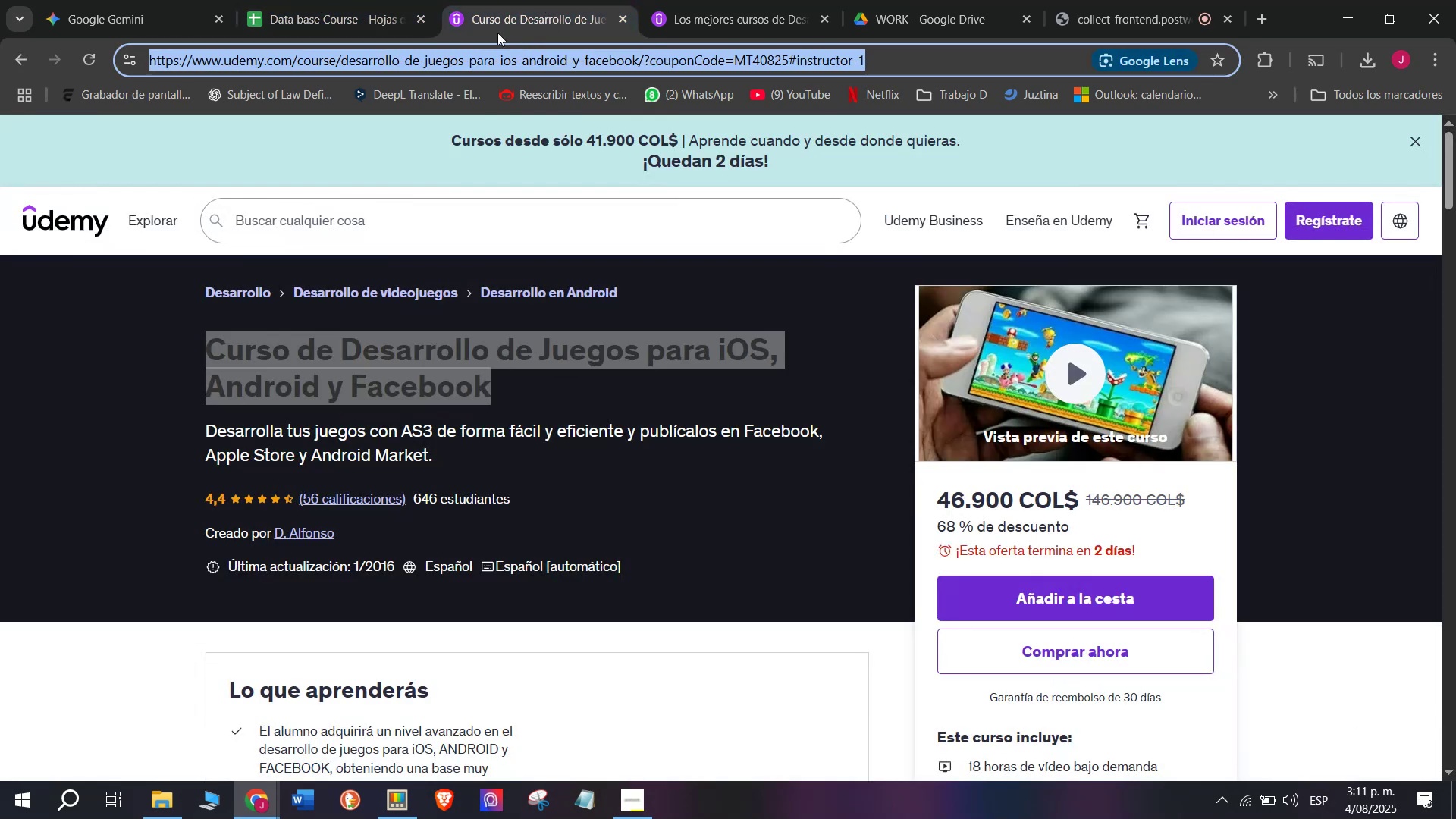 
key(Control+C)
 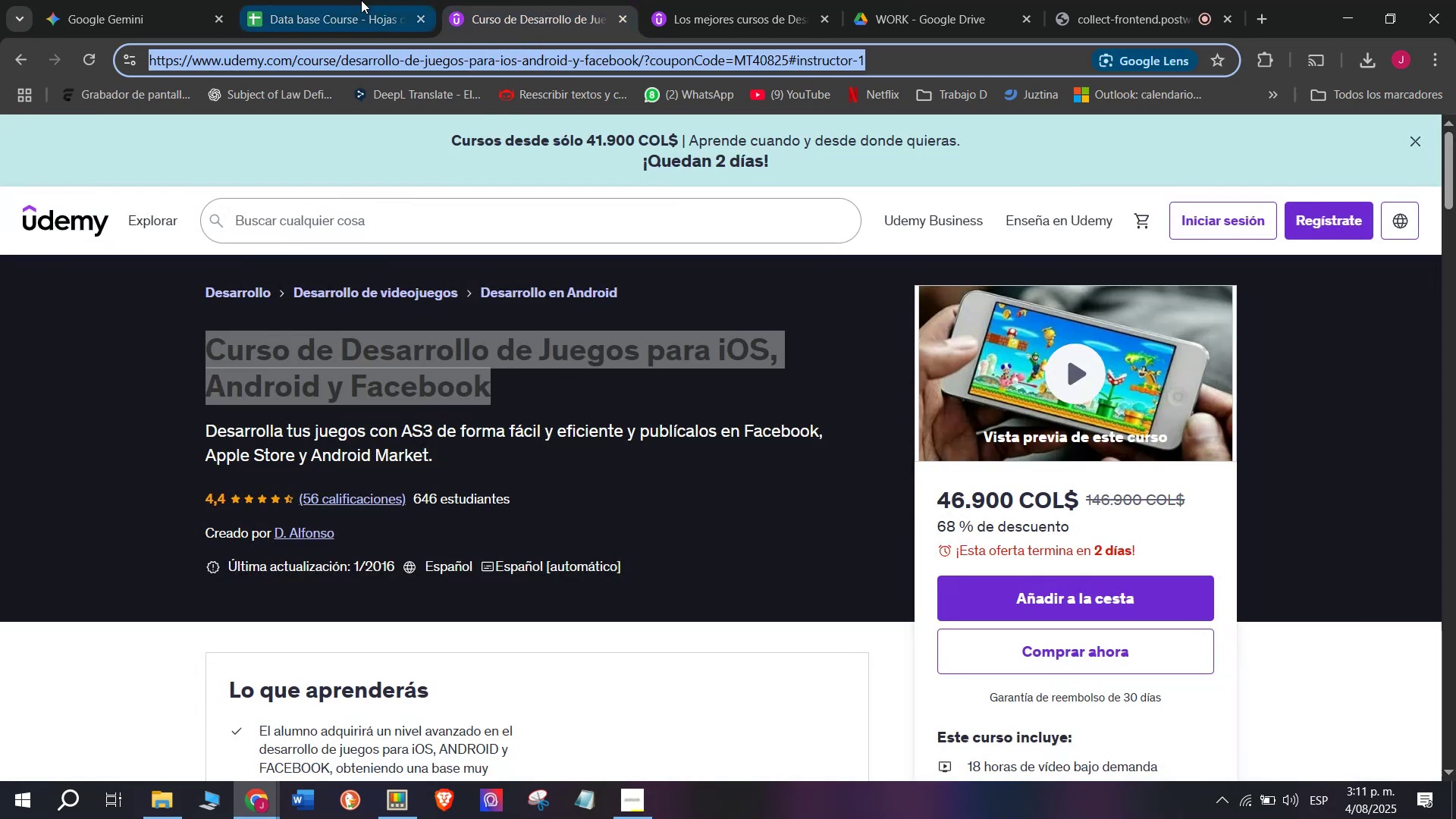 
triple_click([361, 0])
 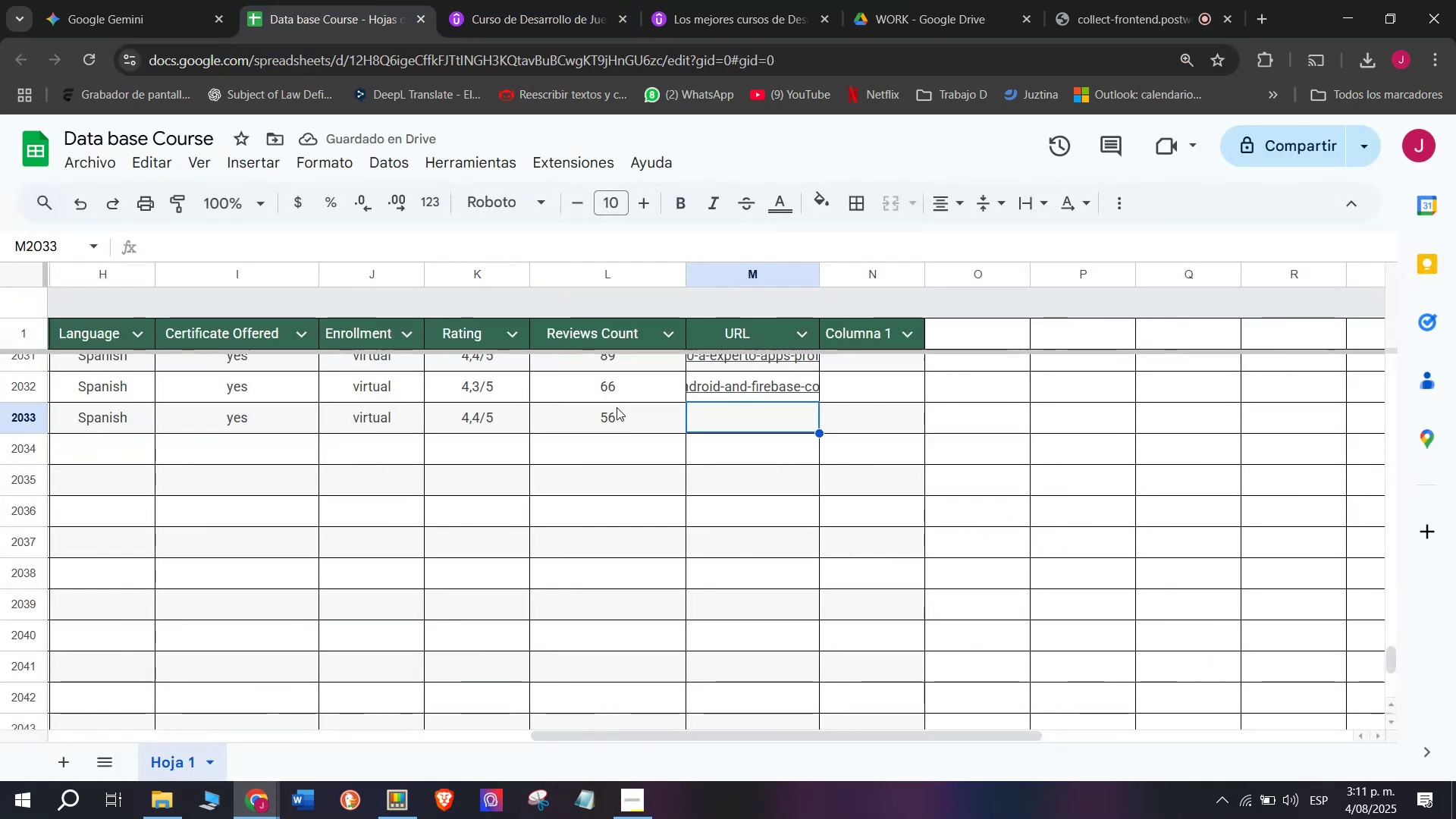 
key(Control+ControlLeft)
 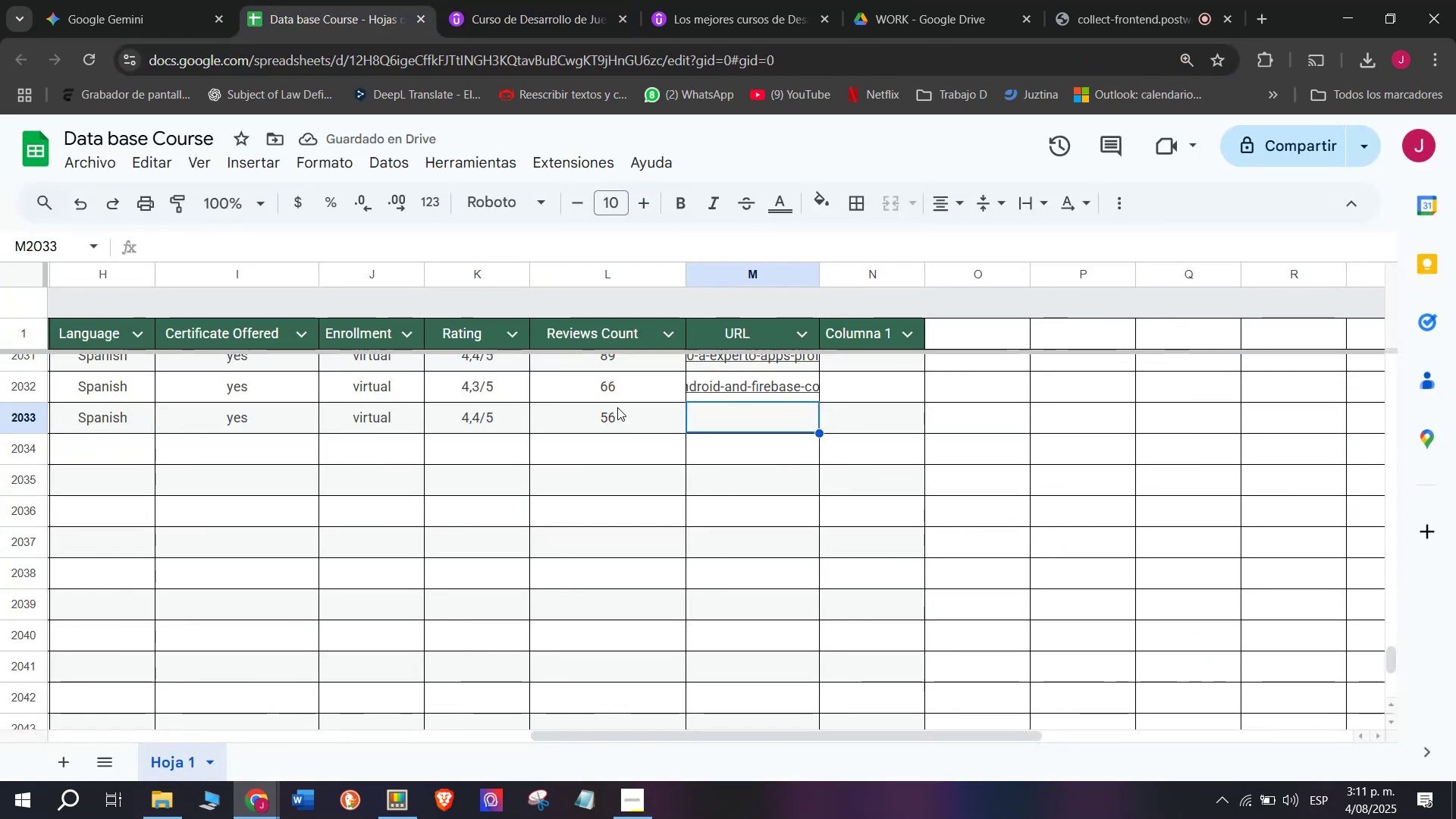 
key(Z)
 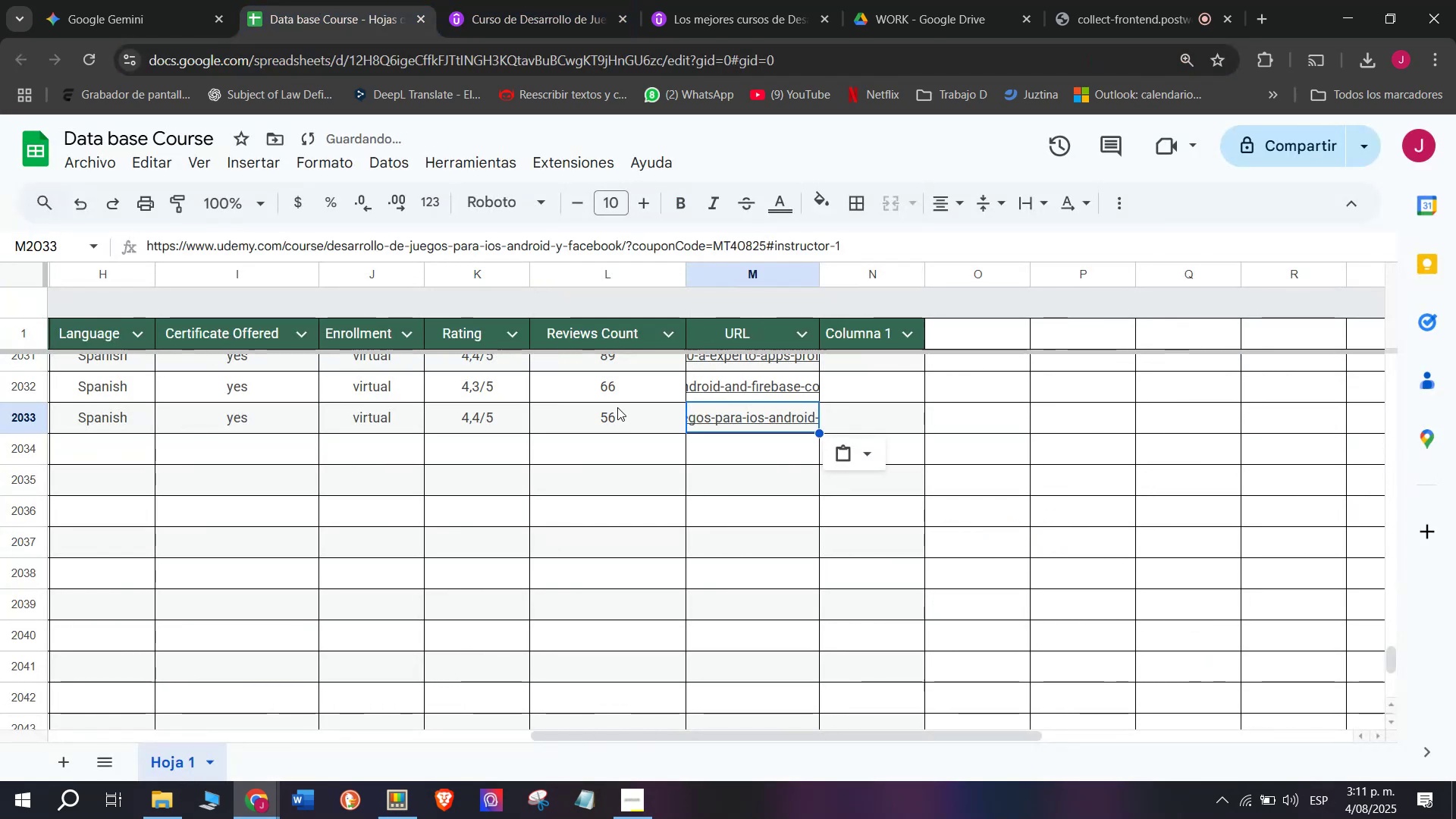 
key(Control+V)
 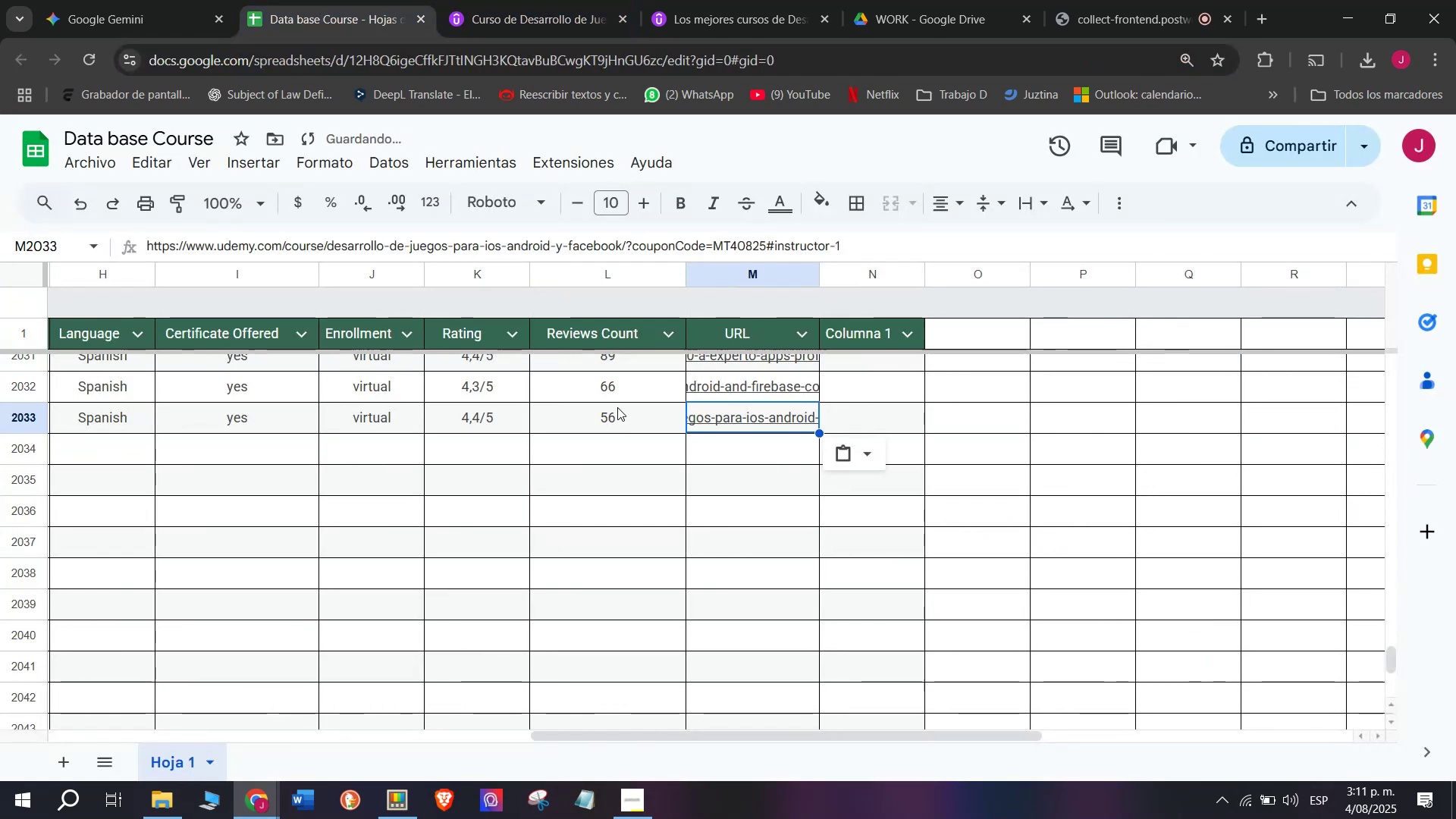 
scroll: coordinate [146, 463], scroll_direction: up, amount: 3.0
 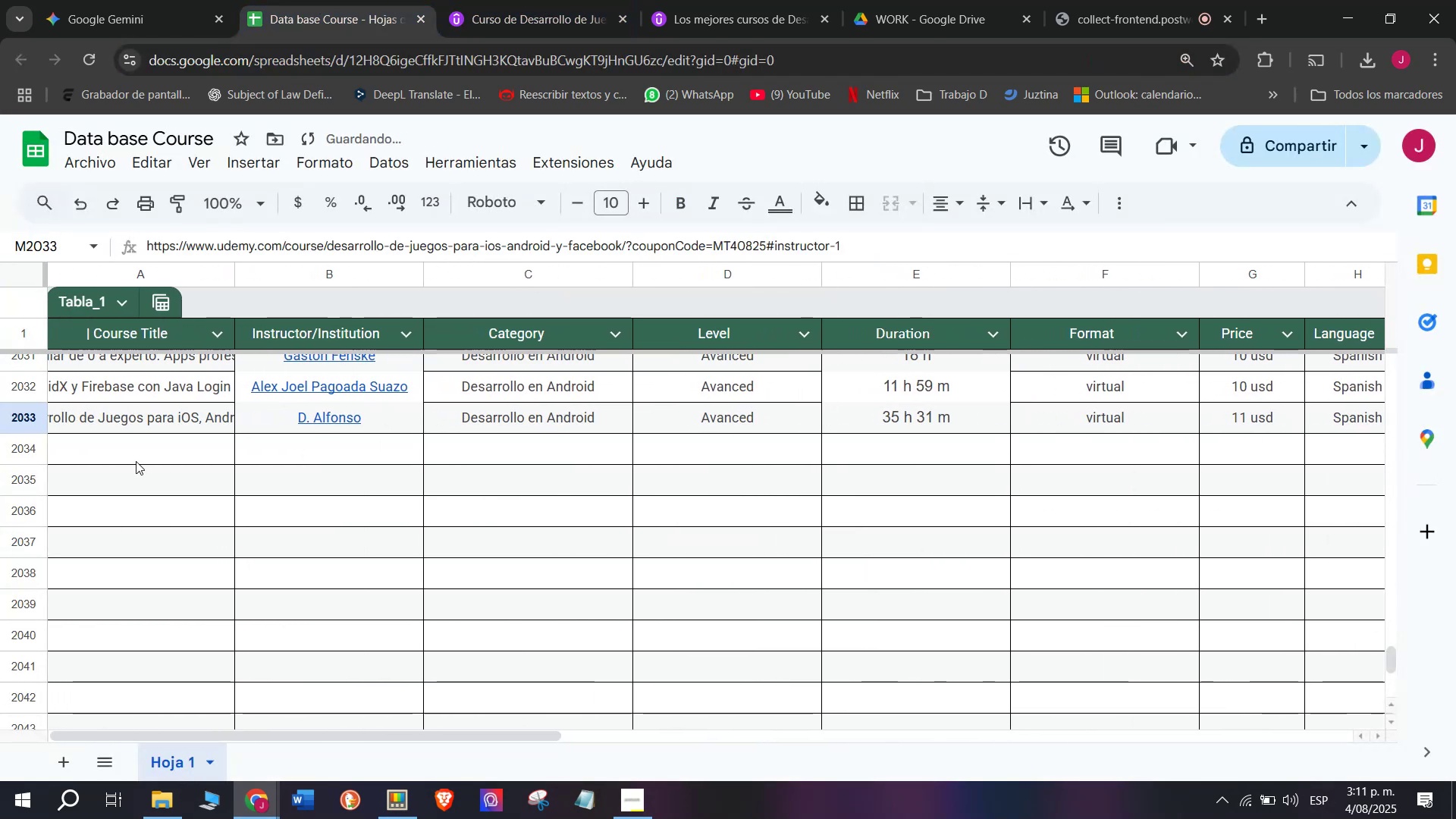 
left_click([136, 461])
 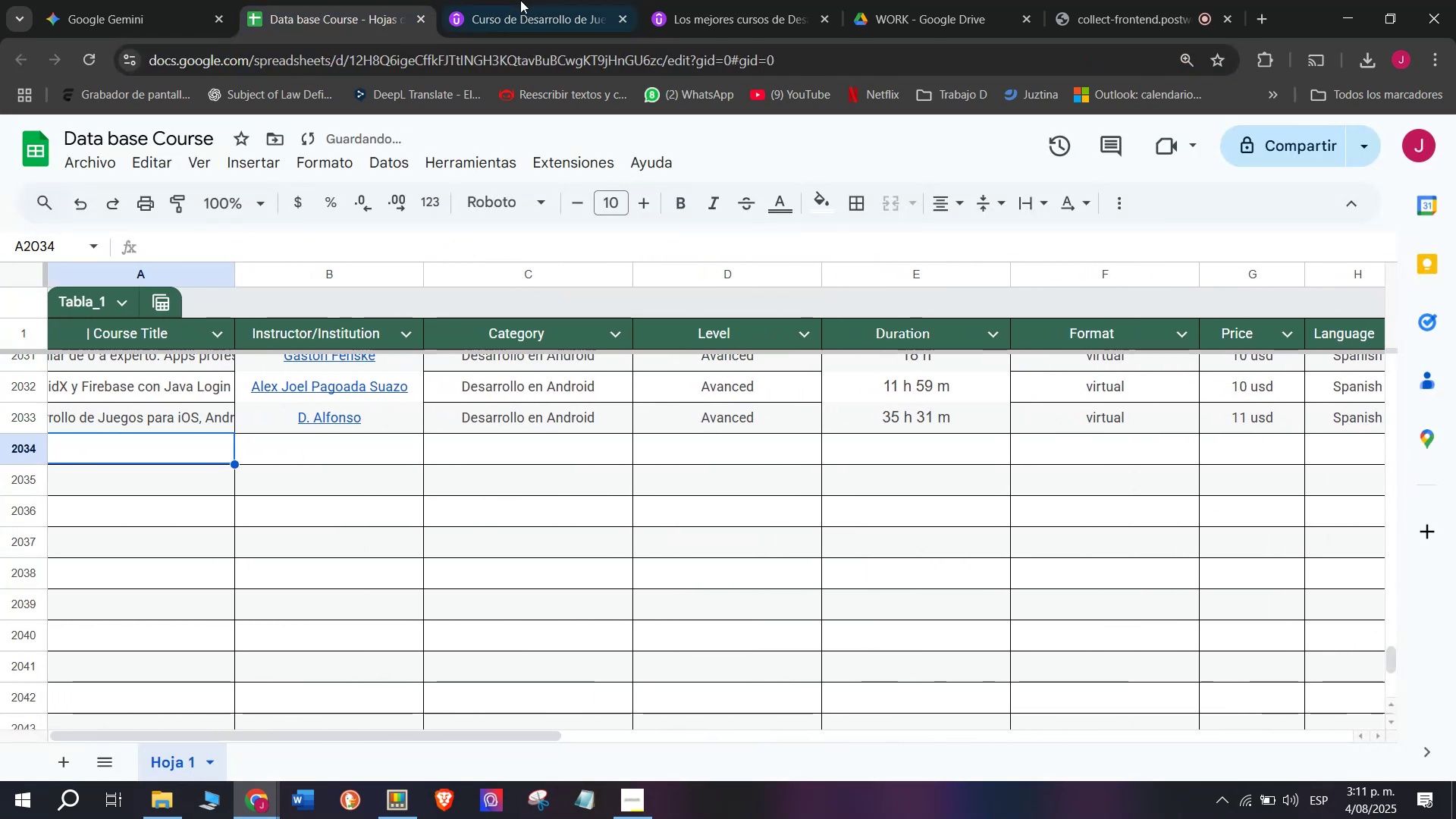 
left_click([524, 0])
 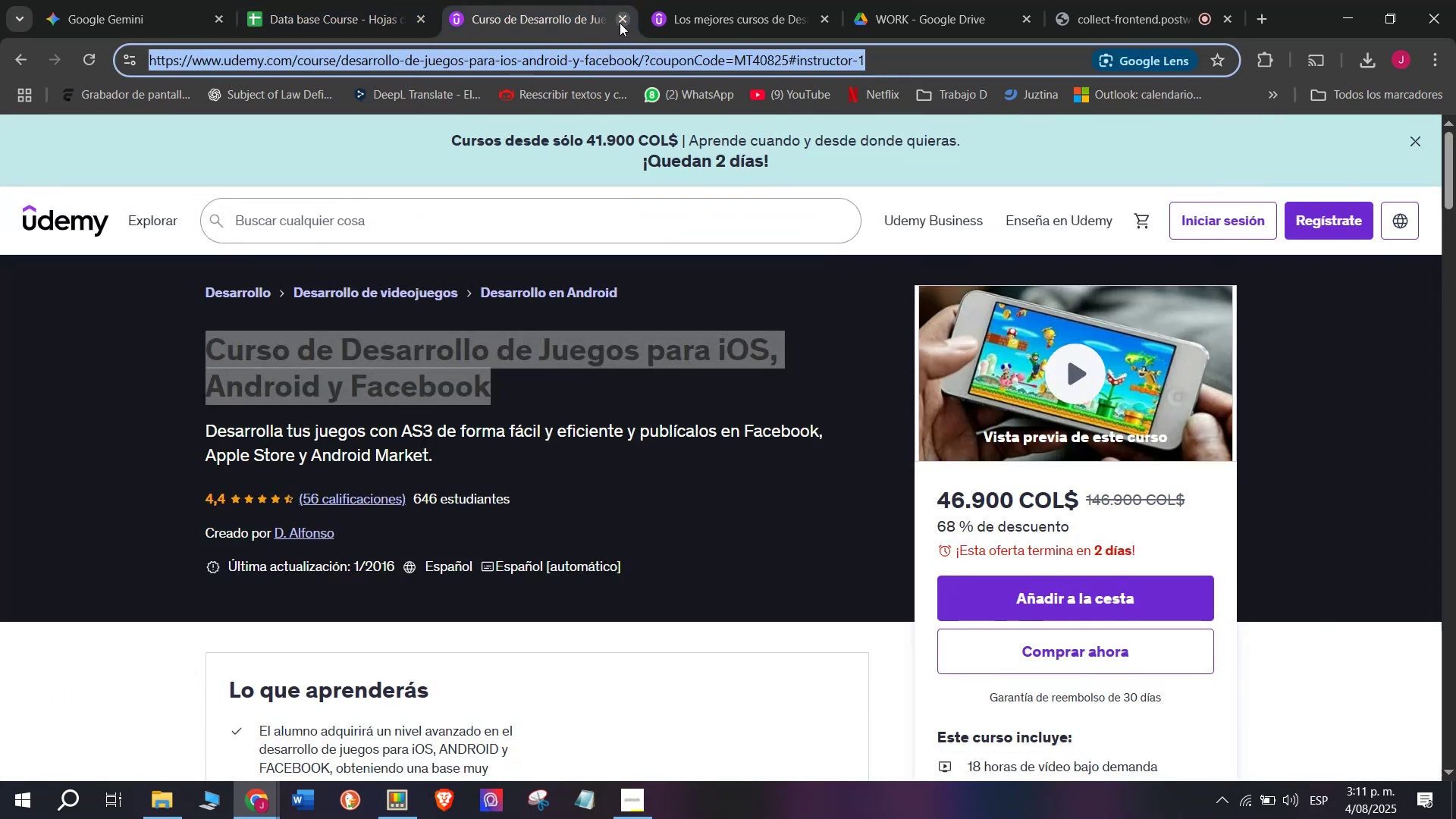 
left_click([620, 20])
 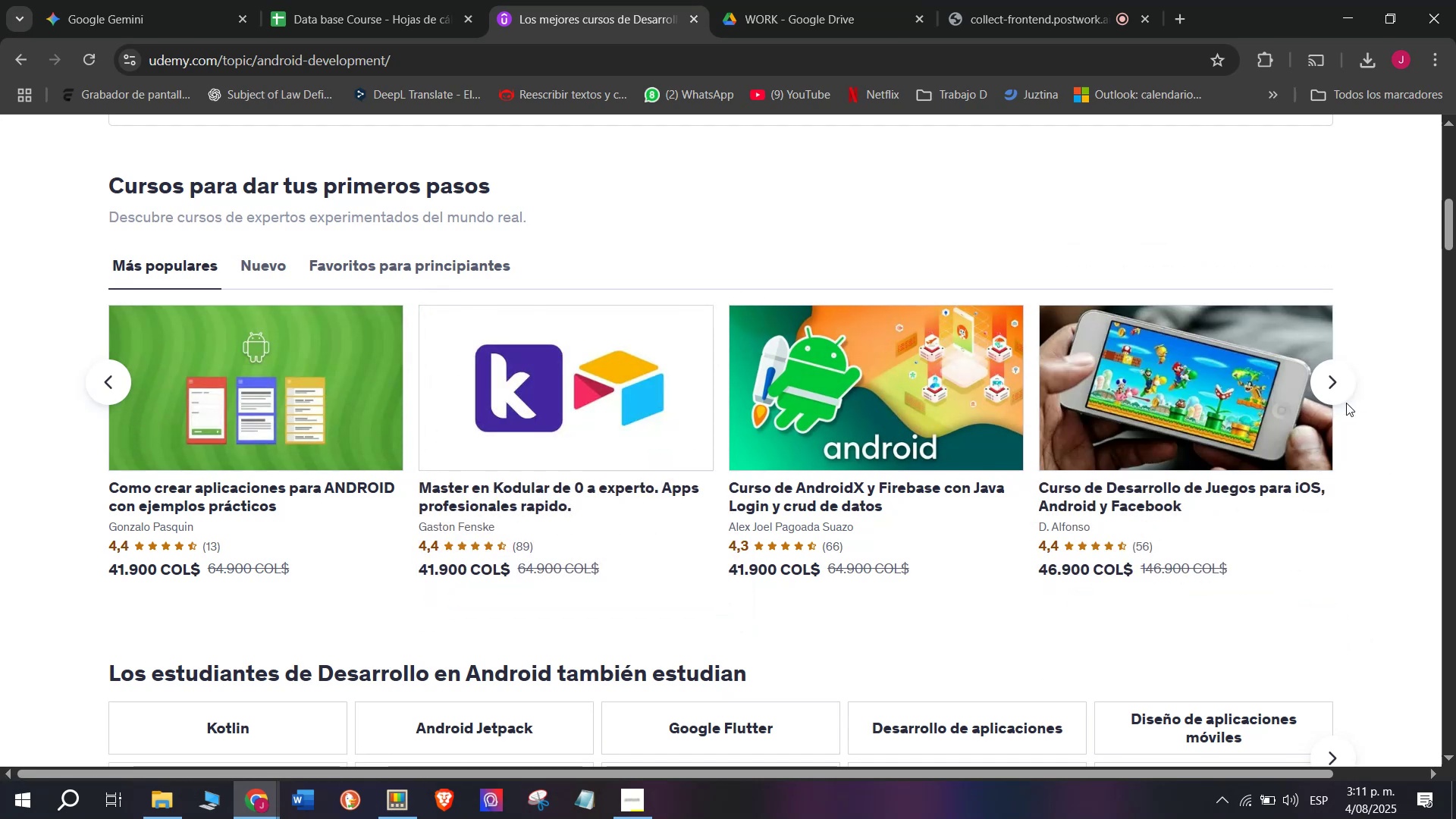 
hold_key(key=ControlLeft, duration=0.35)
left_click([526, 443])
 